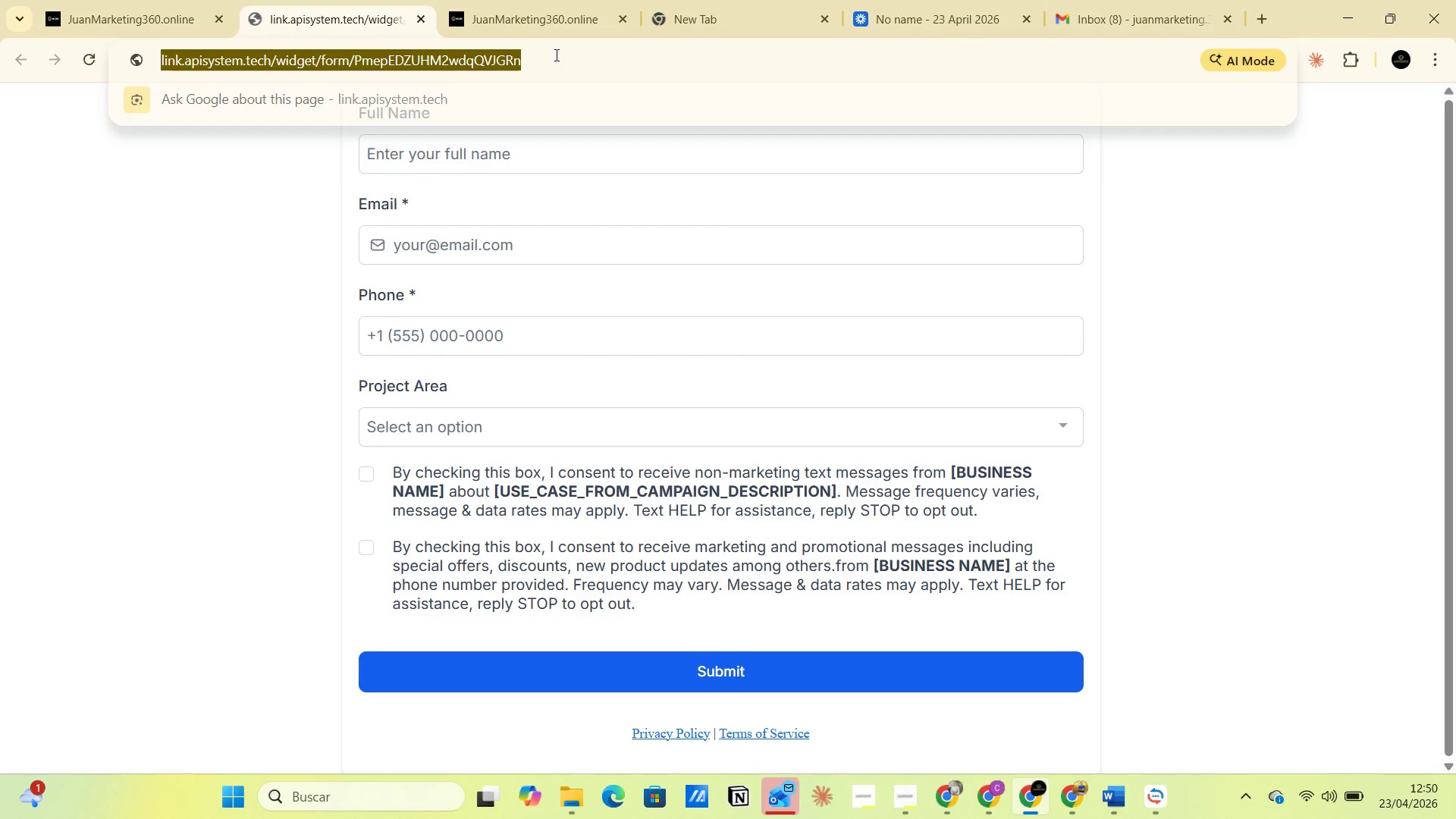 
left_click([174, 246])
 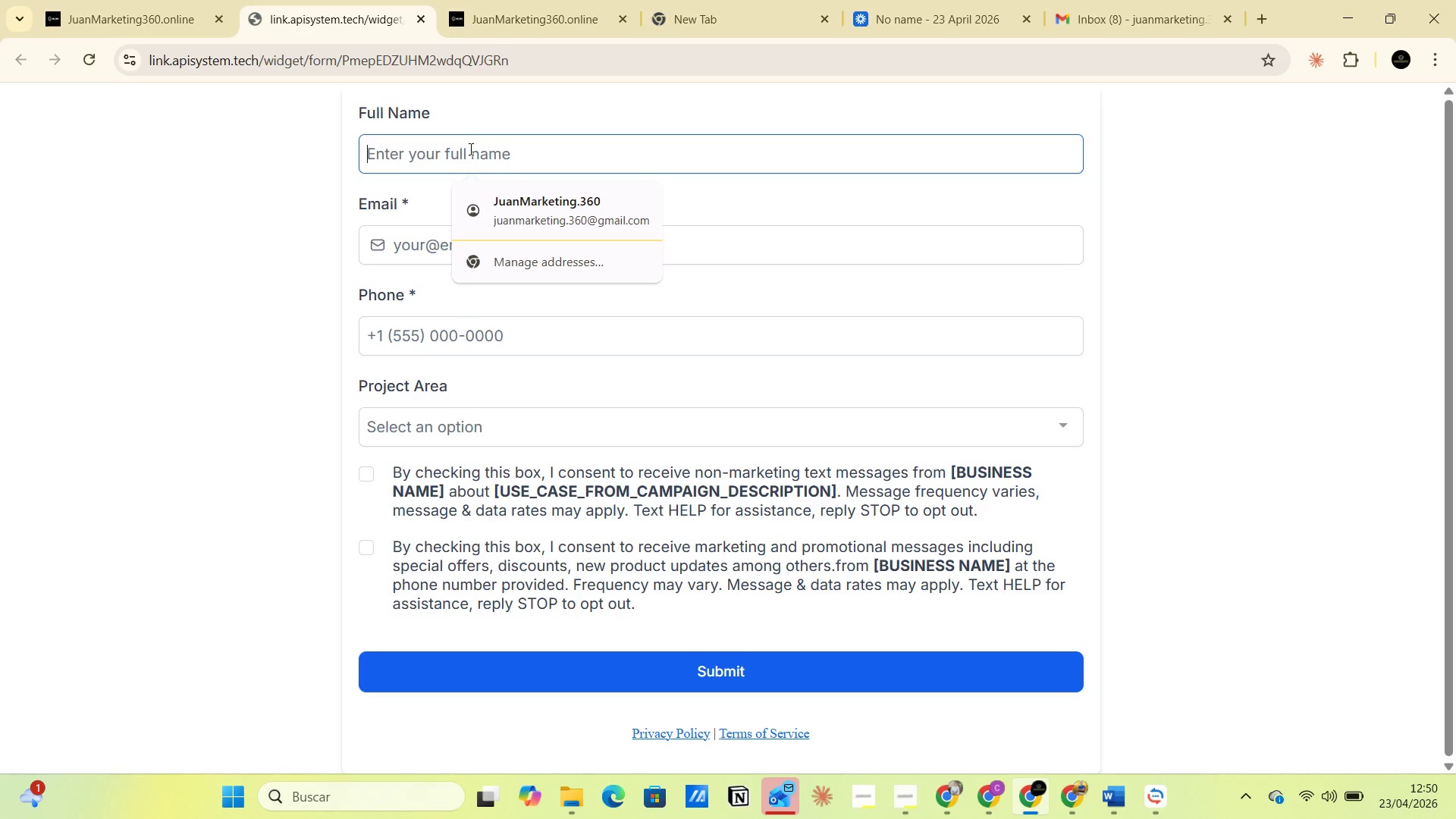 
type(Nelly jhaneth)
key(Backspace)
type( Gonzalez )
 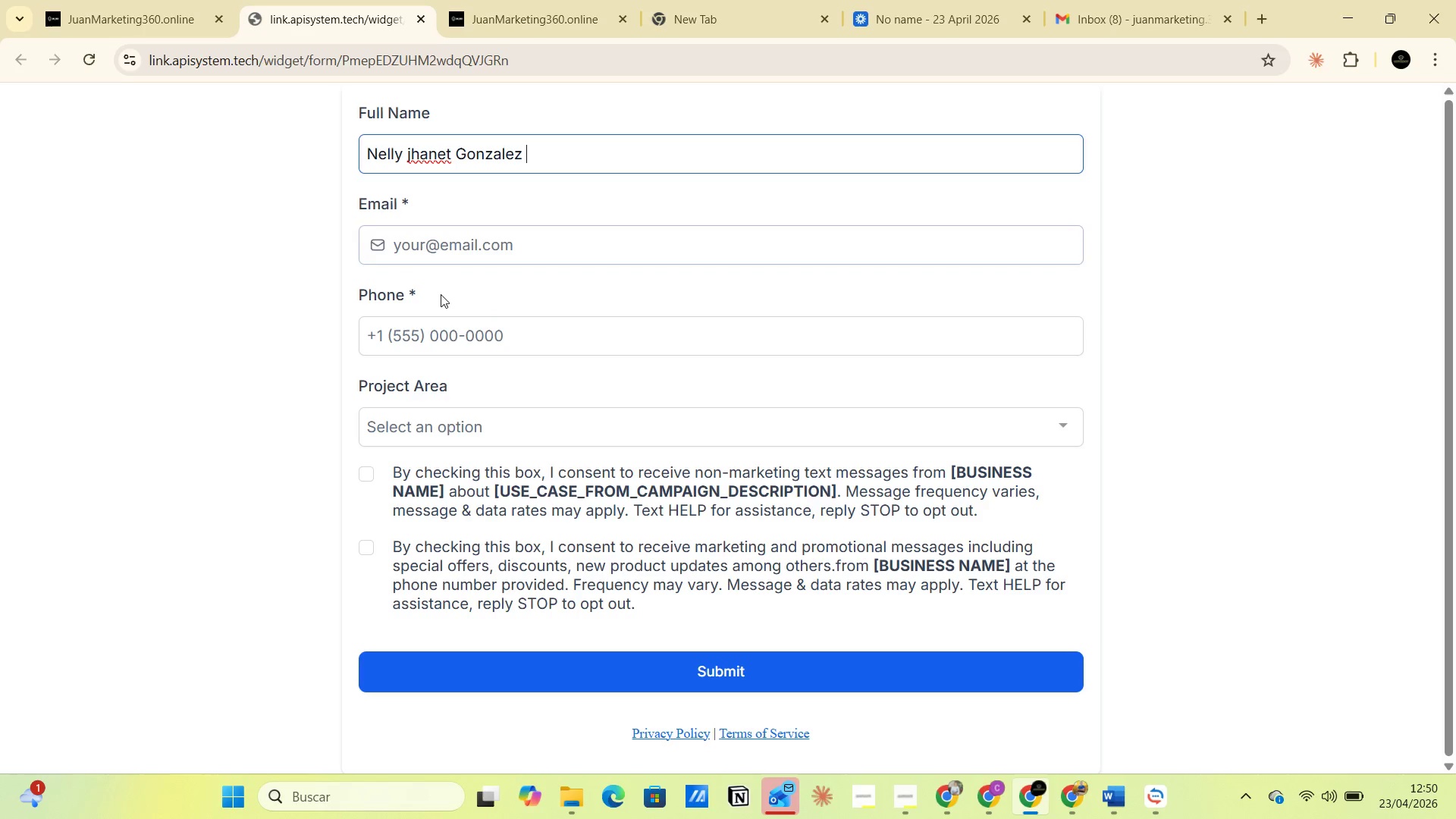 
mouse_move([457, 240])
 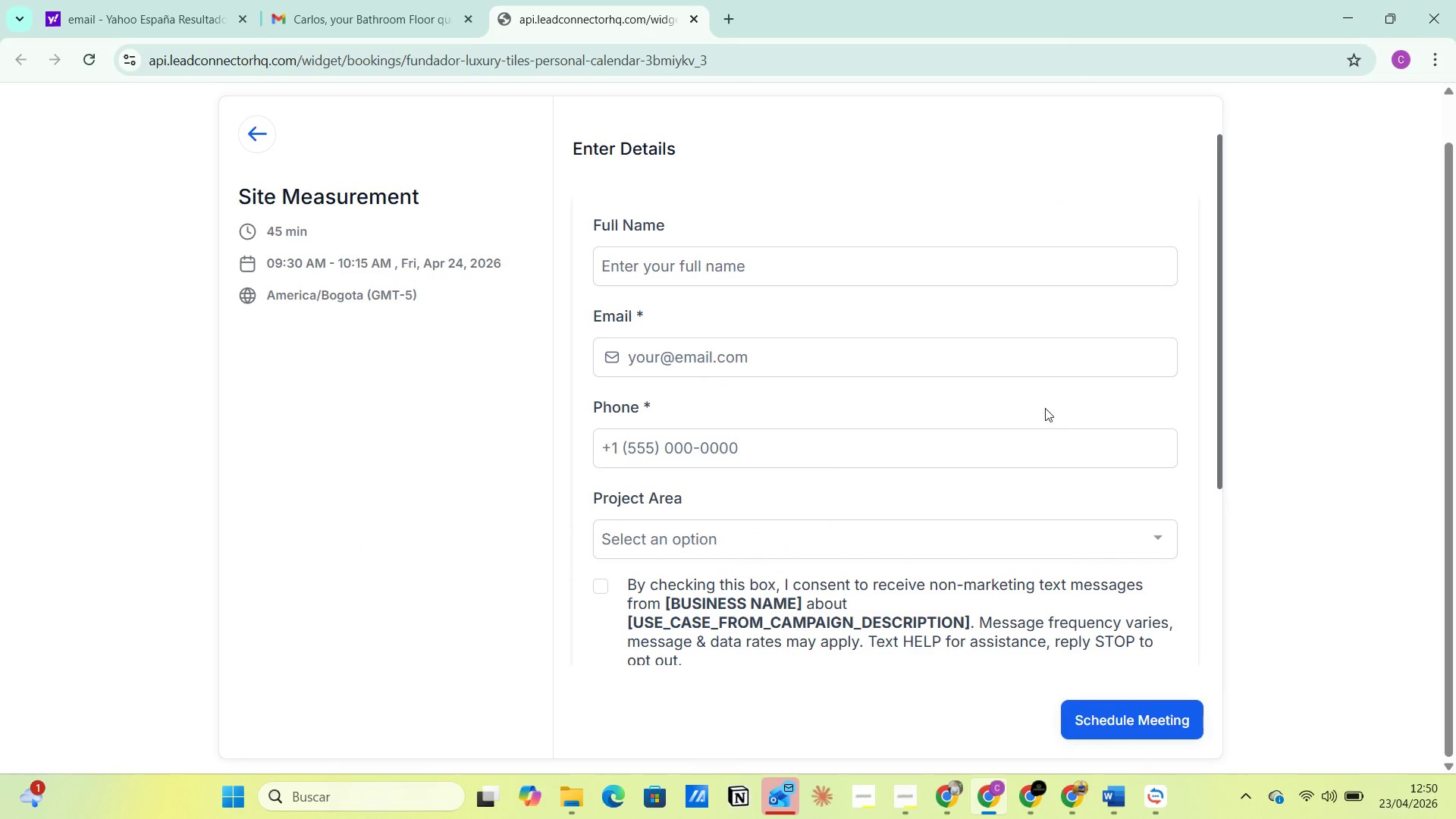 
left_click([370, 14])
 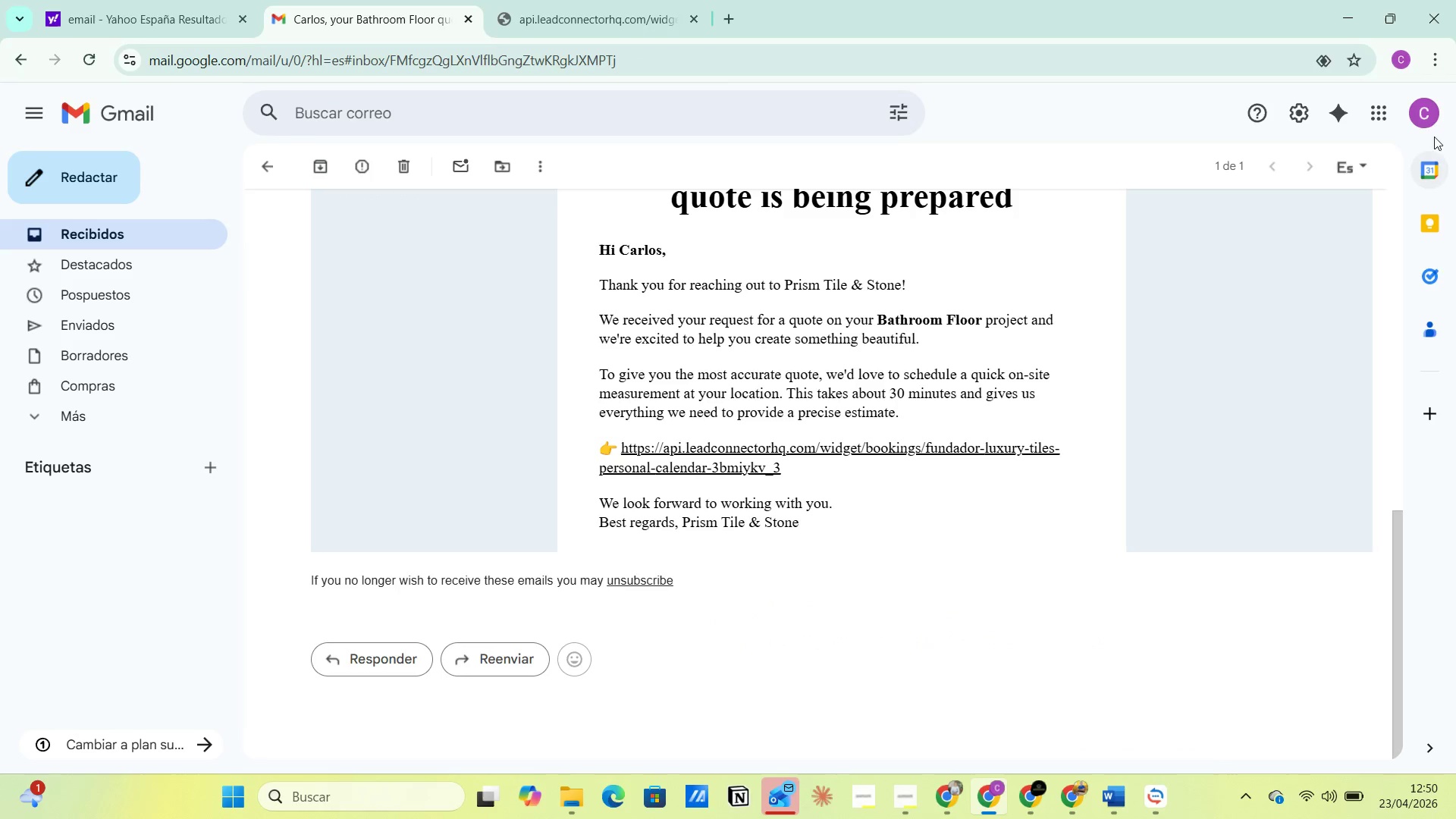 
left_click([1429, 120])
 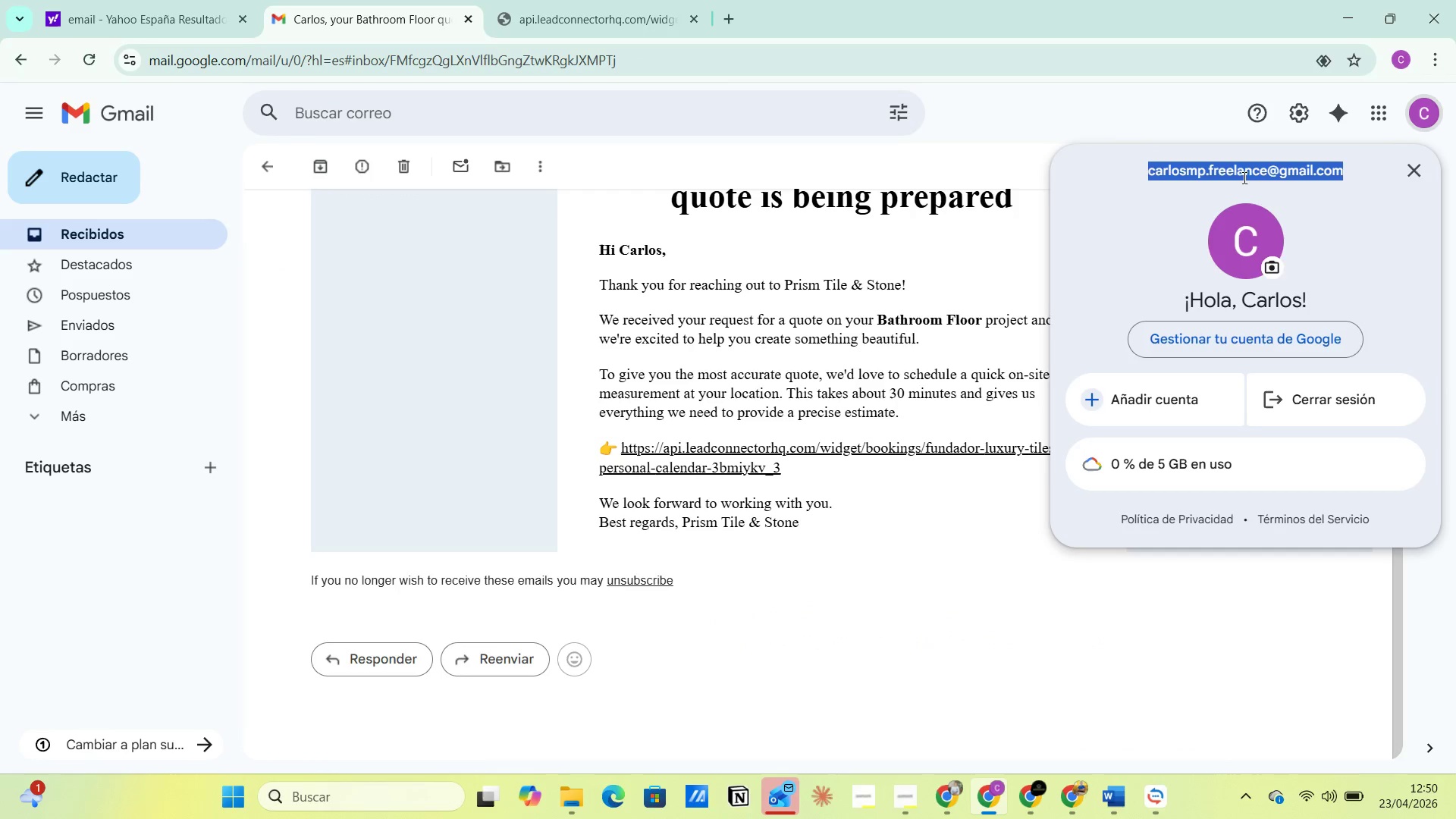 
right_click([1240, 163])
 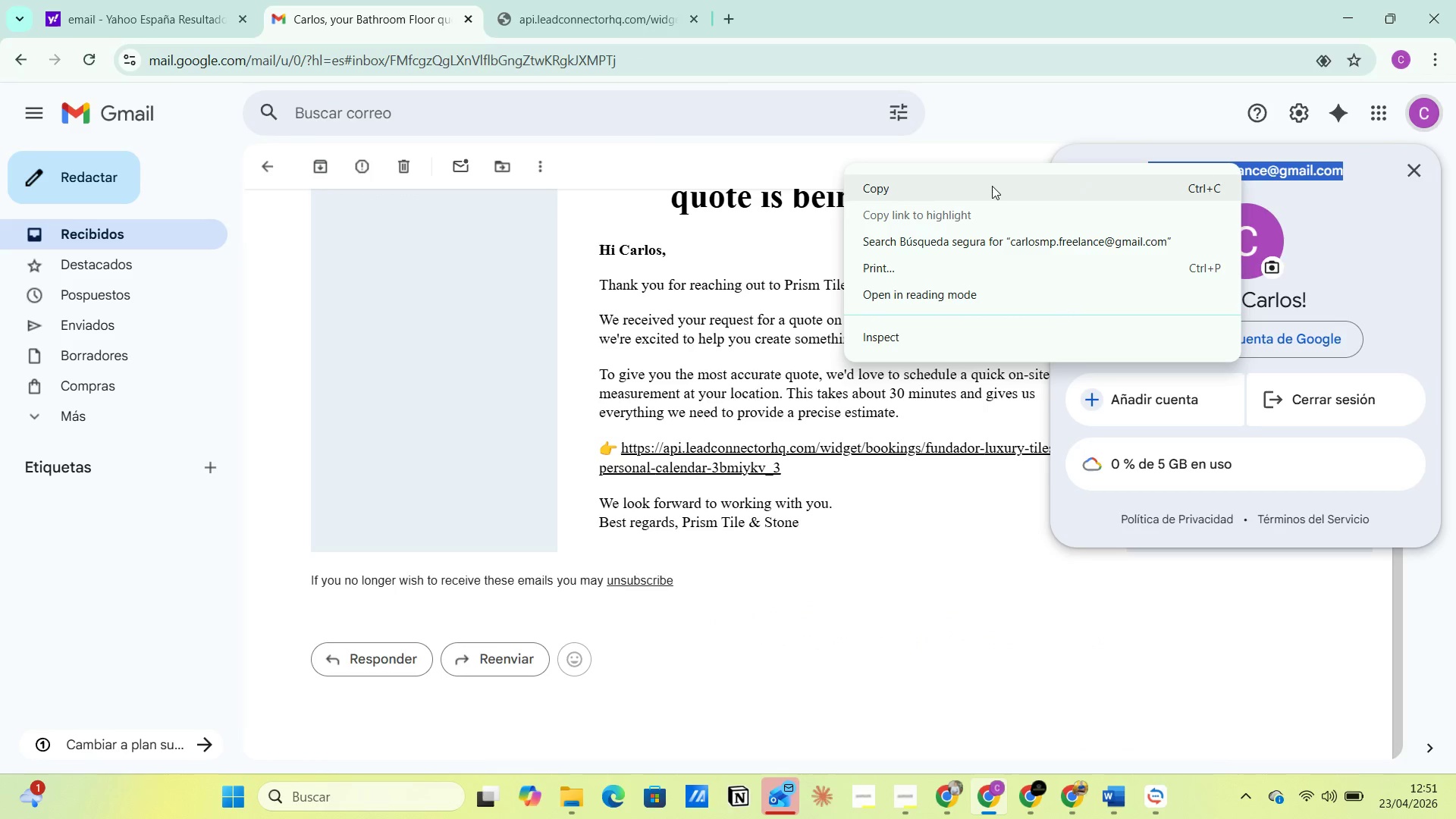 
left_click([975, 186])
 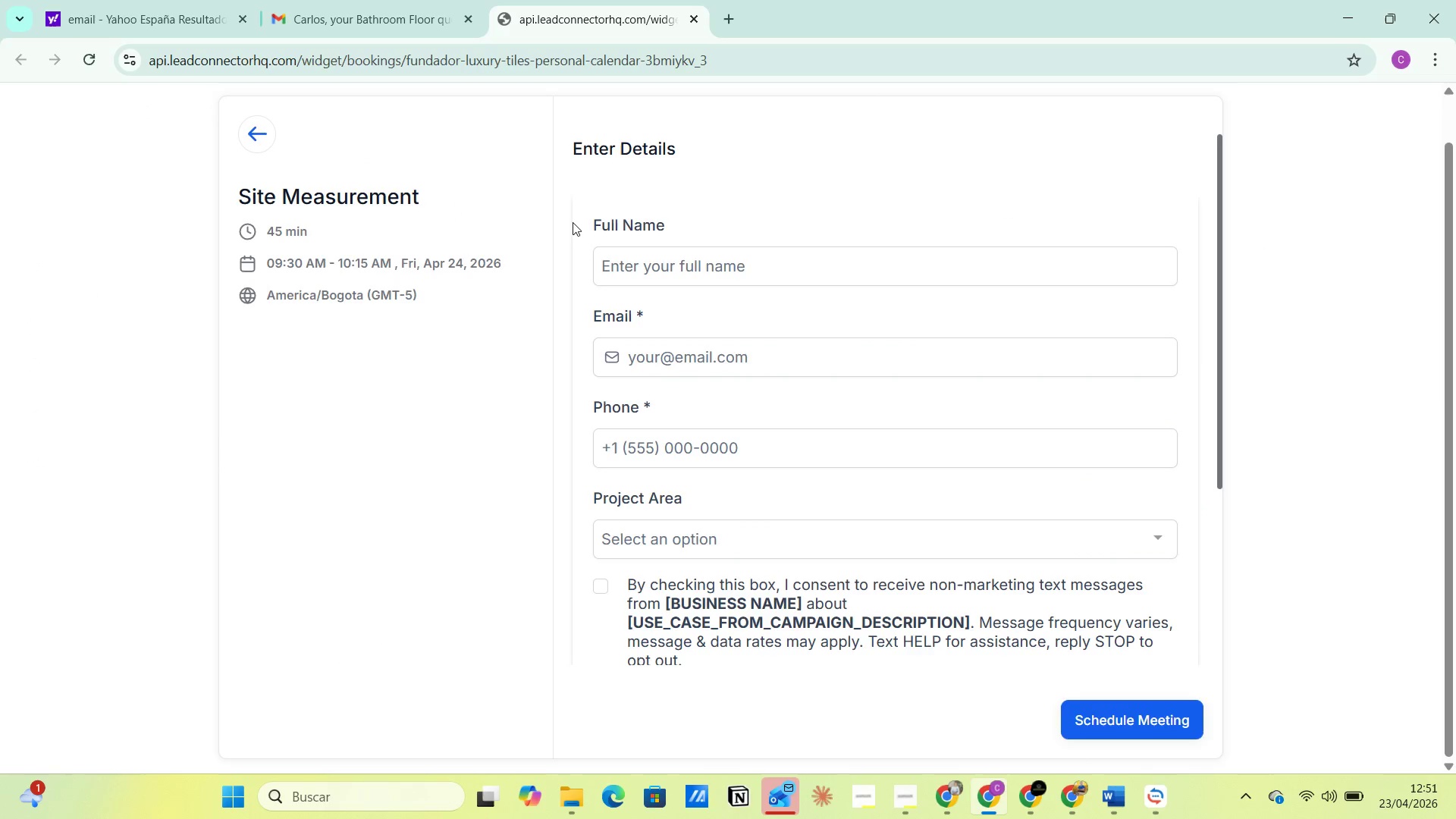 
left_click([372, 7])
 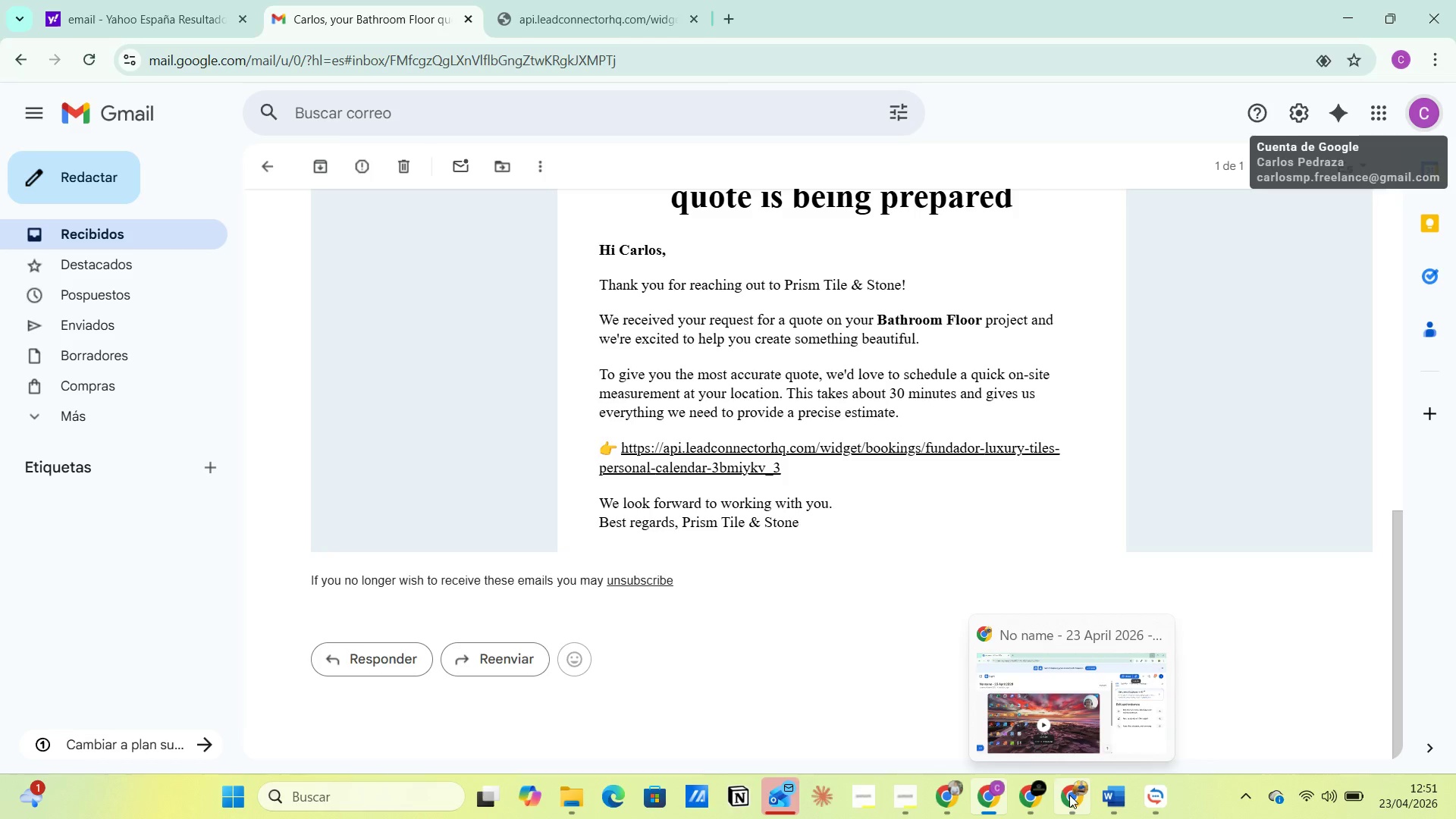 
left_click([972, 689])
 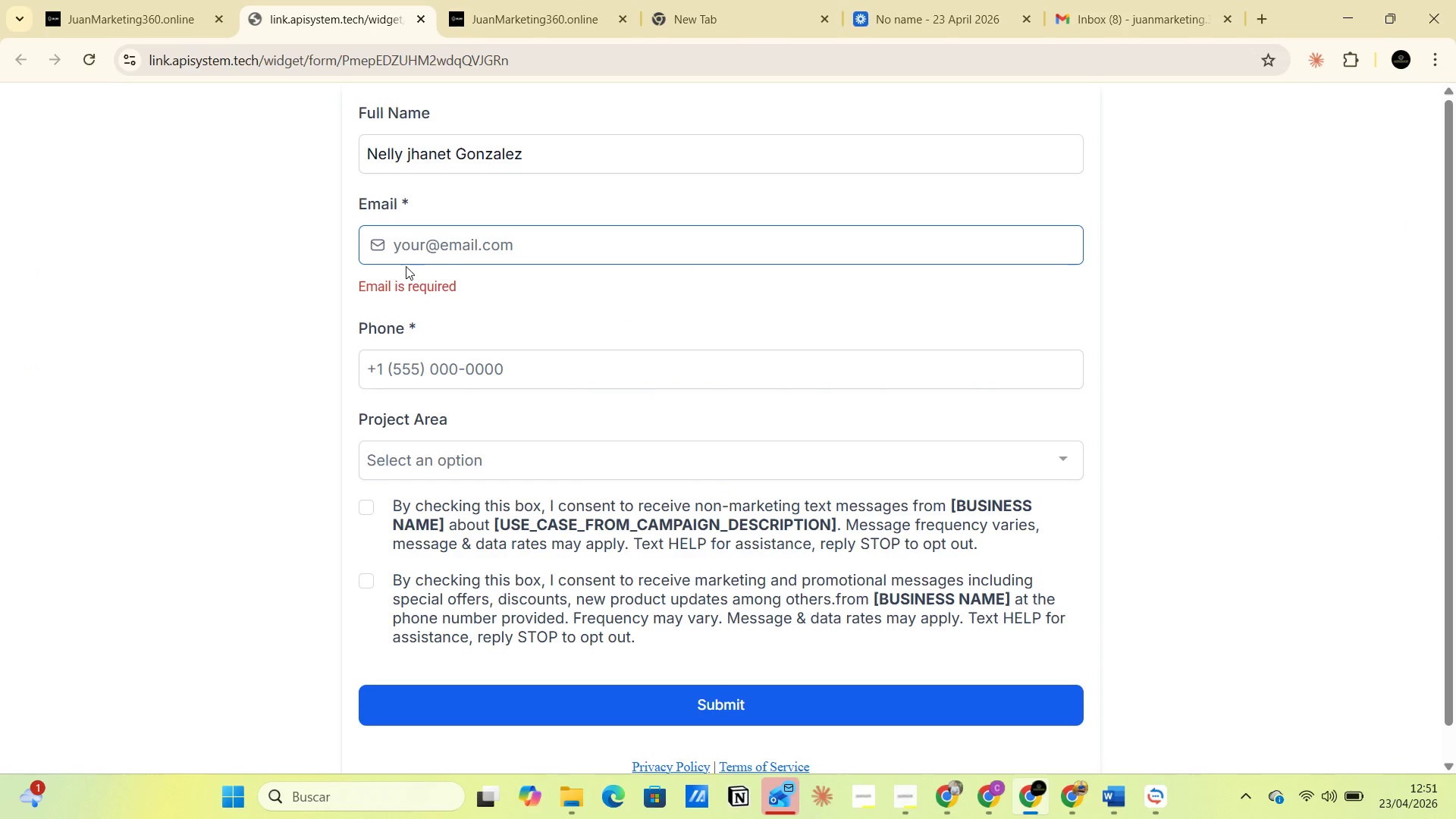 
left_click([388, 252])
 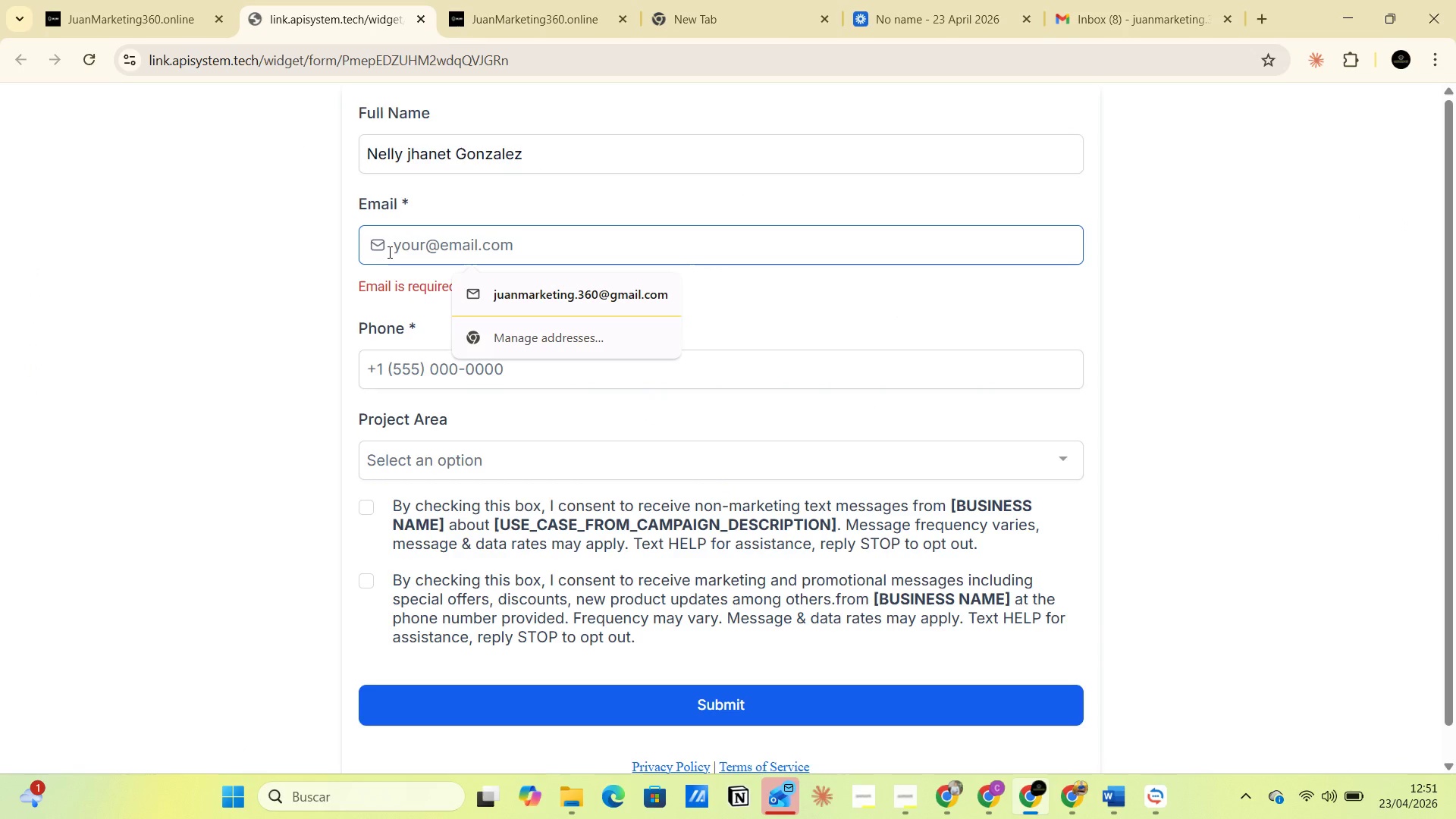 
key(Control+V)
 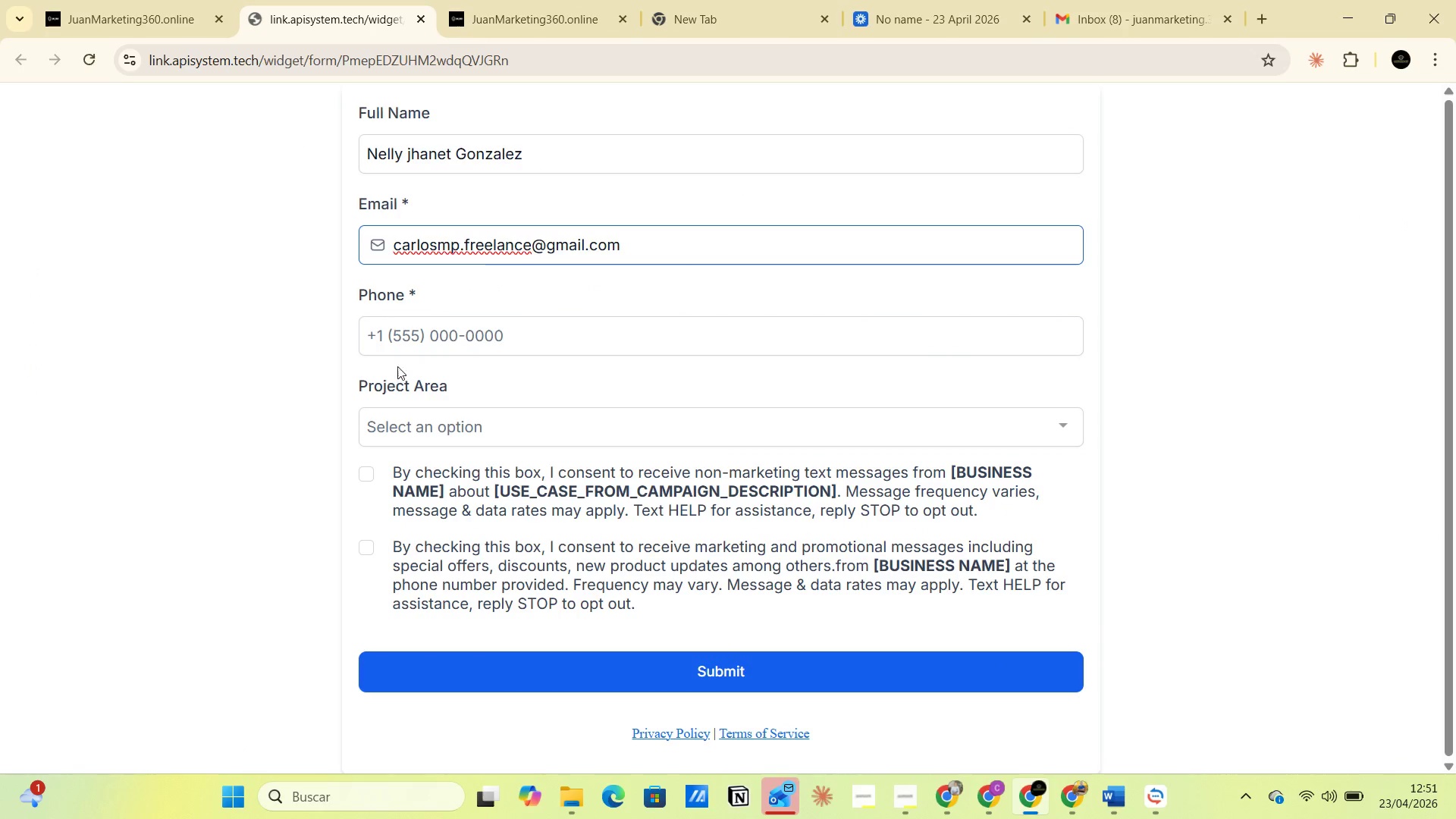 
left_click([402, 343])
 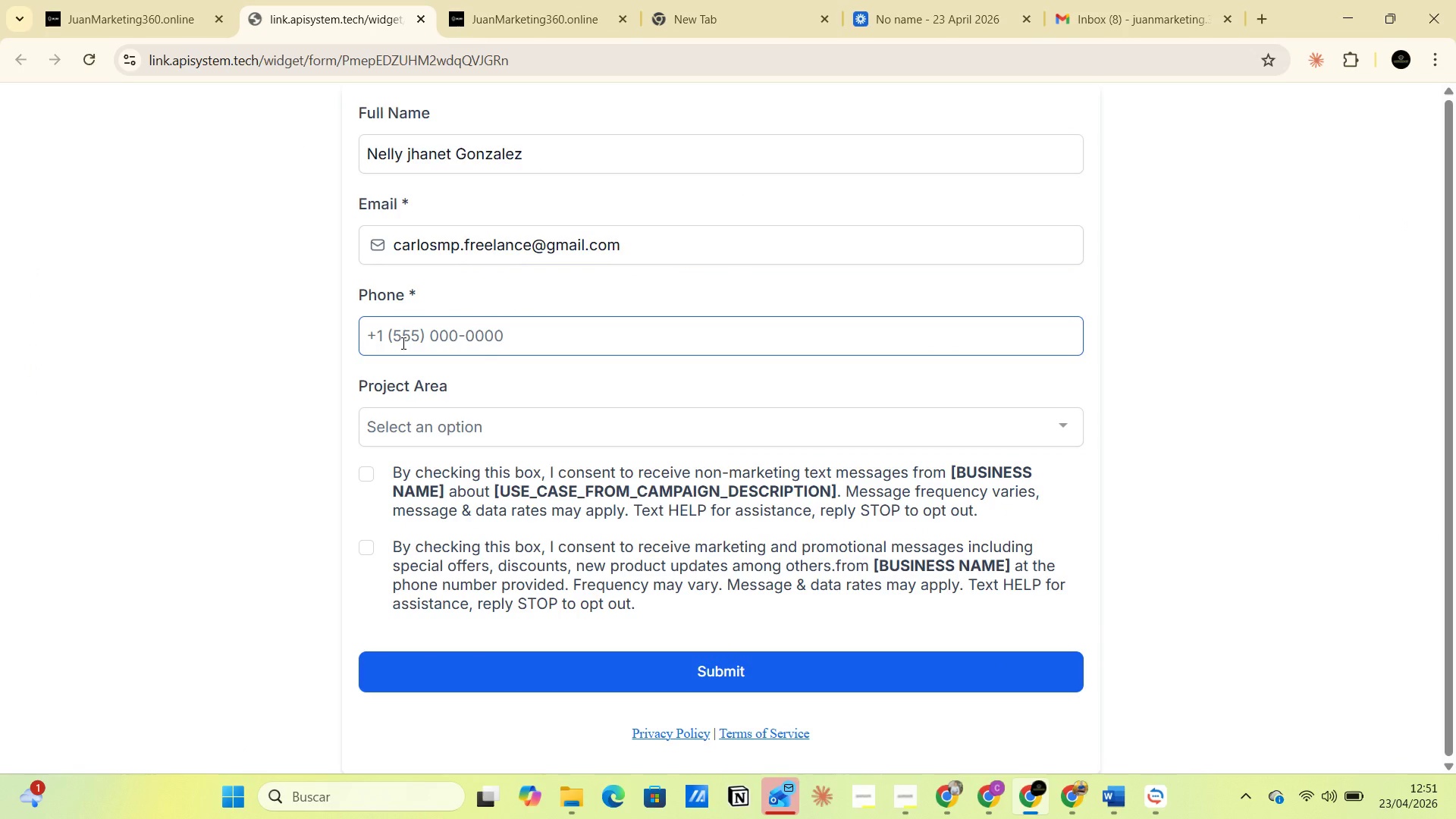 
type(3114356789)
 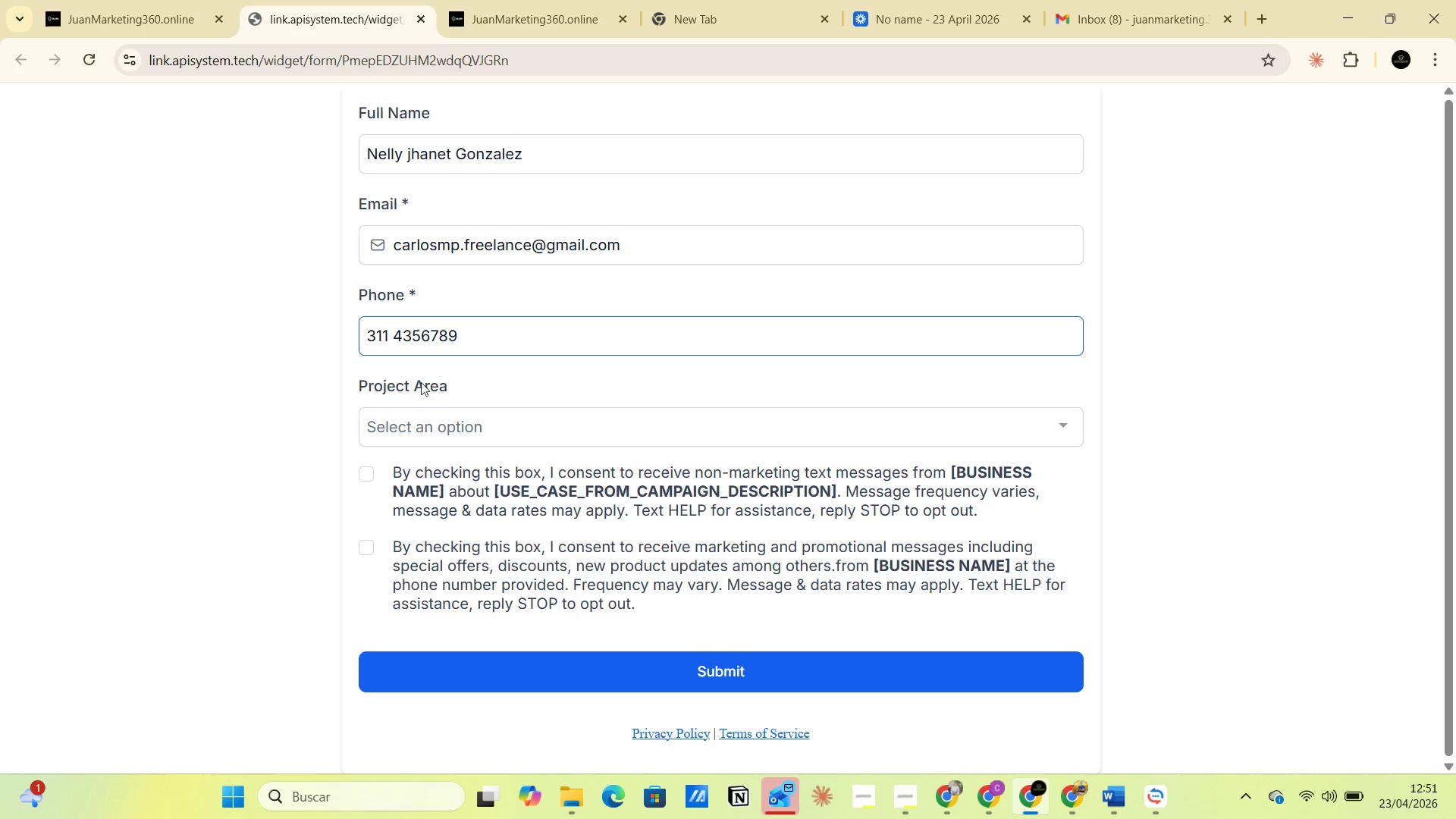 
left_click([410, 424])
 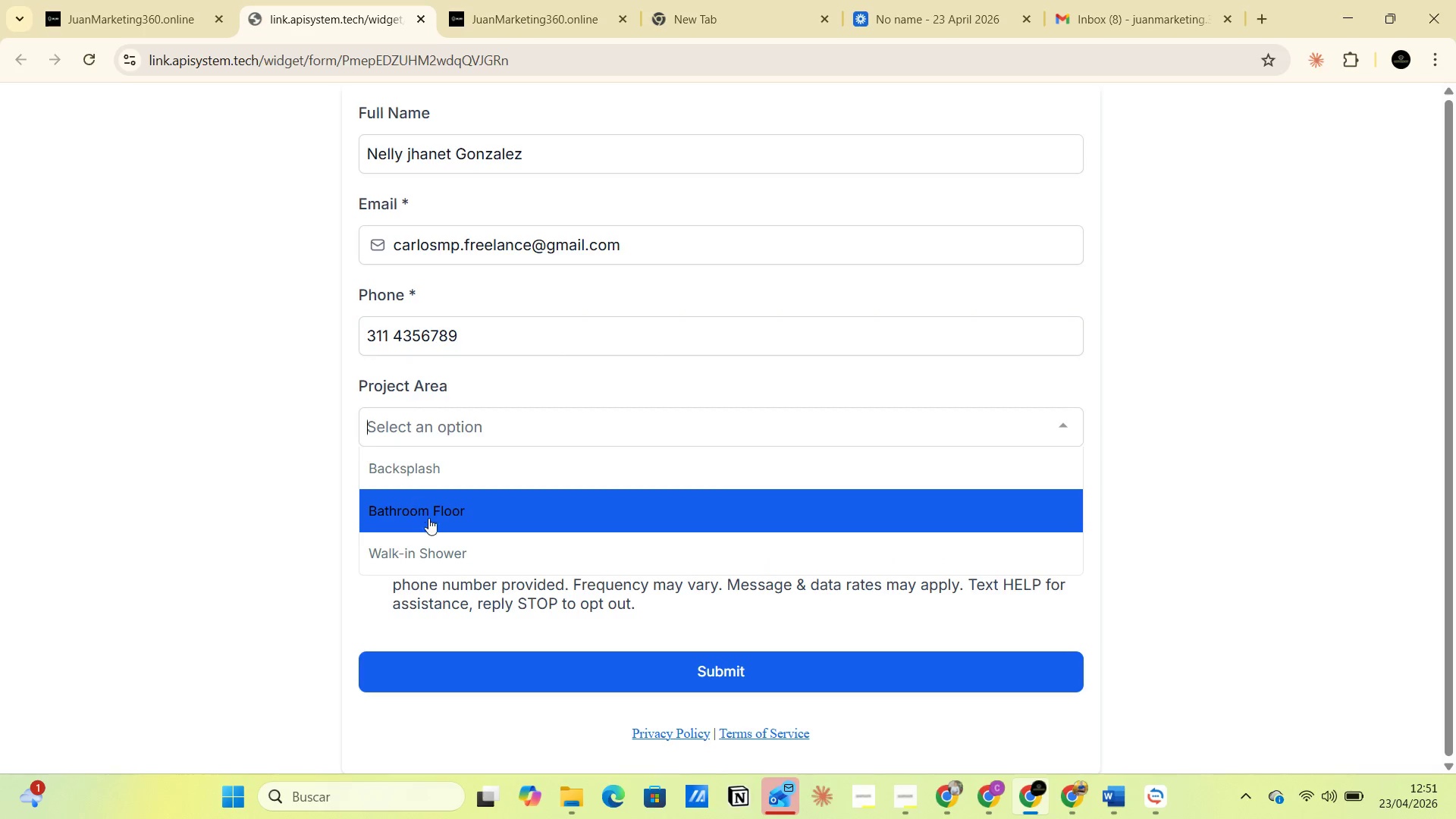 
left_click([439, 544])
 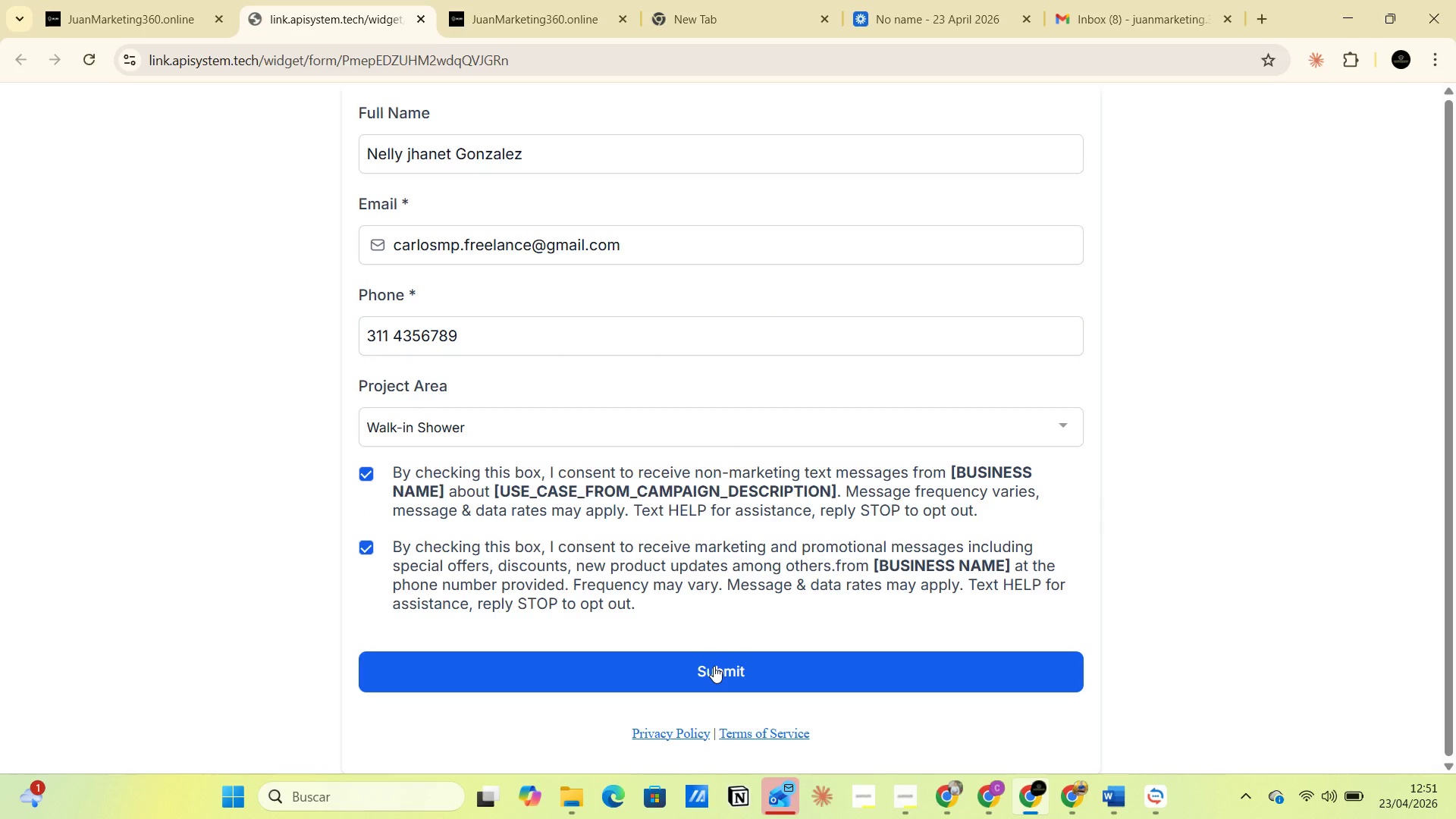 
wait(9.47)
 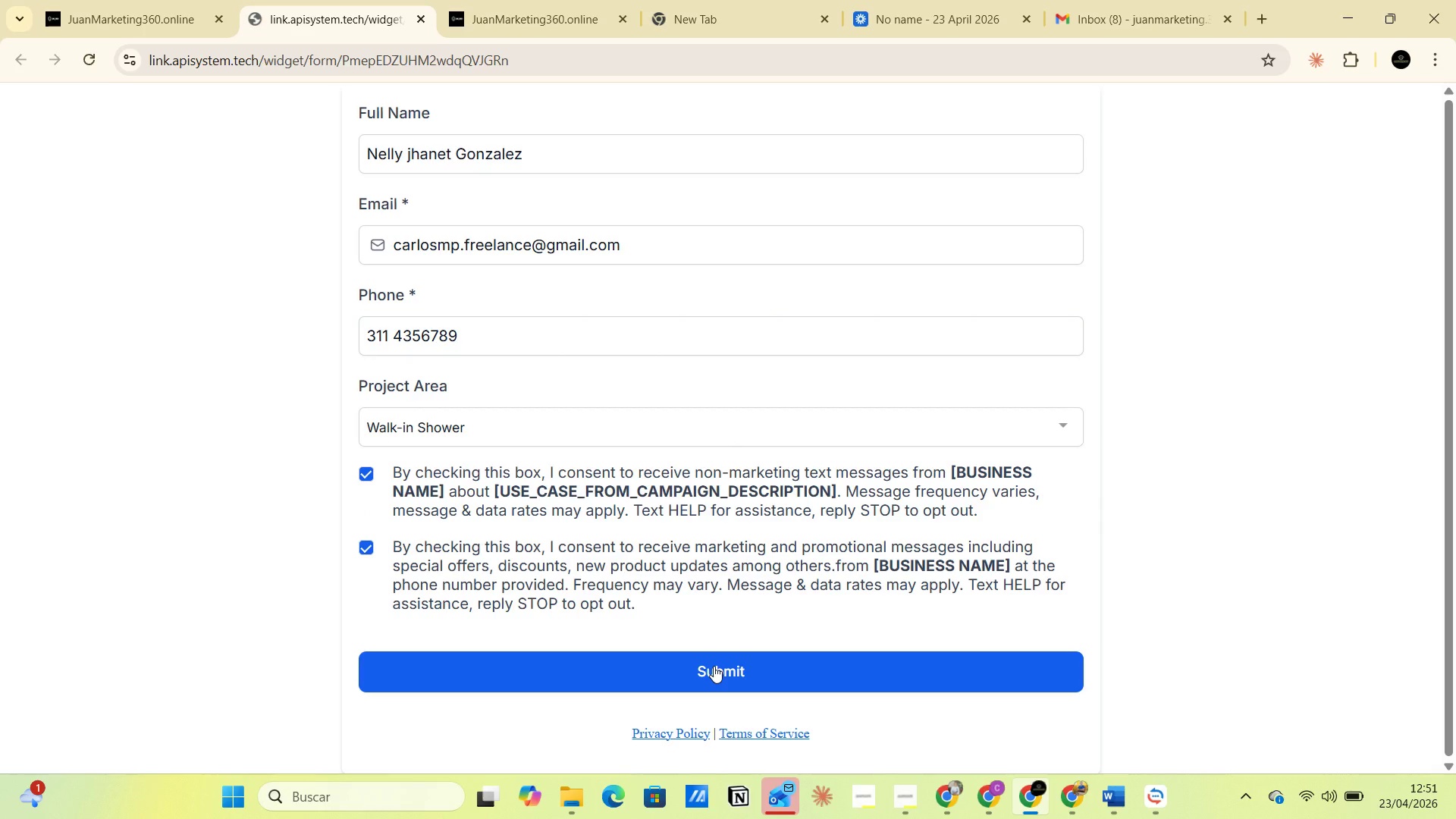 
left_click([983, 799])
 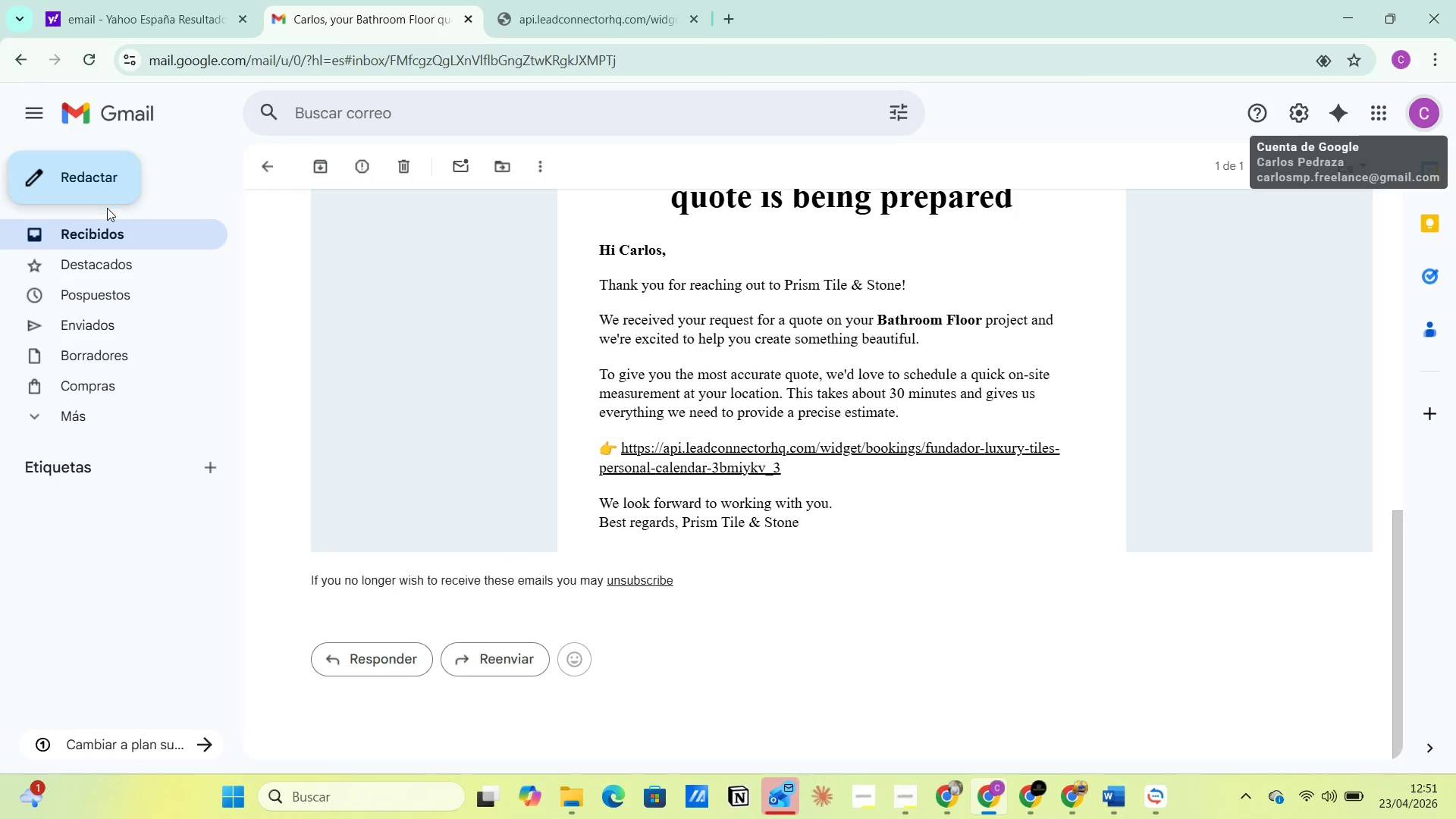 
left_click([103, 237])
 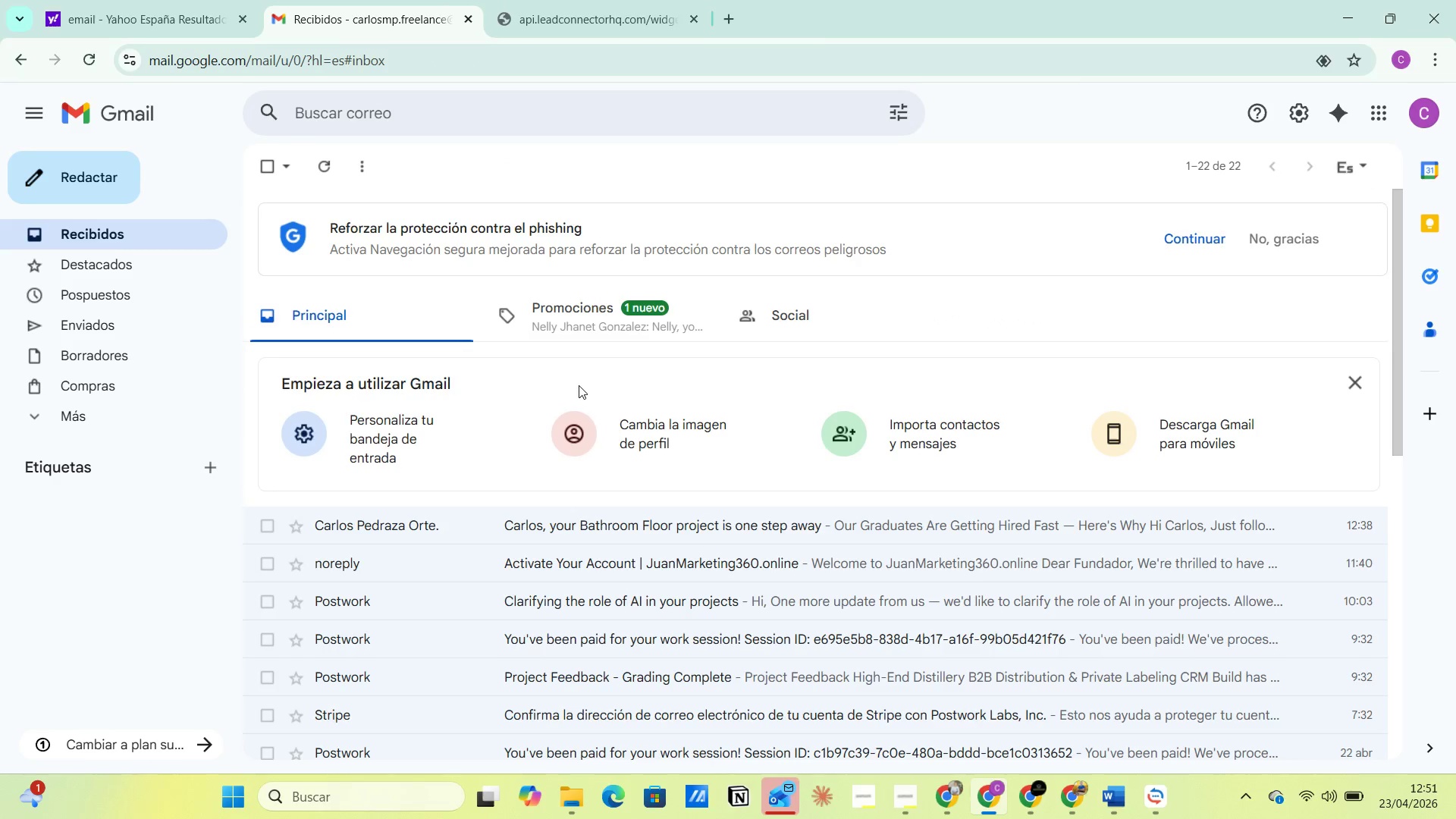 
left_click([560, 325])
 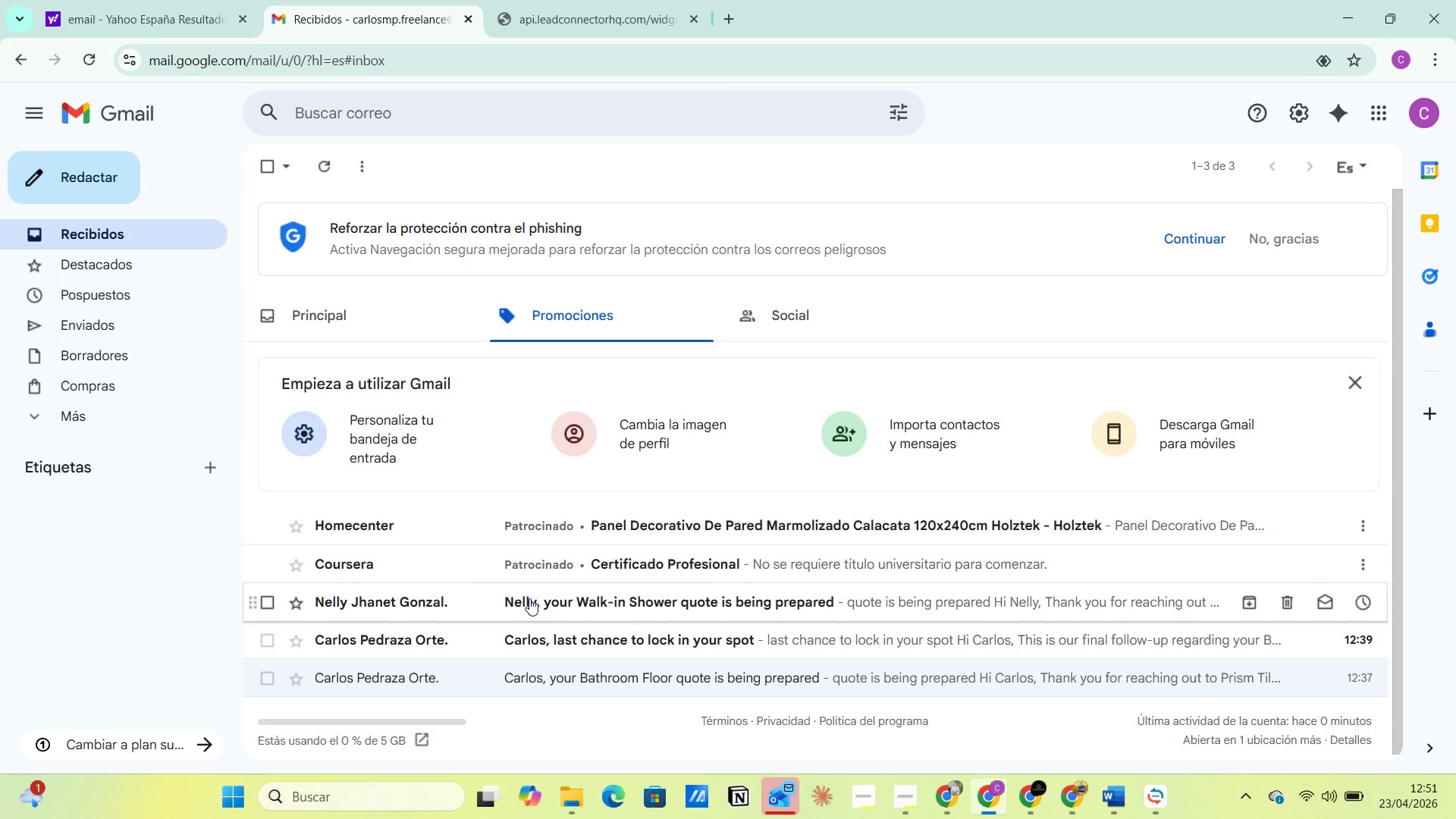 
wait(6.92)
 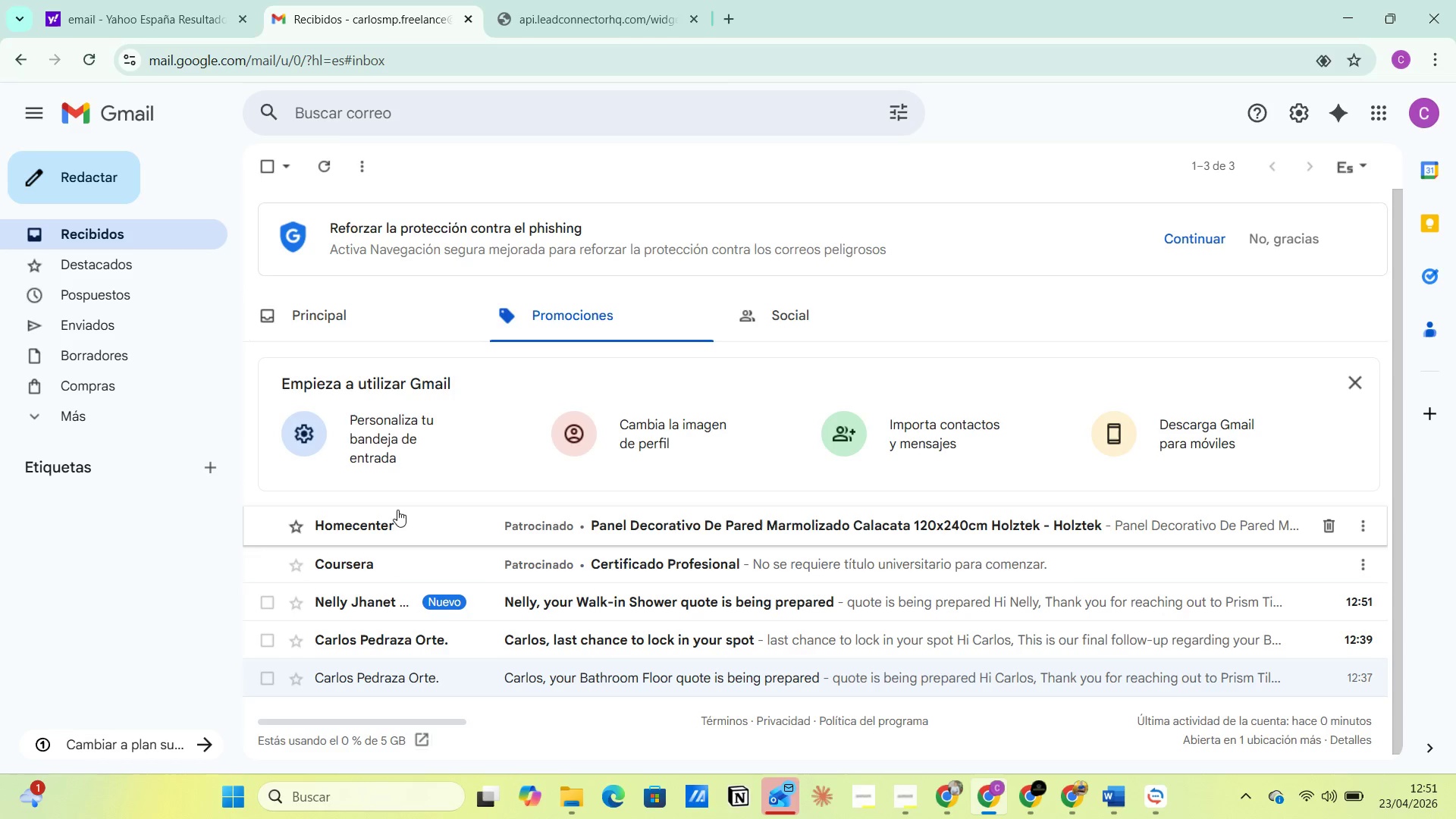 
left_click([529, 598])
 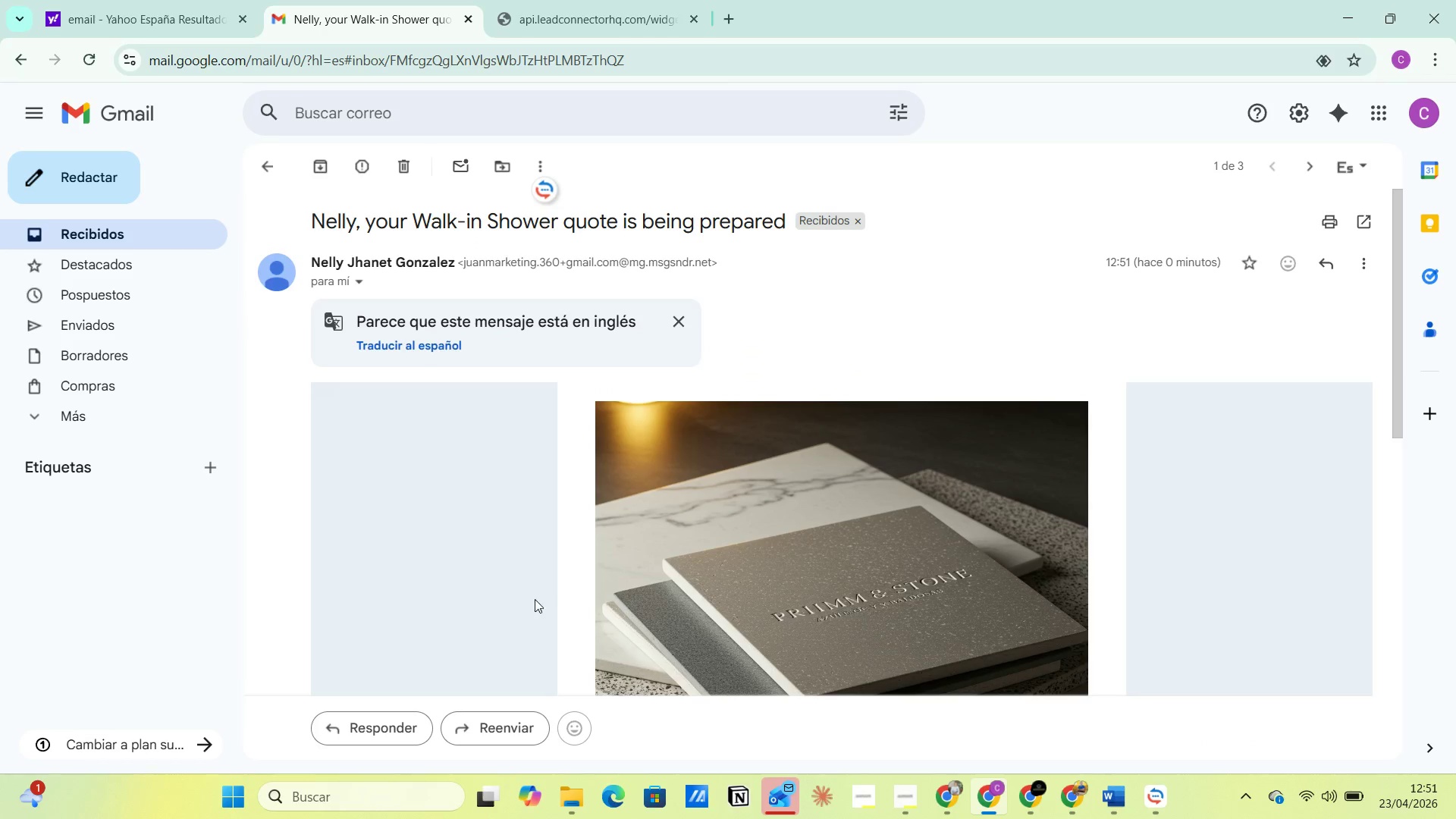 
scroll: coordinate [733, 479], scroll_direction: down, amount: 7.0
 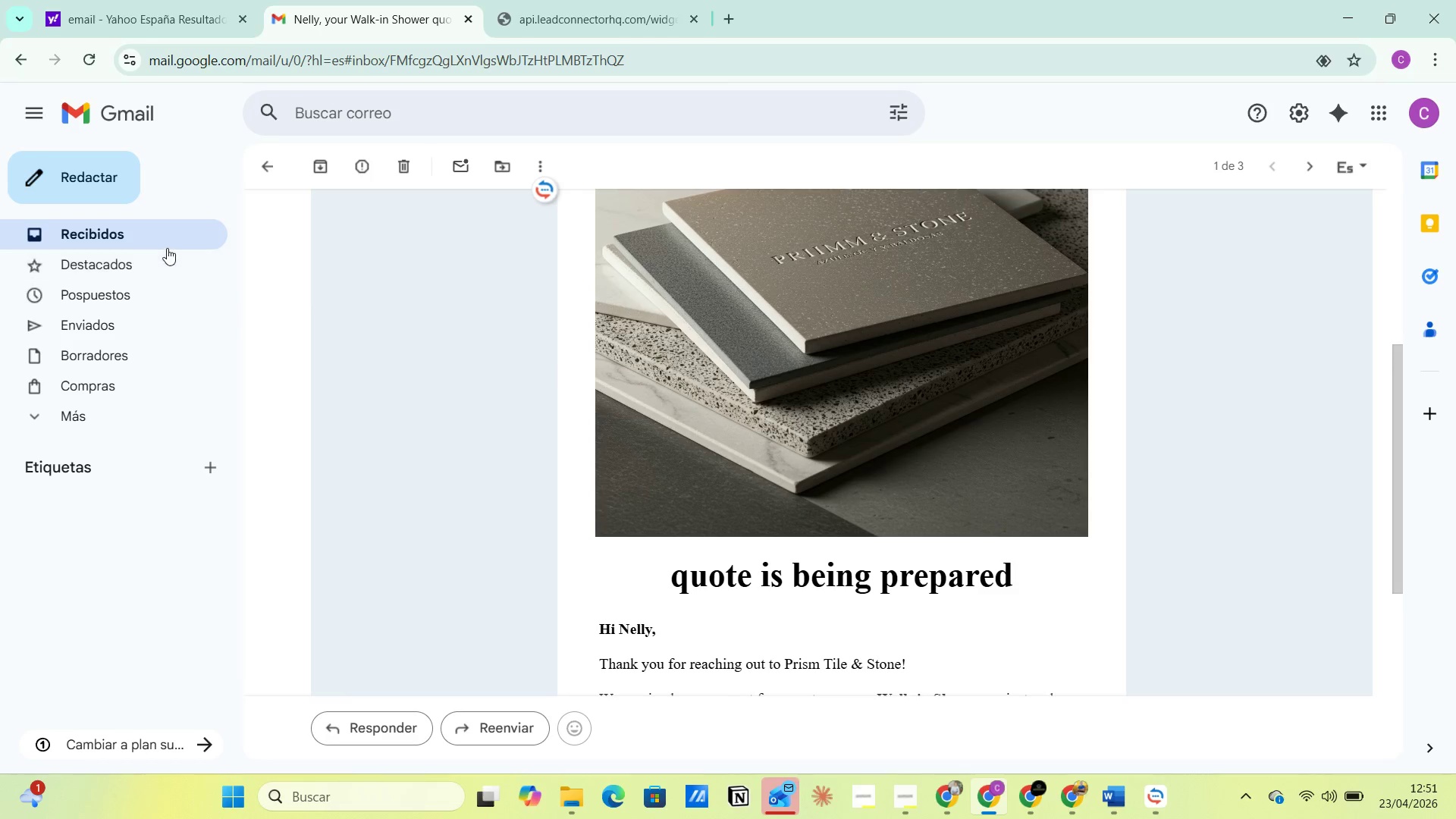 
left_click([167, 247])
 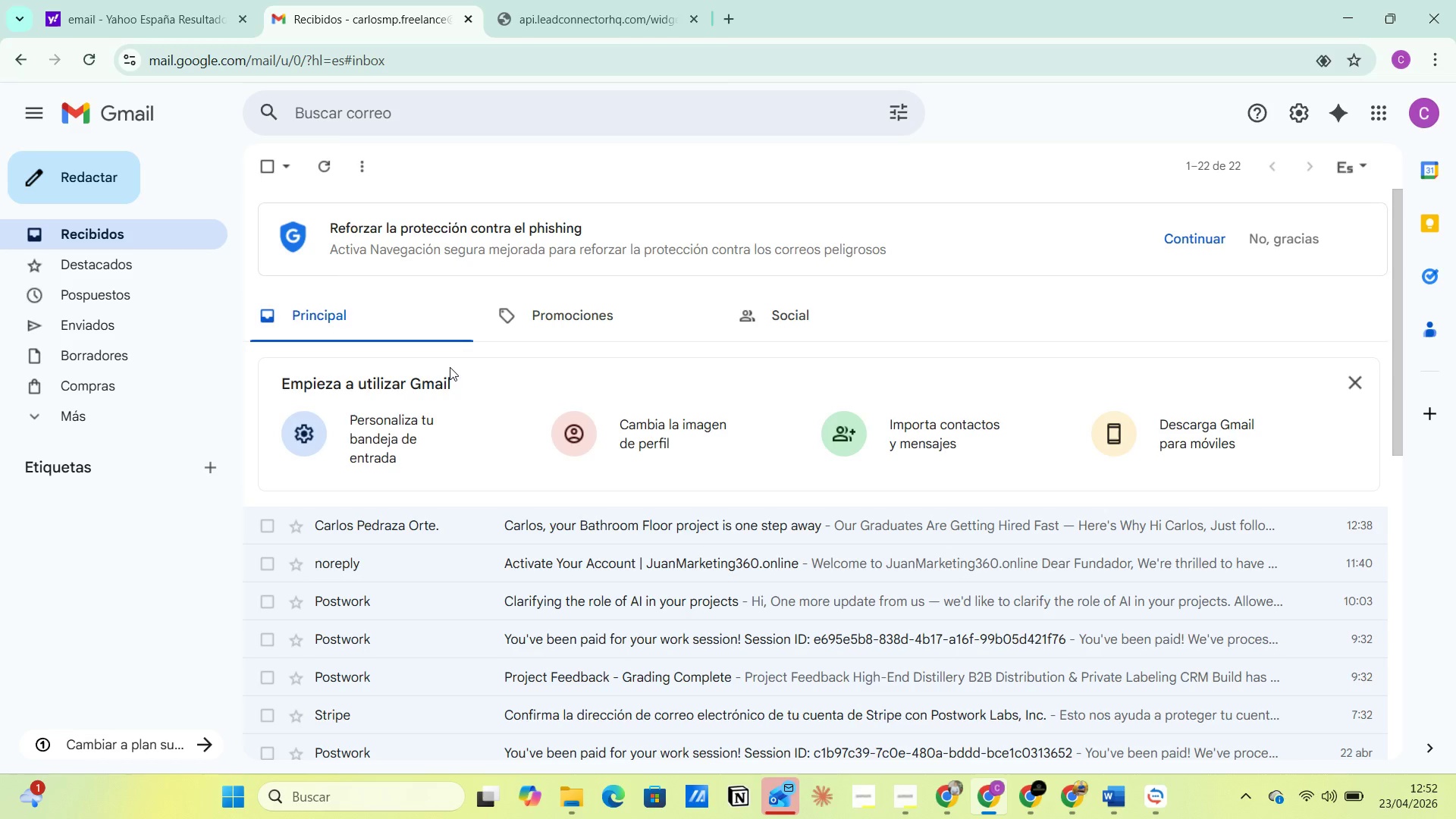 
wait(29.27)
 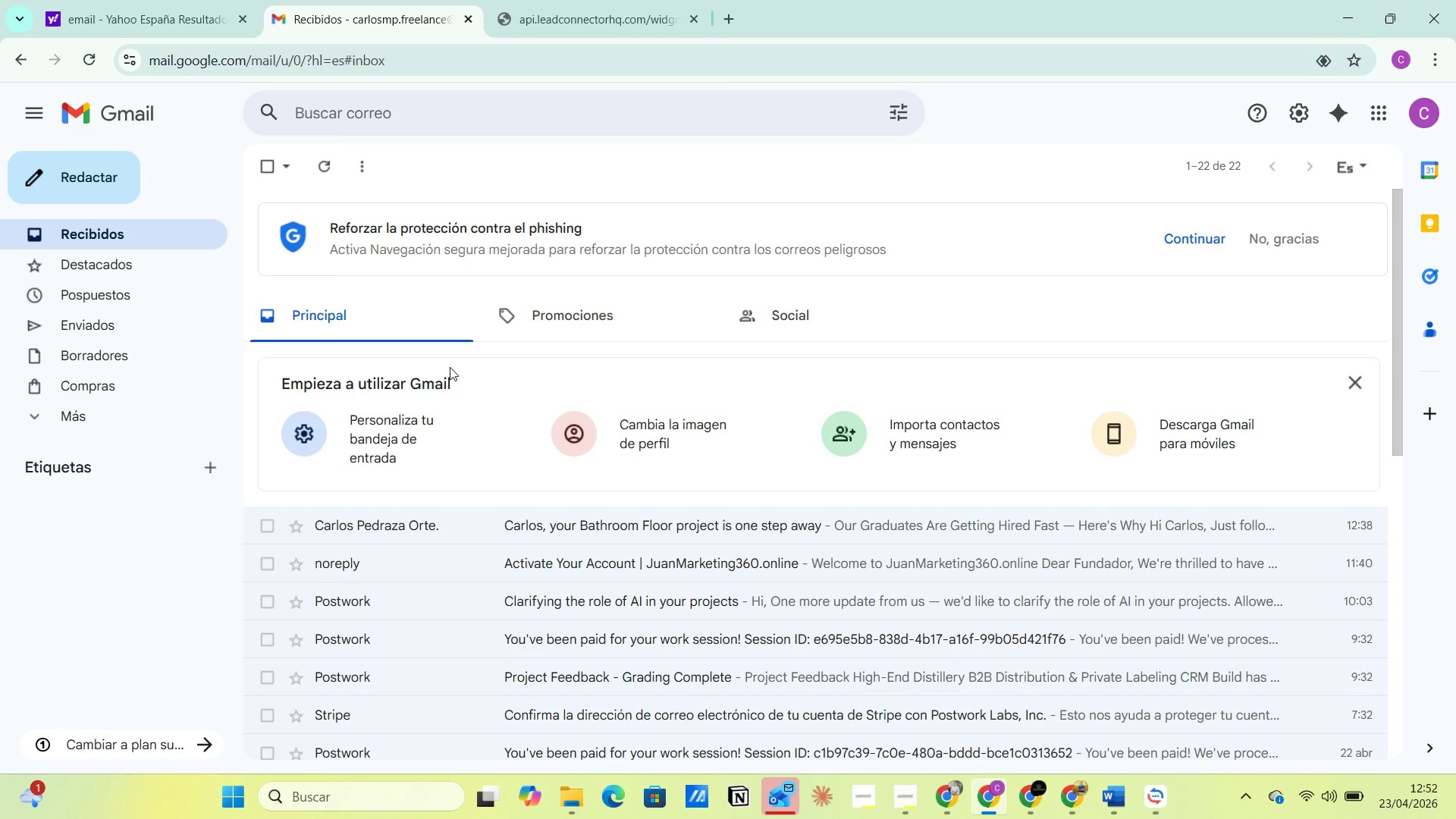 
left_click([601, 319])
 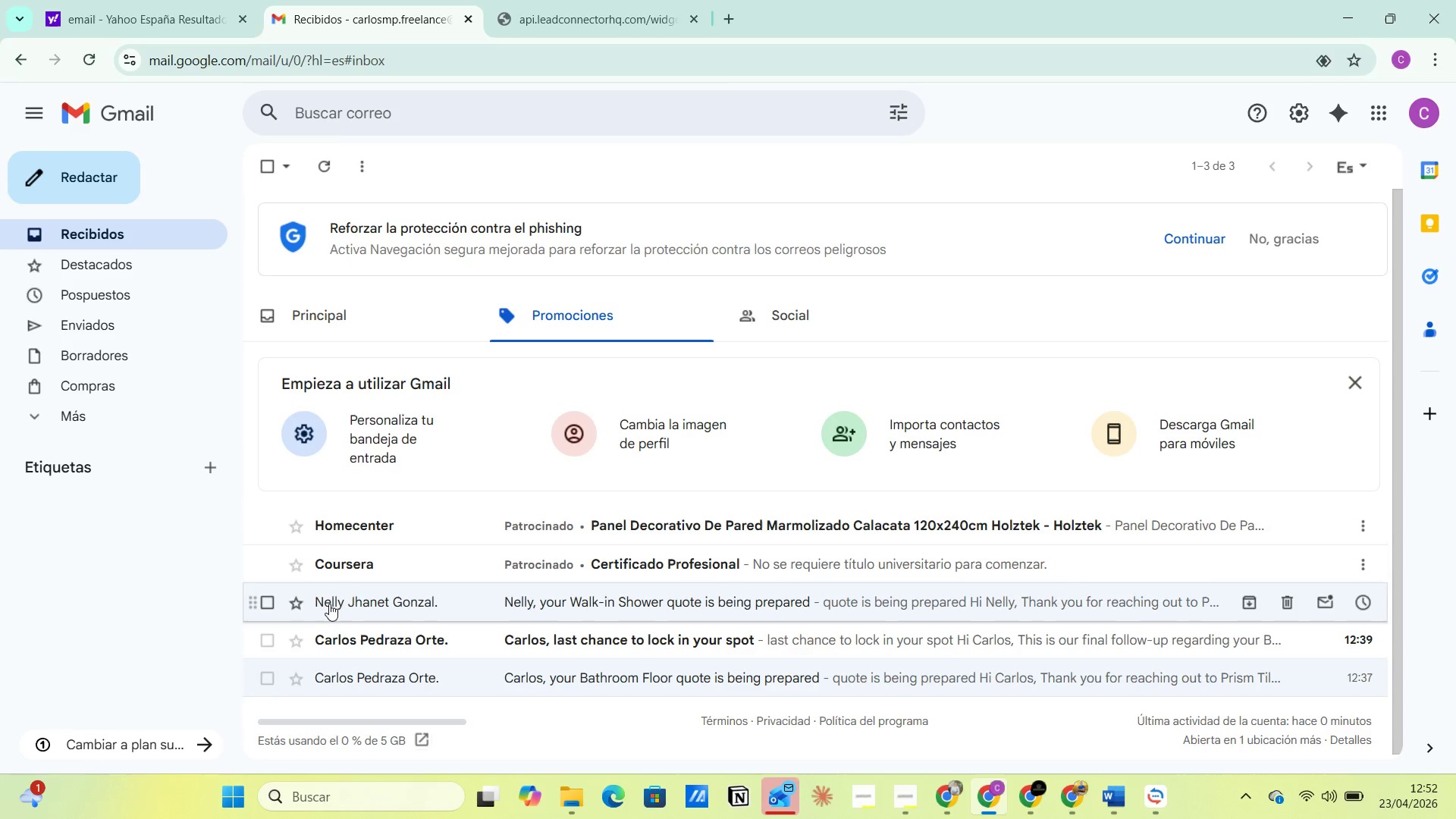 
left_click_drag(start_coordinate=[310, 594], to_coordinate=[460, 597])
 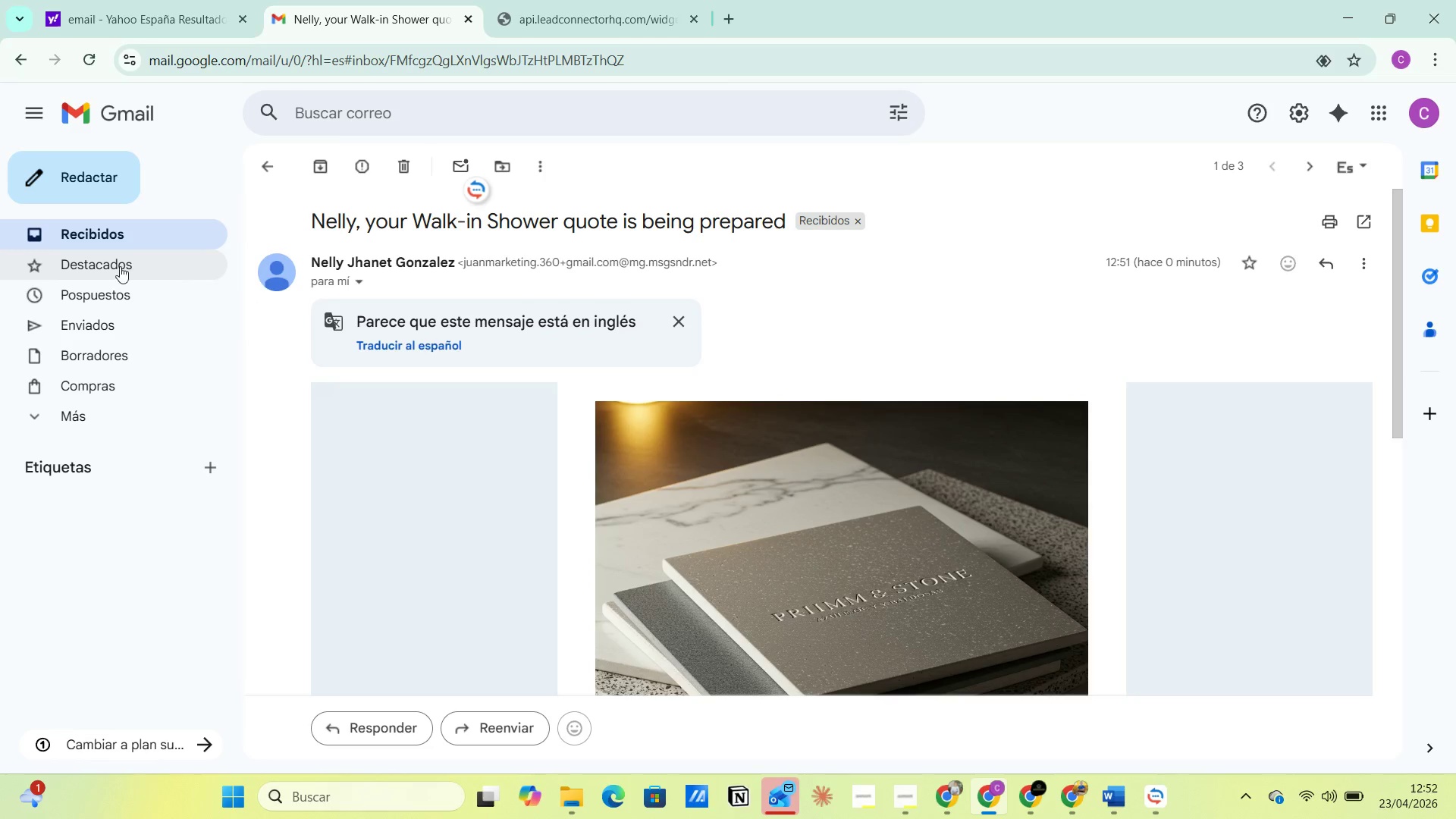 
left_click([148, 229])
 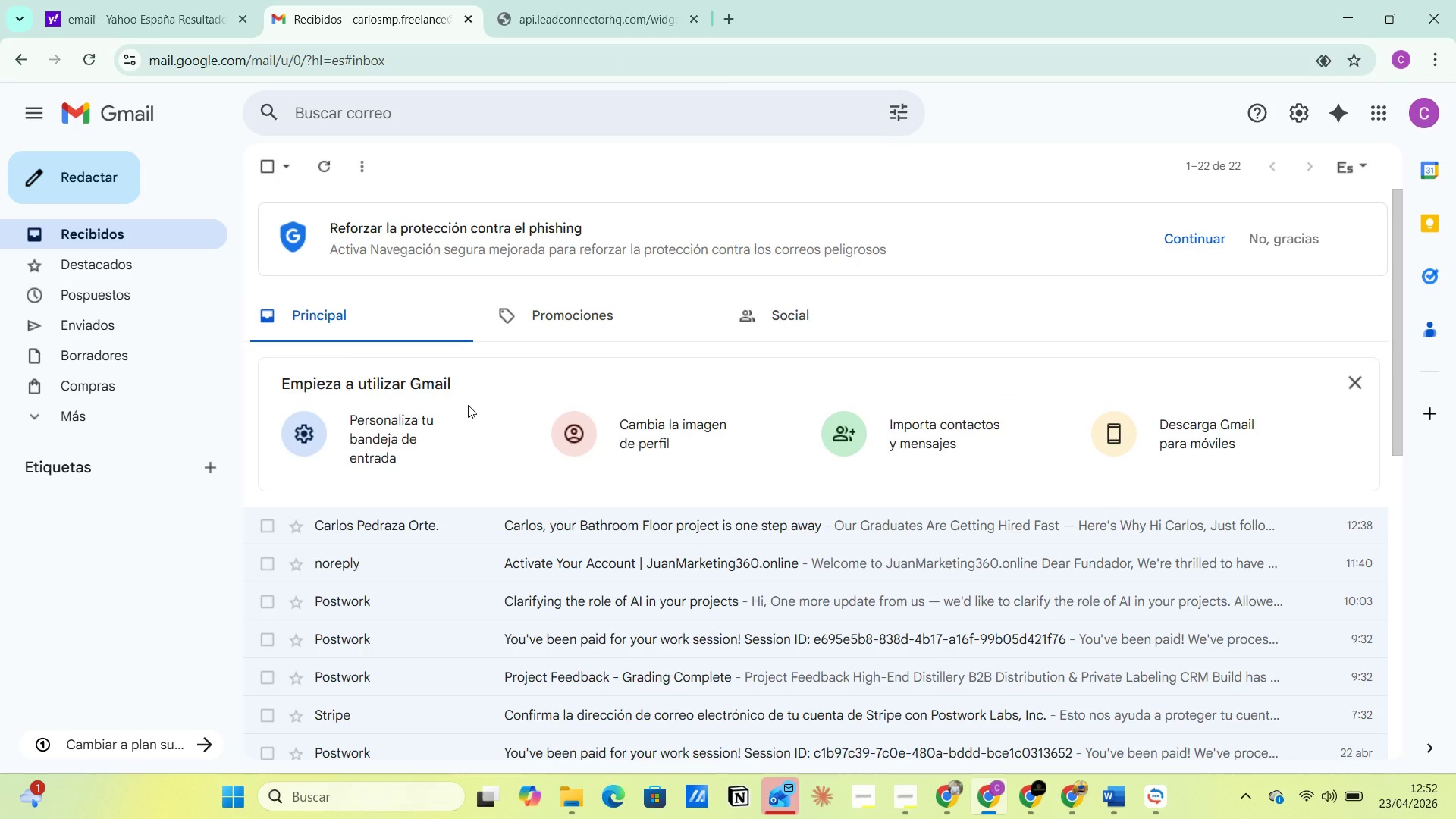 
key(PrintScreen)
 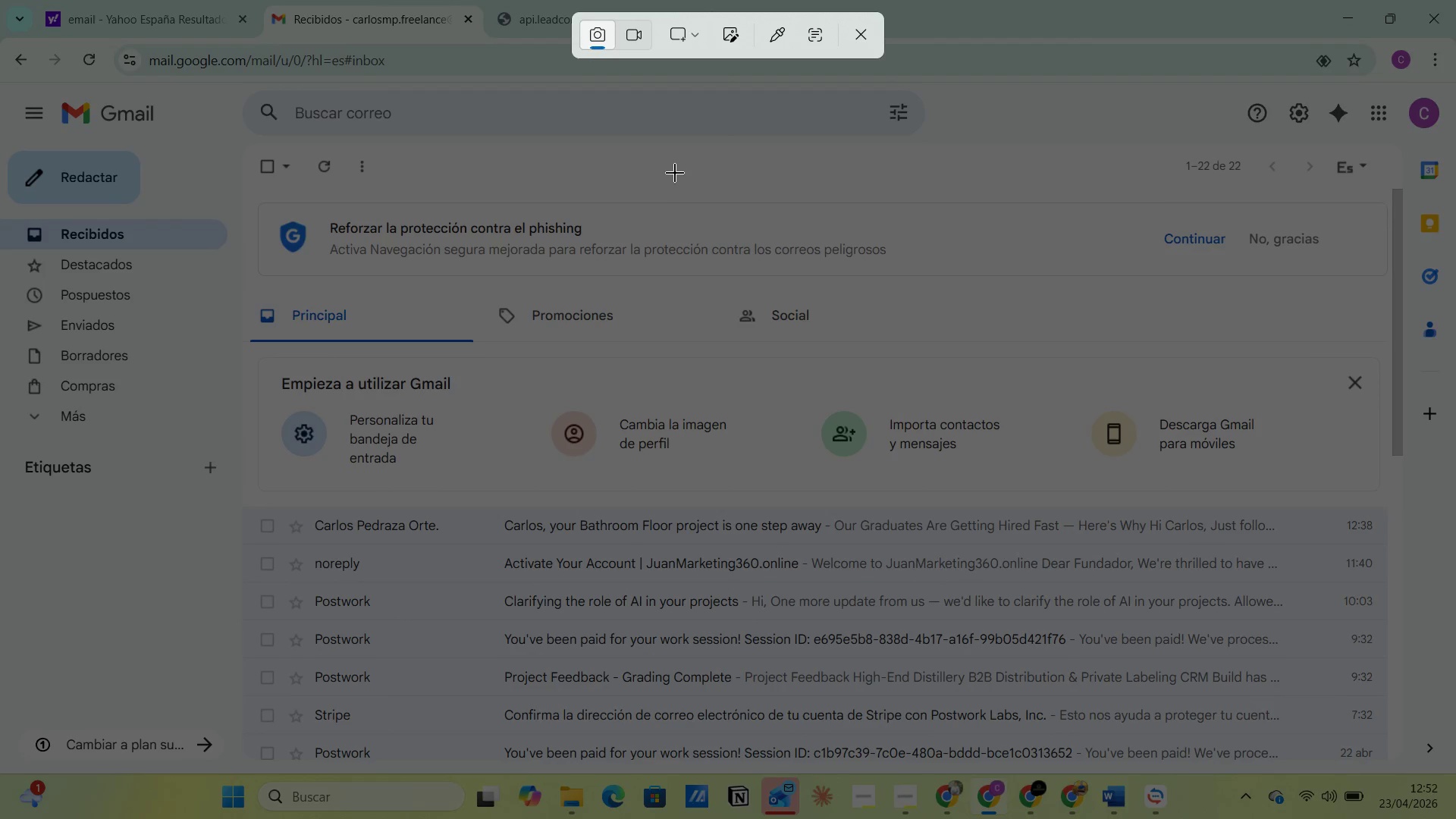 
left_click([865, 35])
 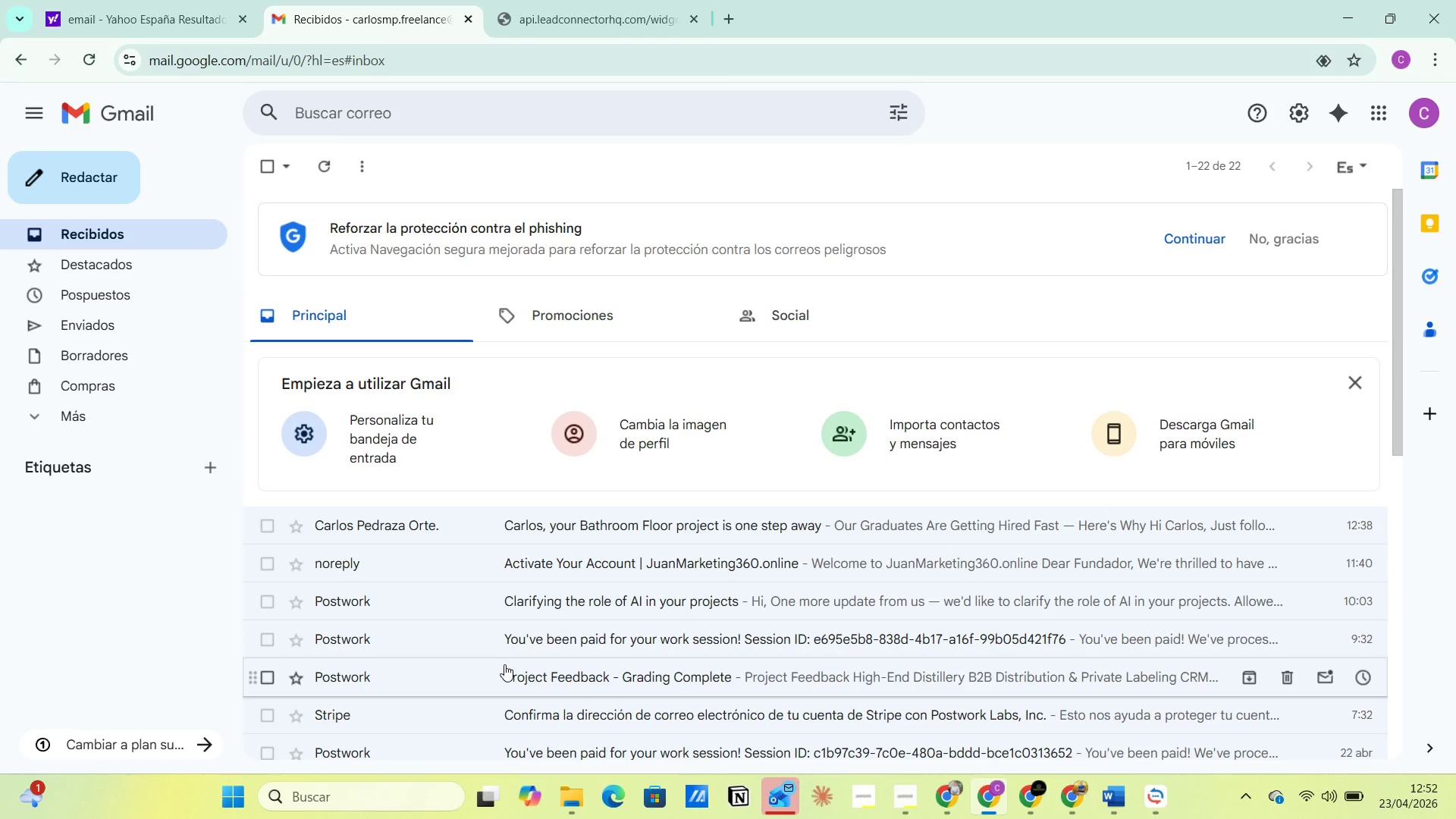 
wait(5.97)
 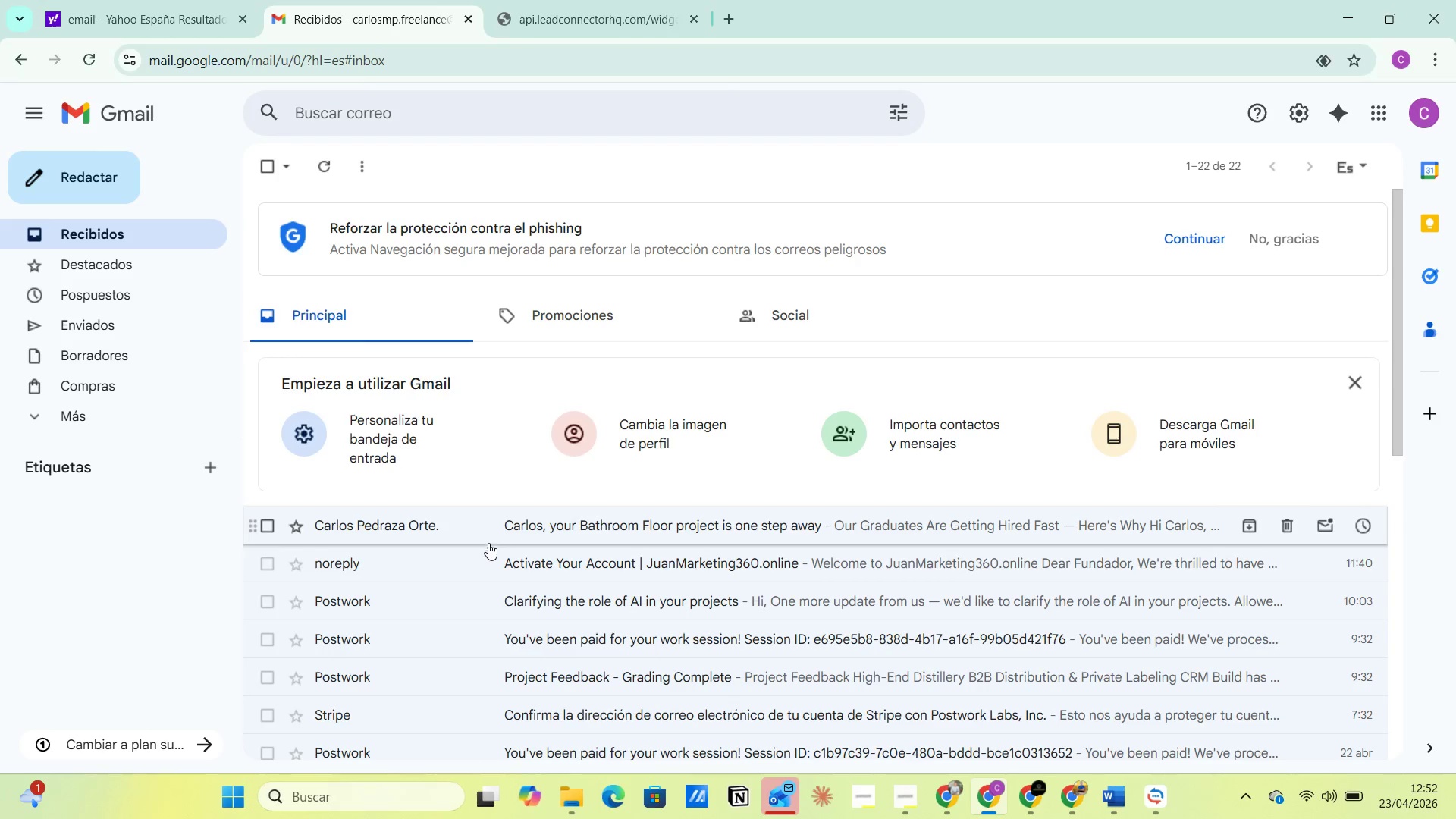 
left_click([564, 325])
 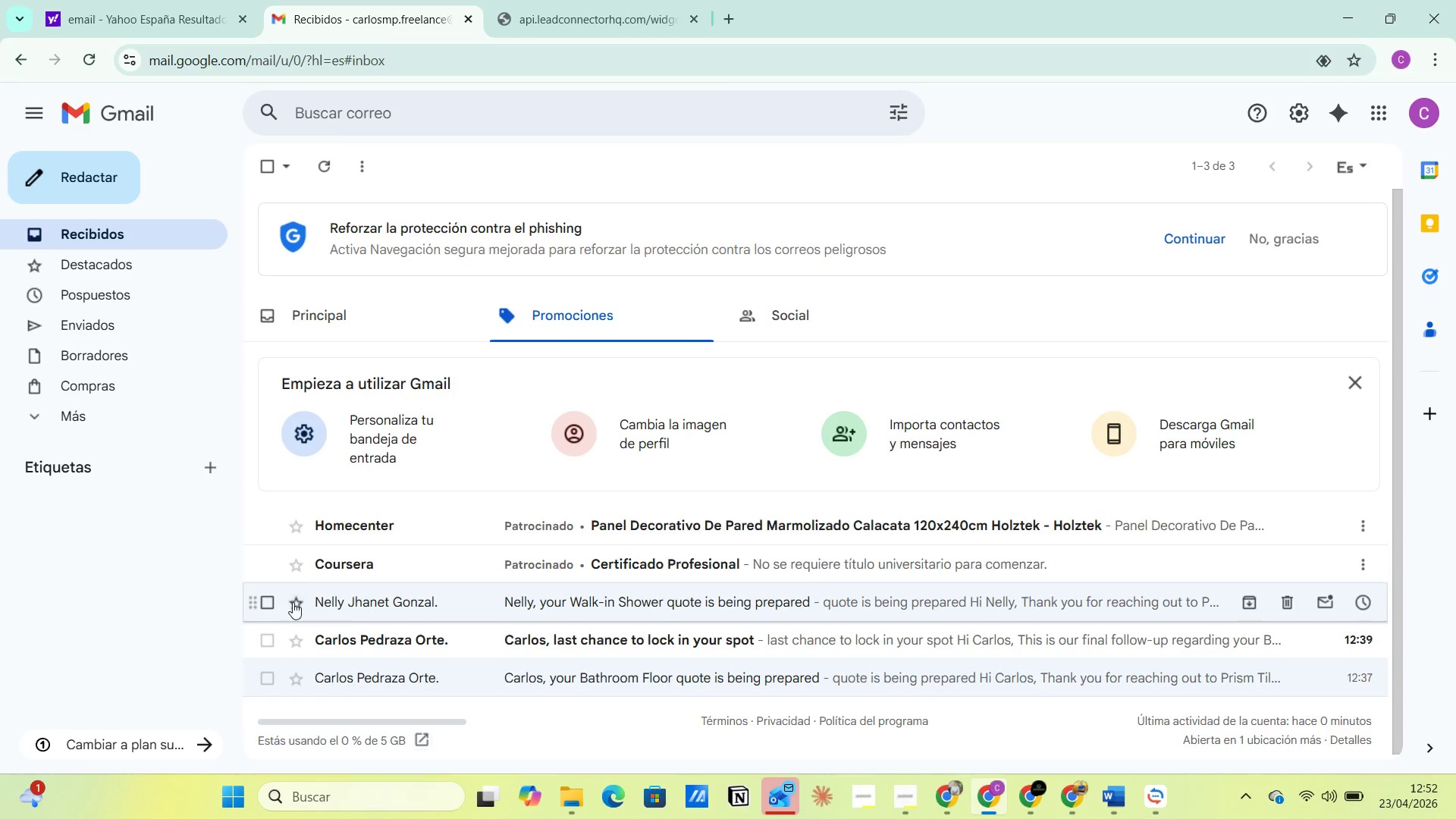 
left_click([262, 595])
 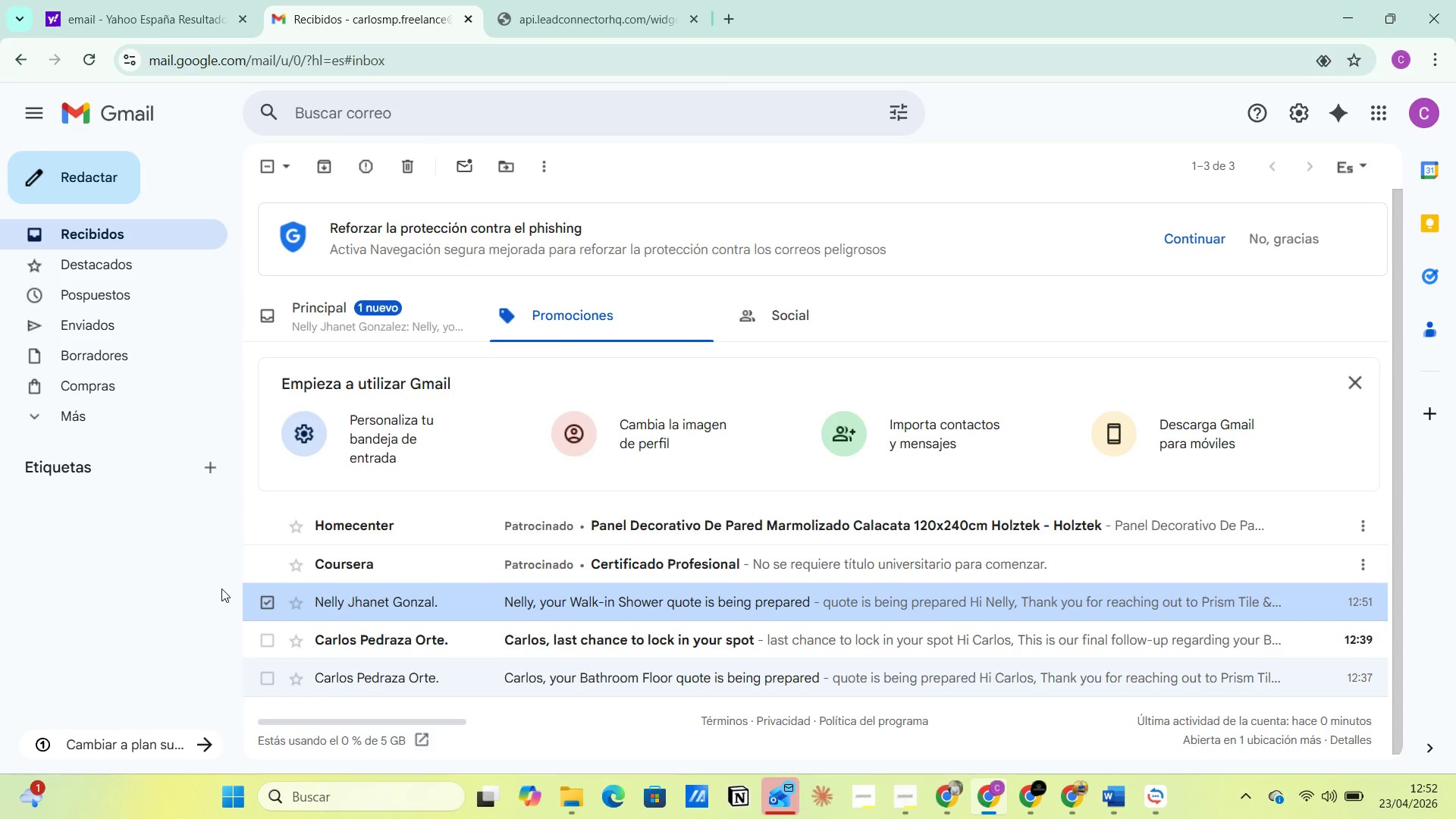 
key(PrintScreen)
 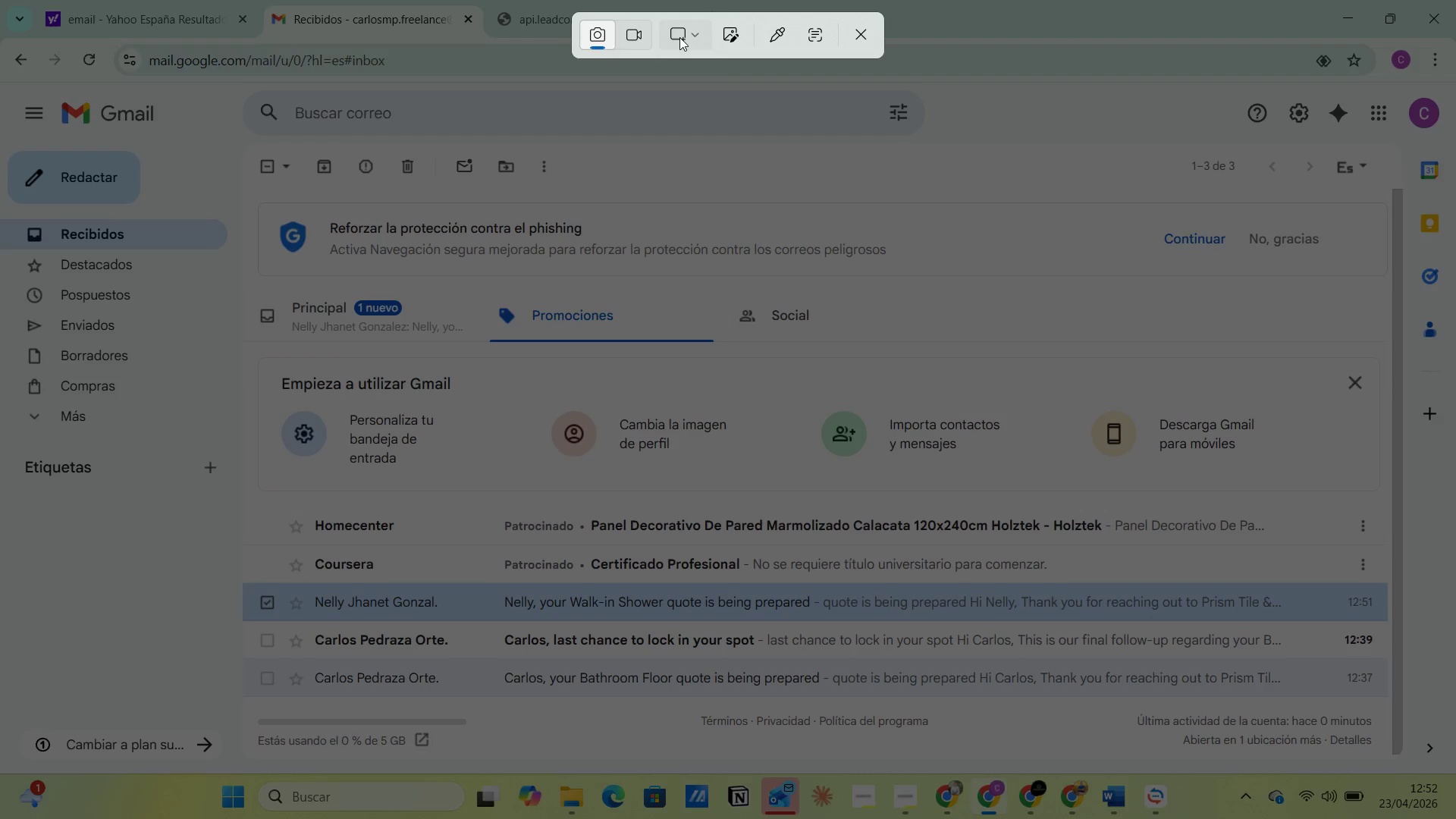 
left_click([692, 37])
 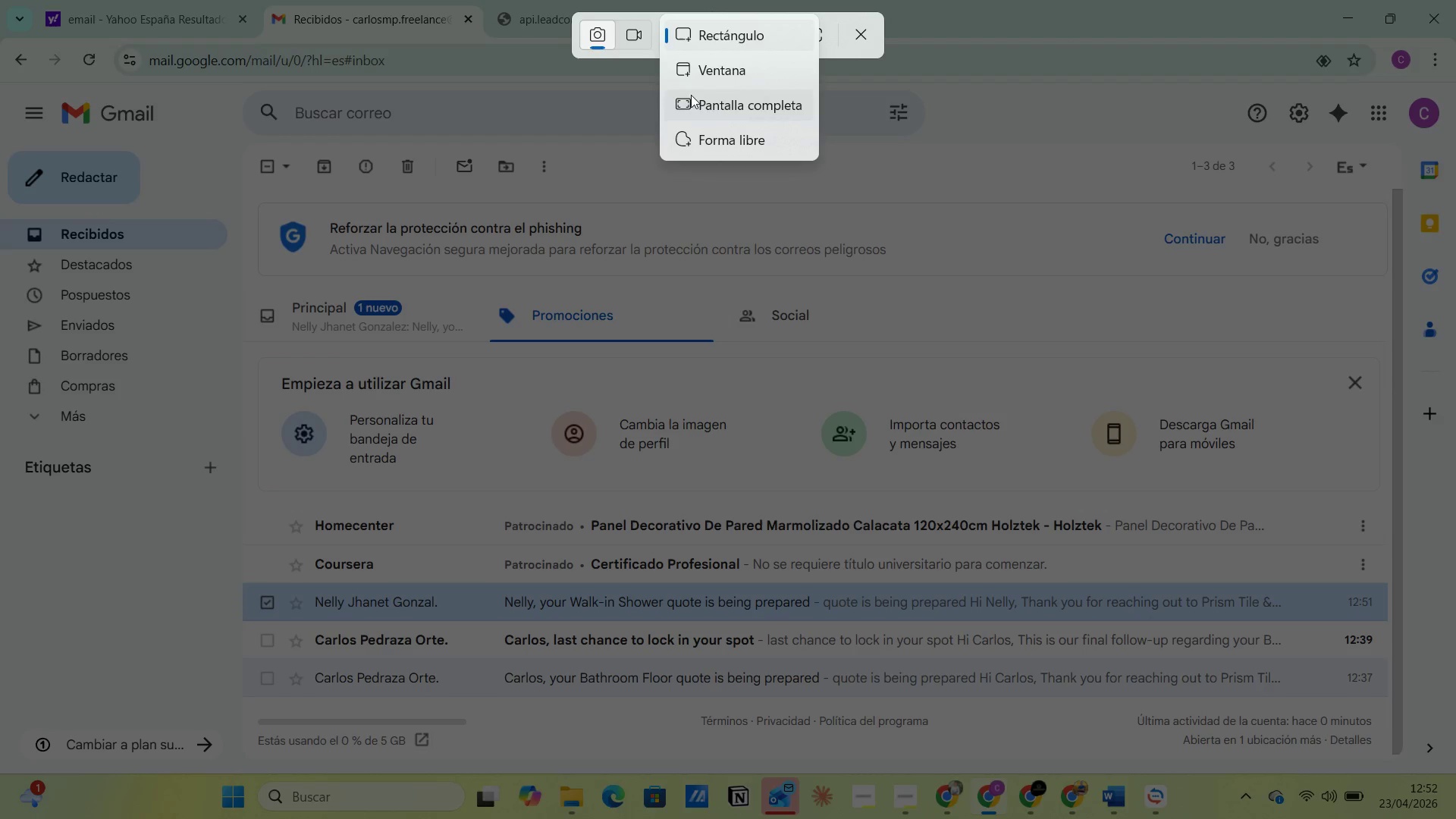 
left_click([698, 106])
 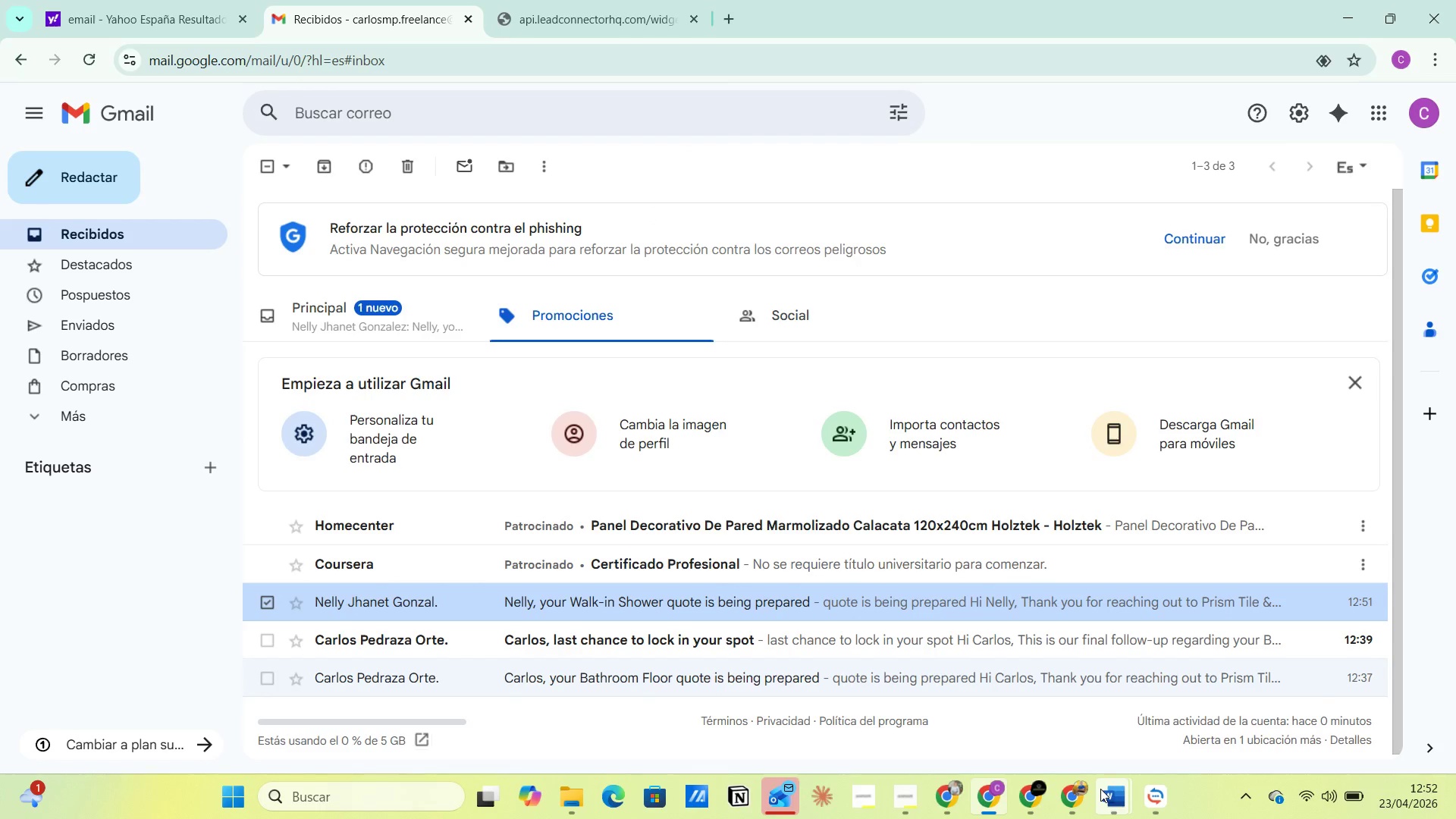 
left_click([1191, 713])
 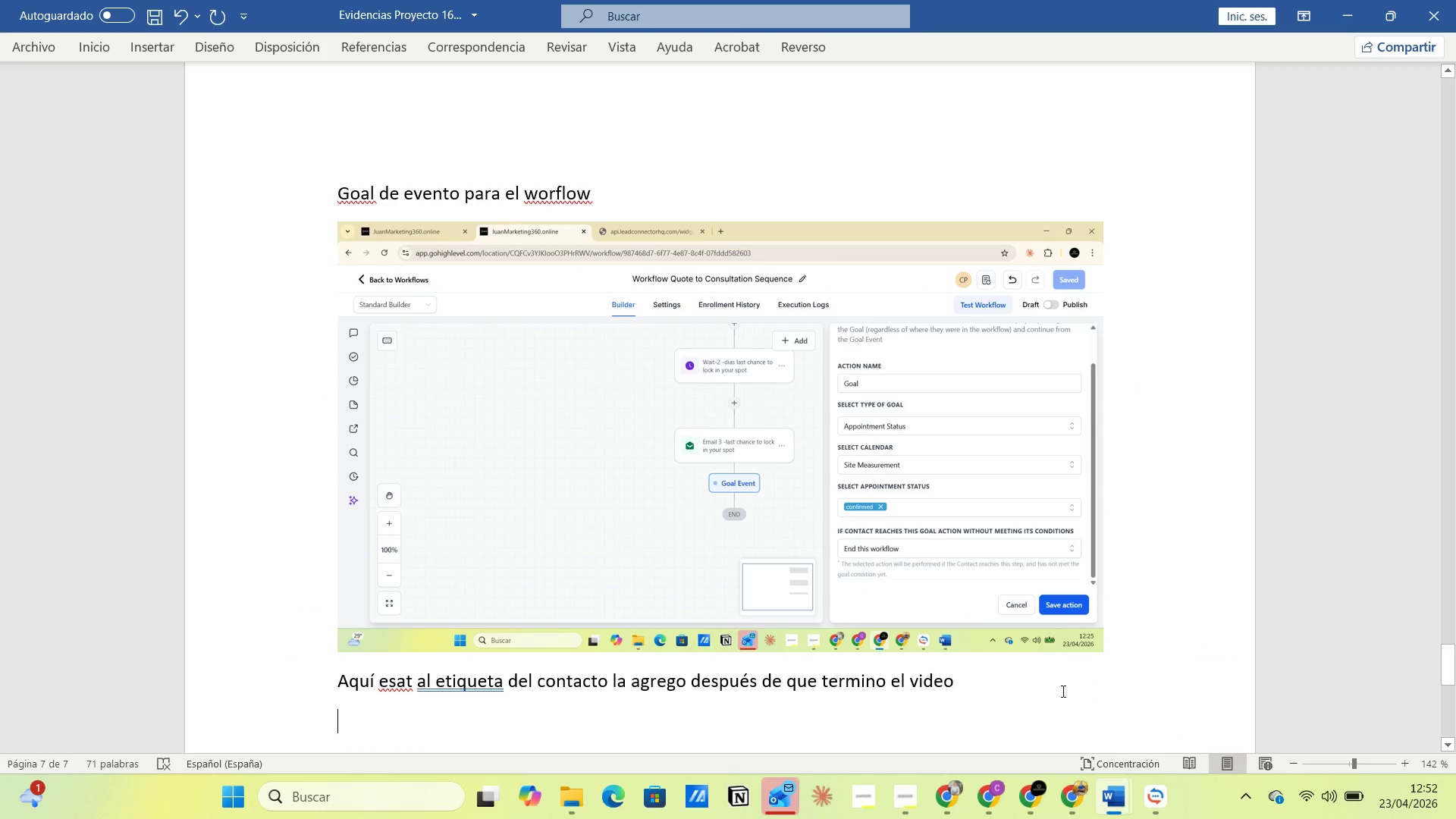 
left_click([1061, 689])
 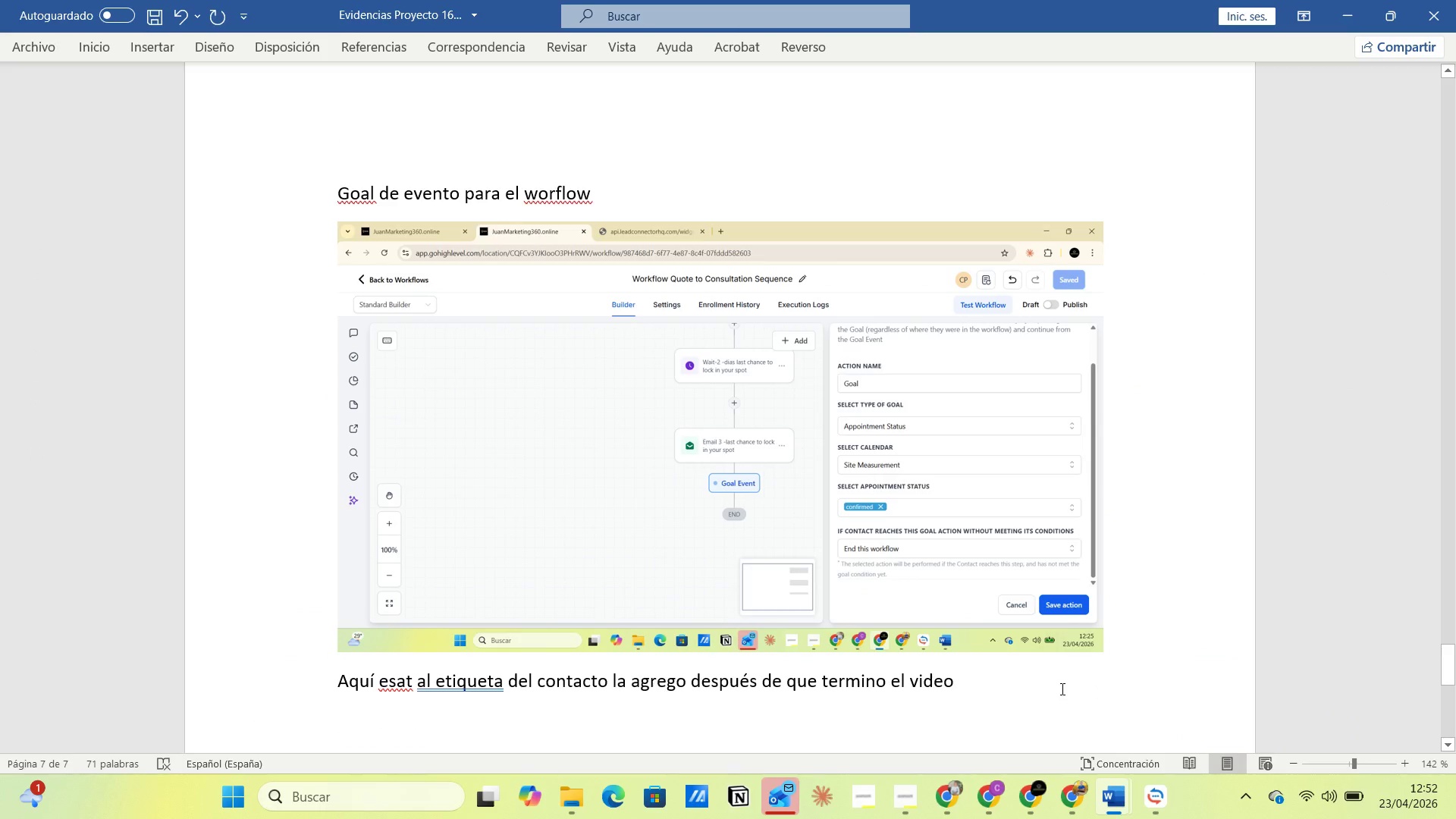 
left_click([1061, 687])
 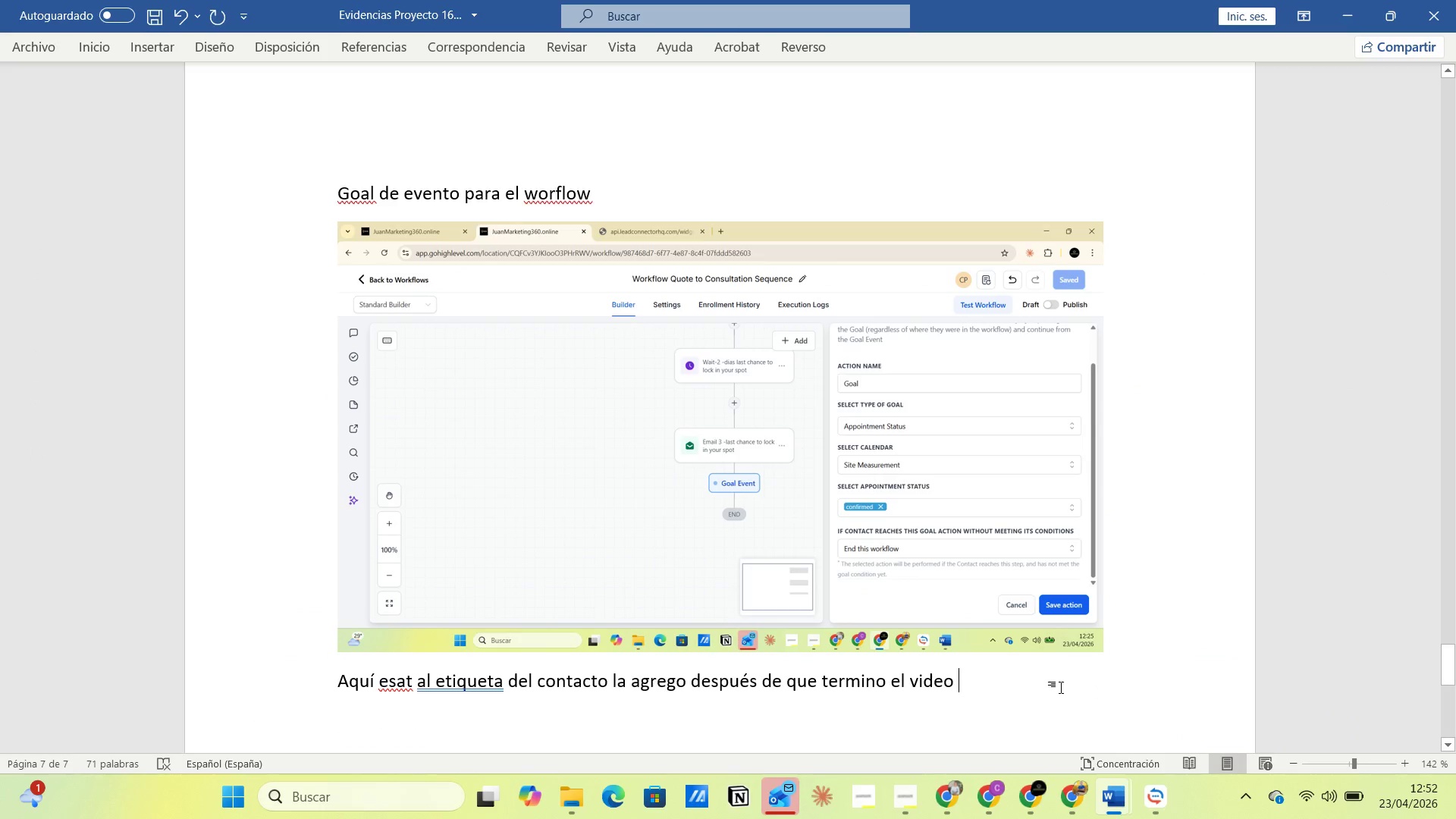 
key(Enter)
 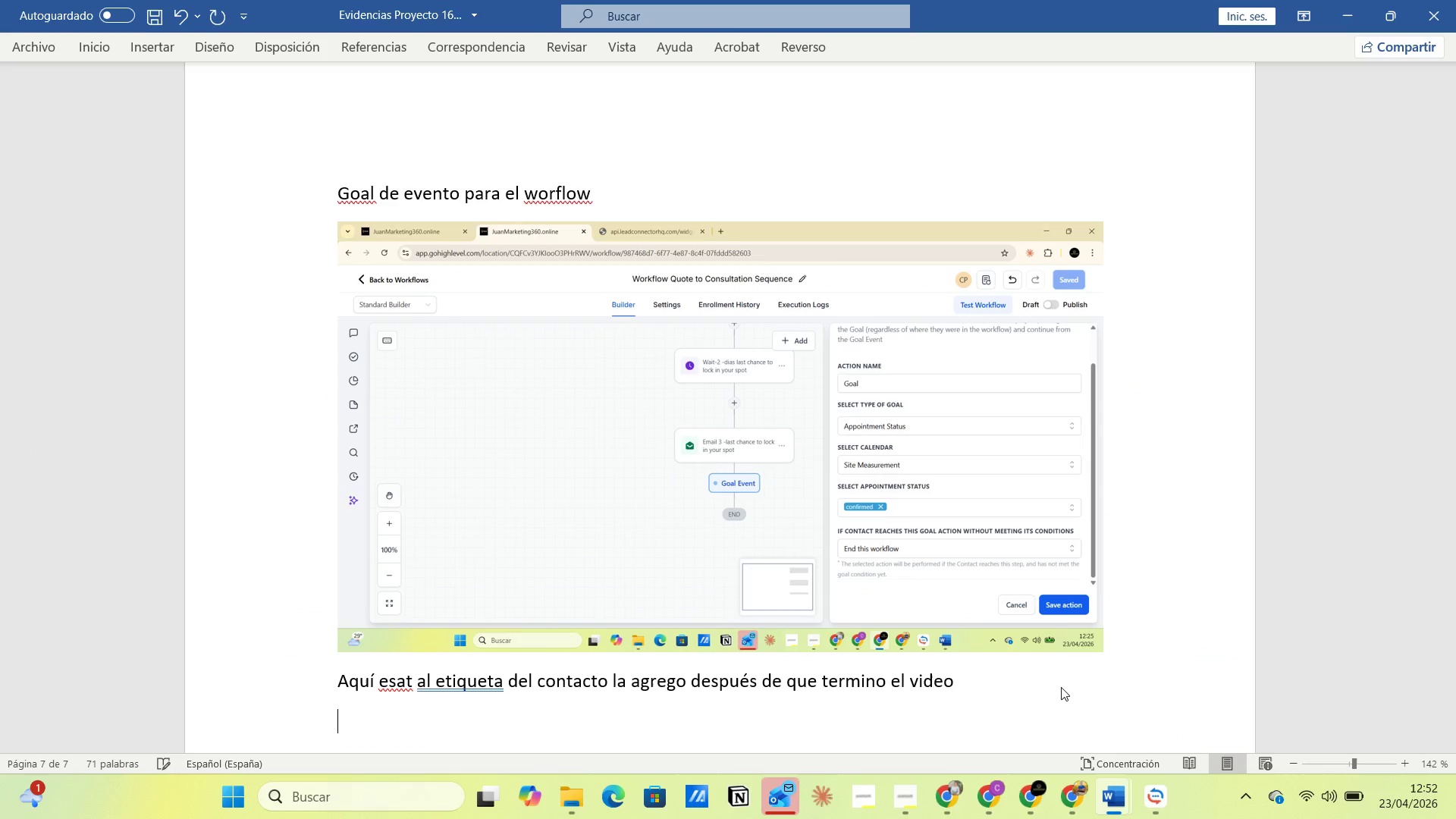 
key(Control+V)
 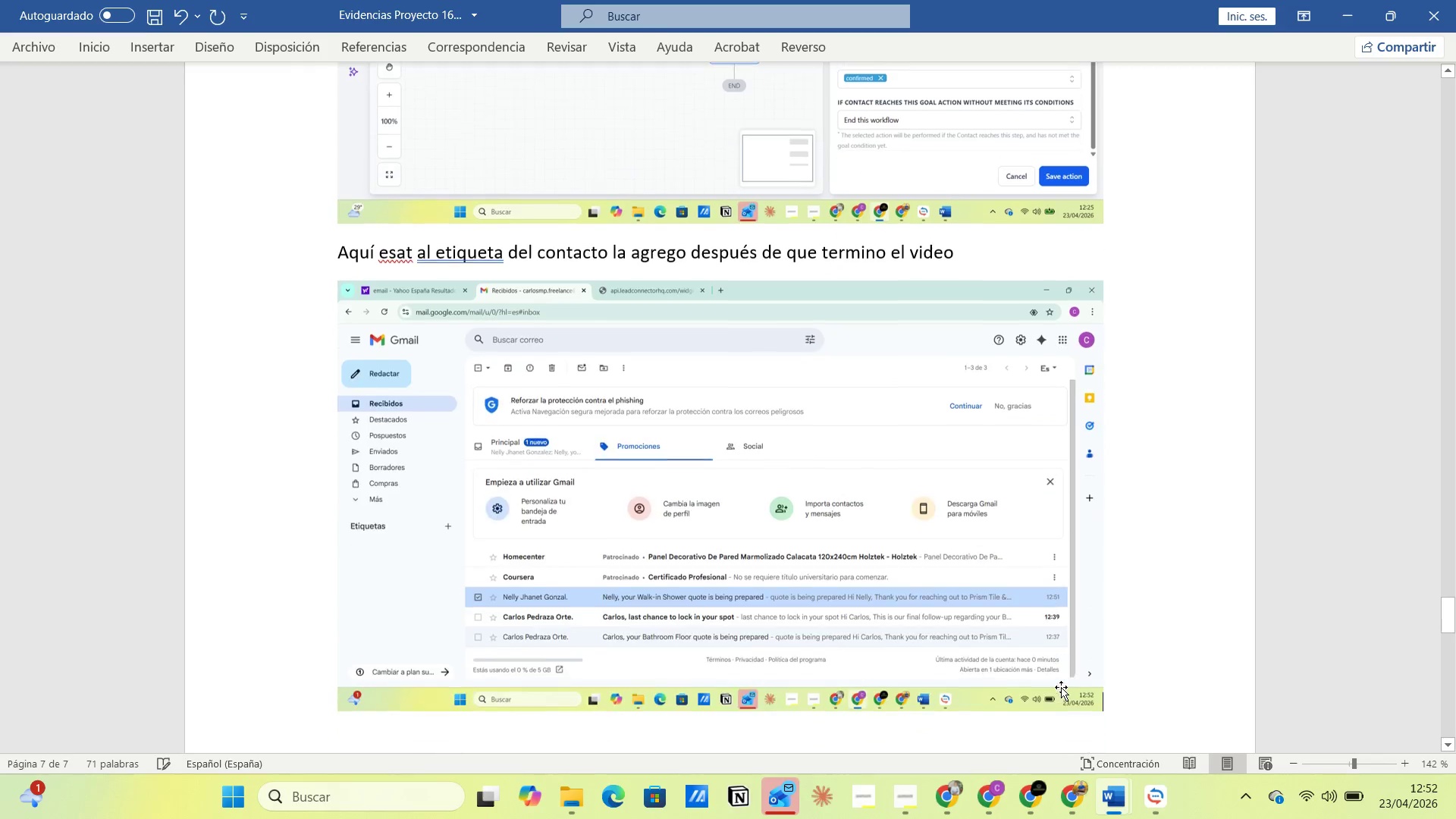 
key(Alt+AltLeft)
 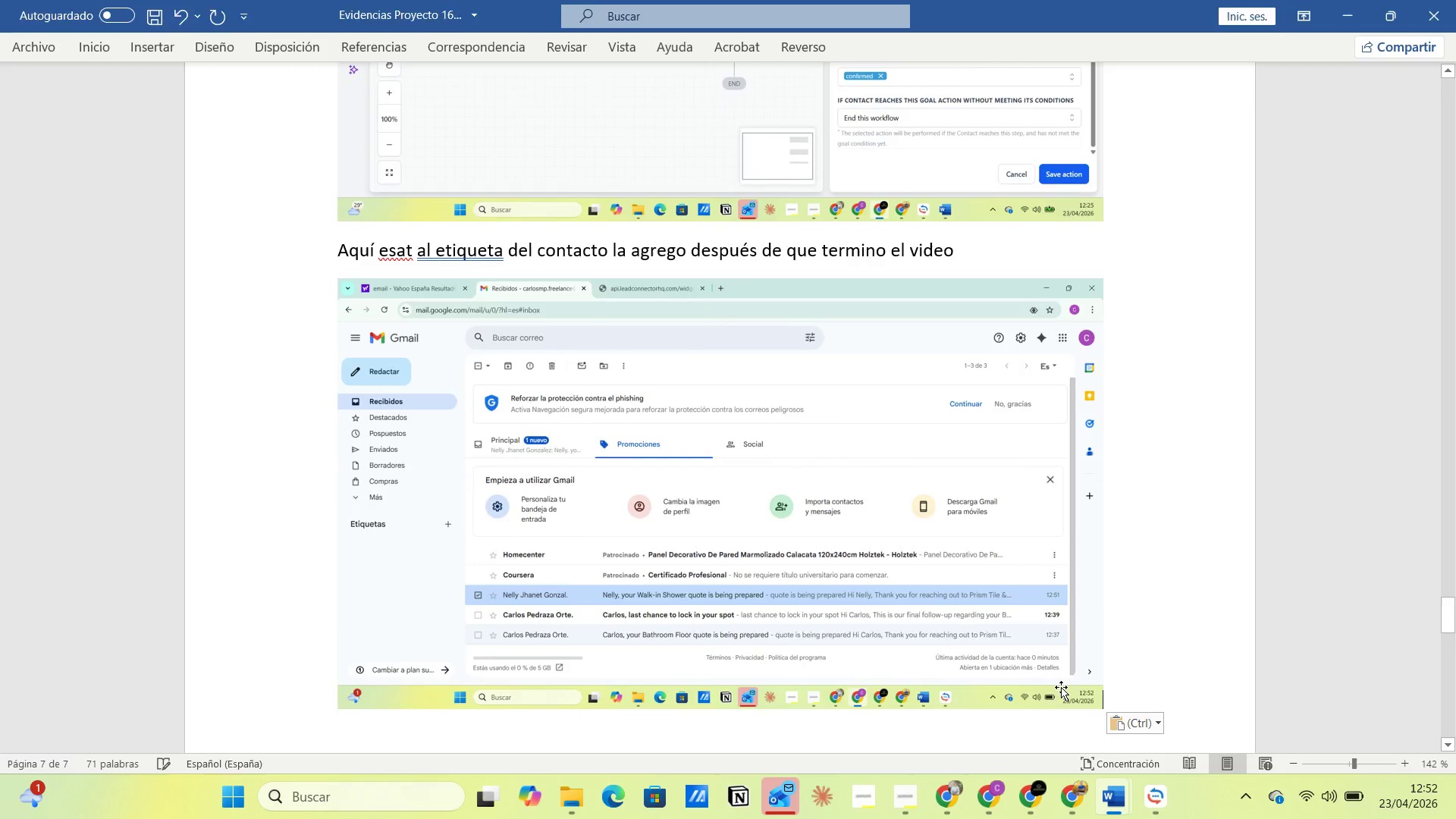 
key(Alt+Tab)
 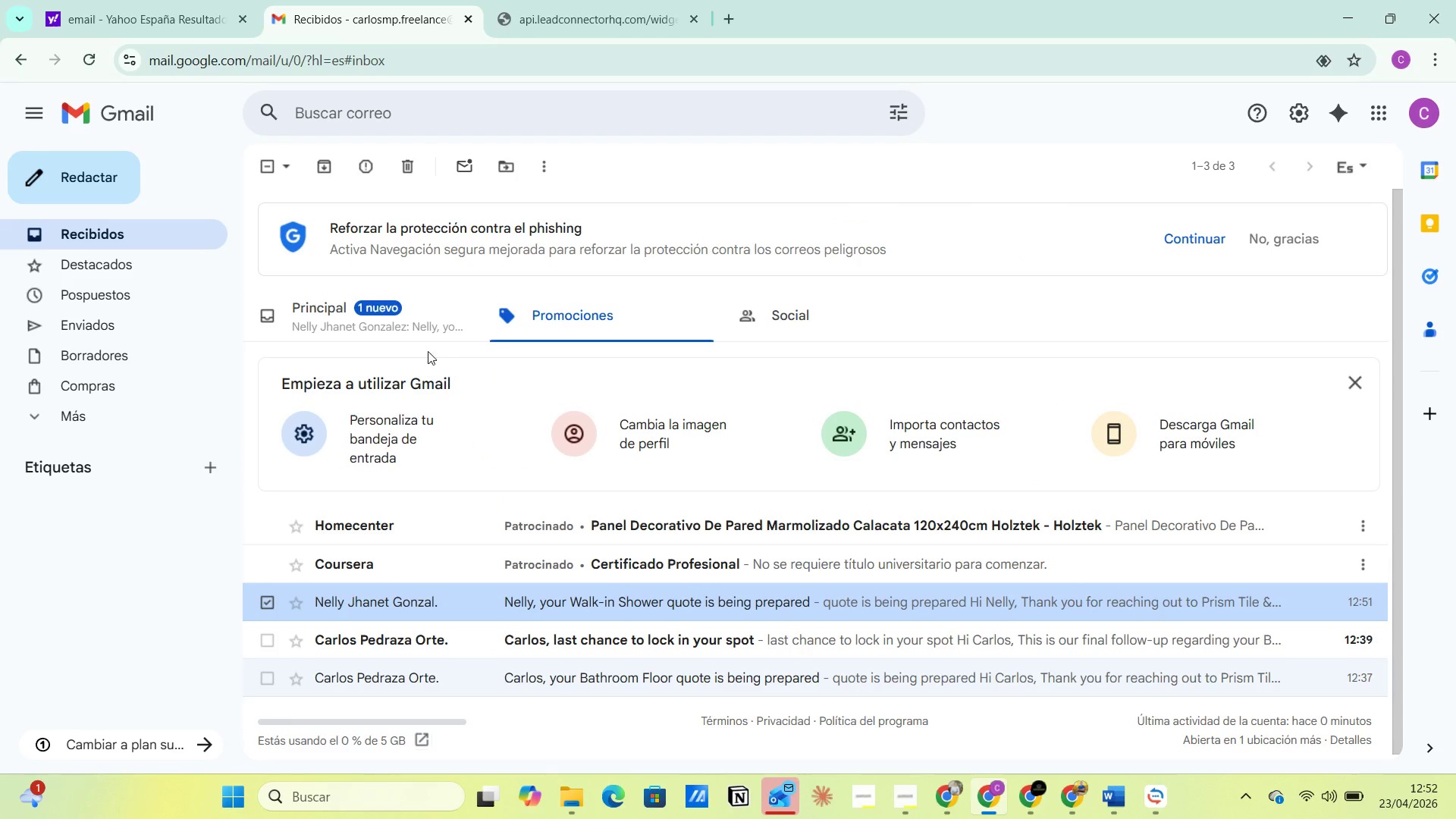 
left_click([328, 332])
 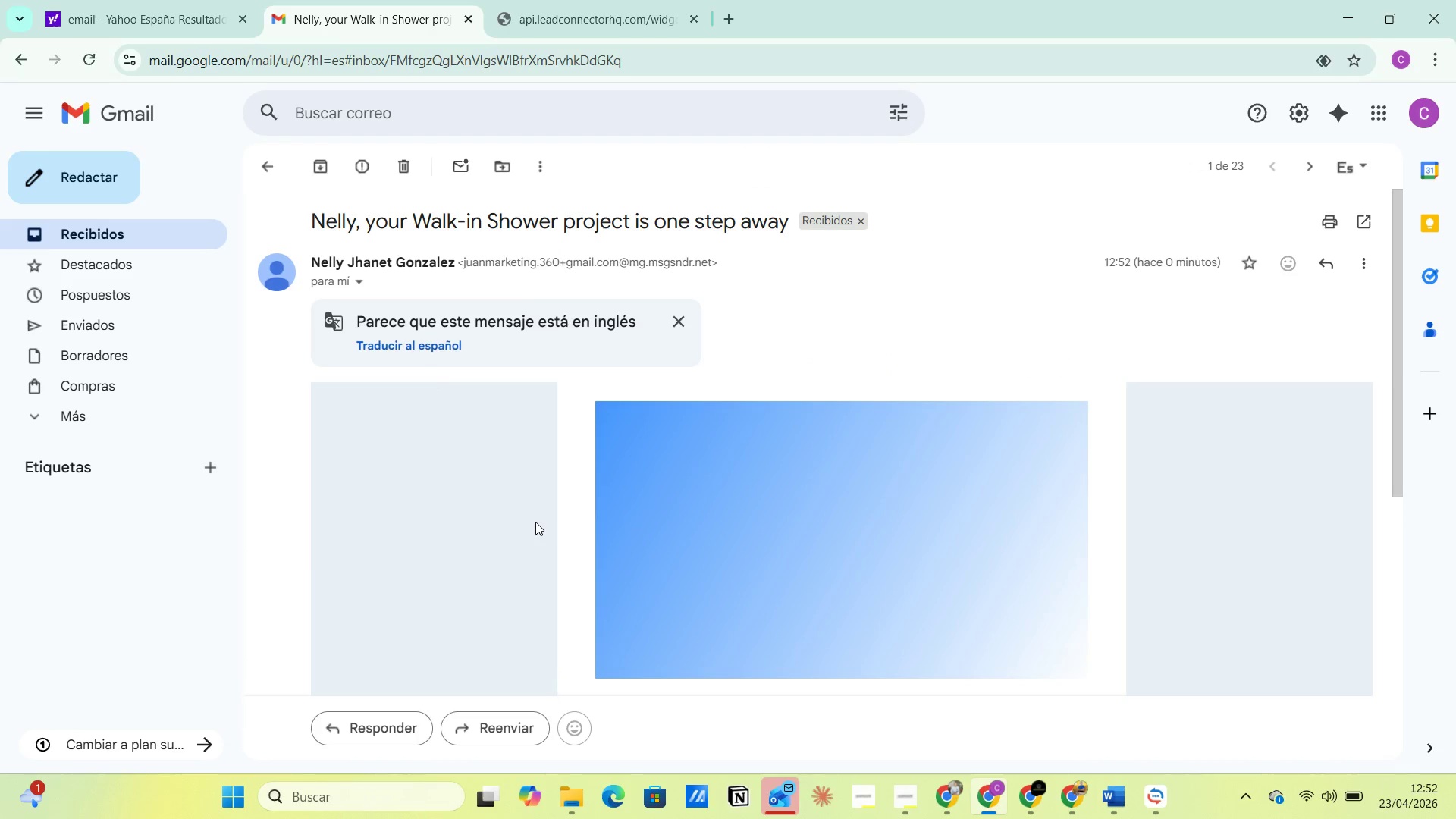 
scroll: coordinate [735, 486], scroll_direction: down, amount: 9.0
 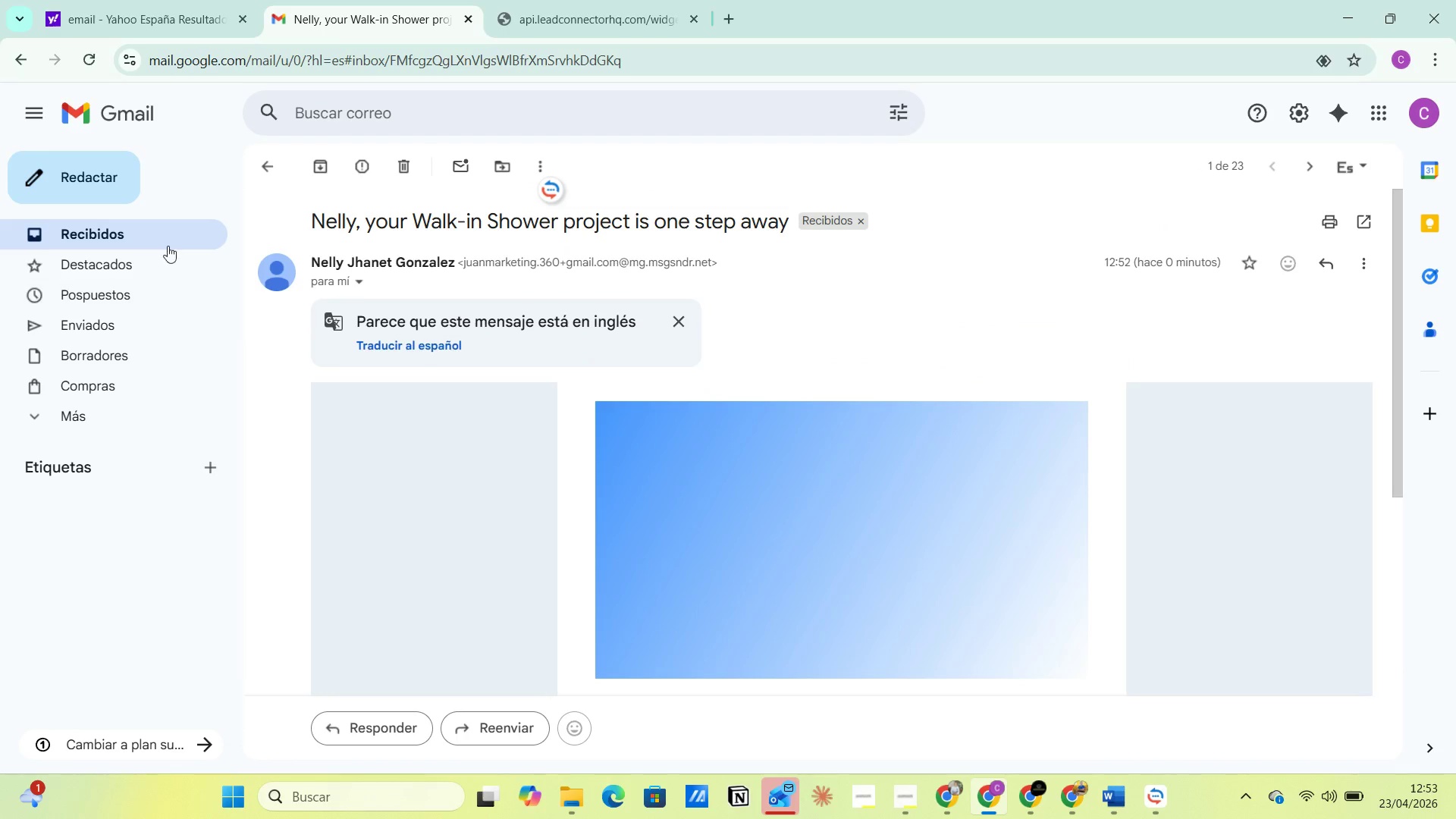 
left_click([152, 233])
 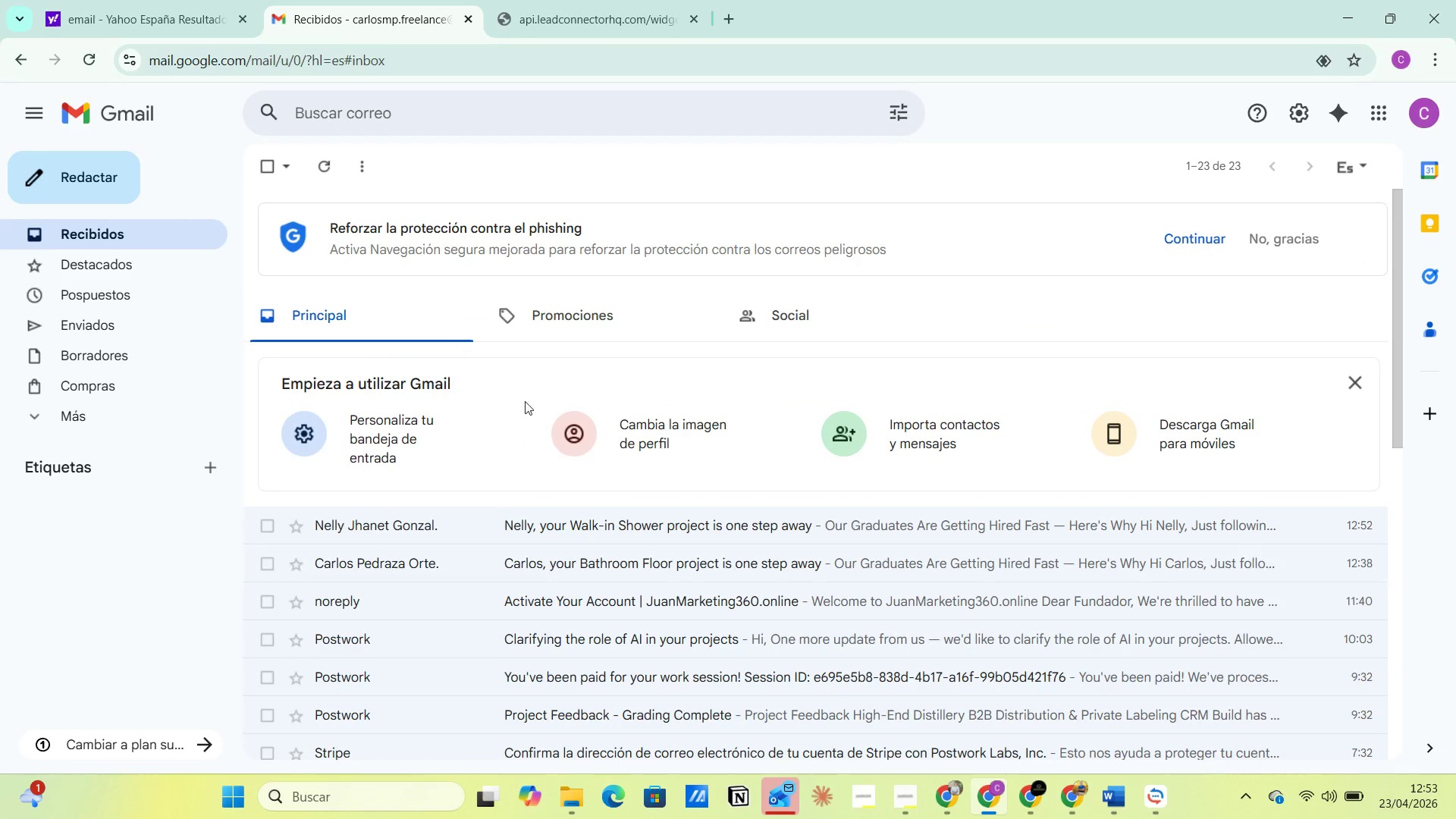 
left_click([555, 327])
 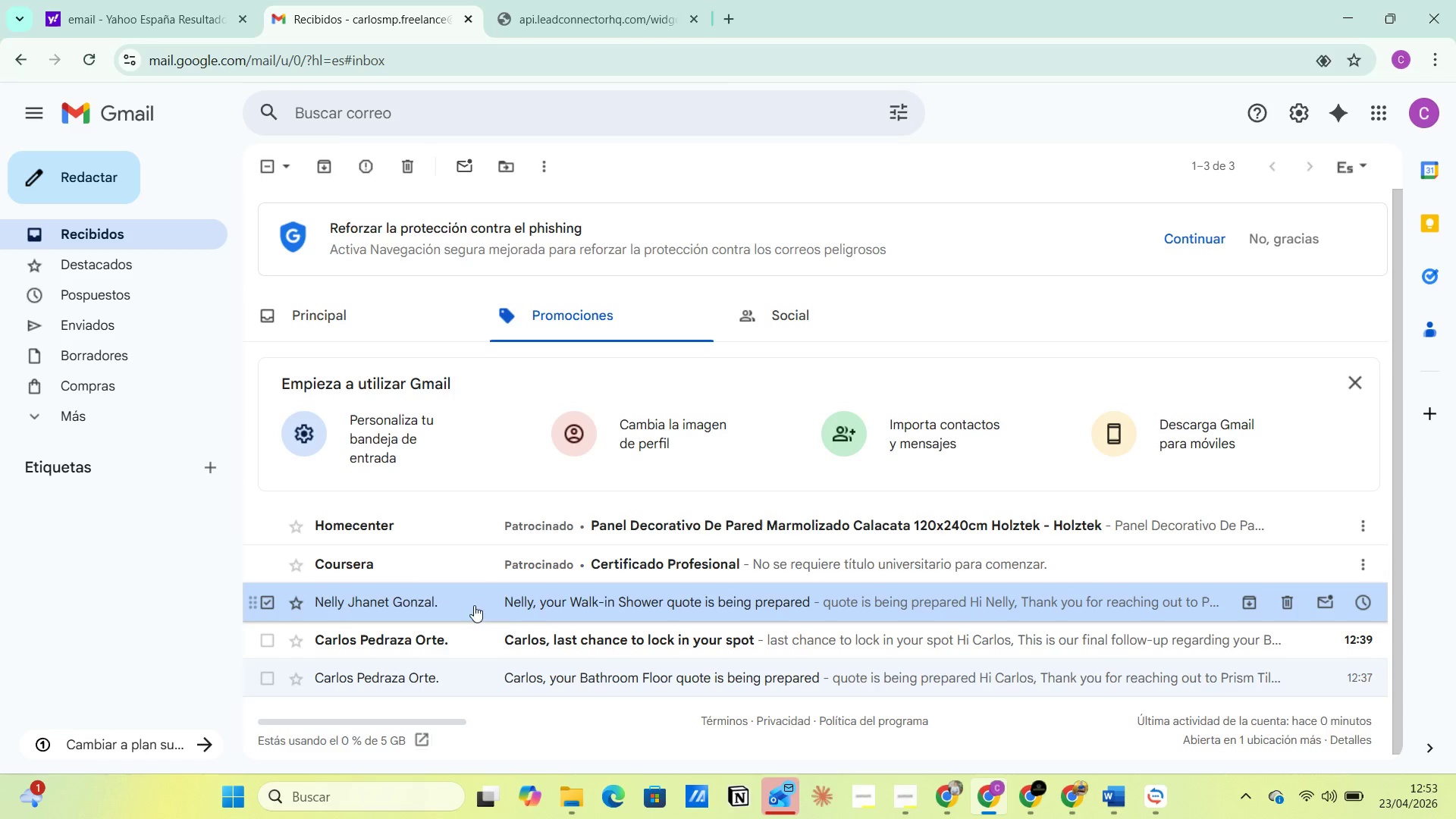 
left_click([543, 603])
 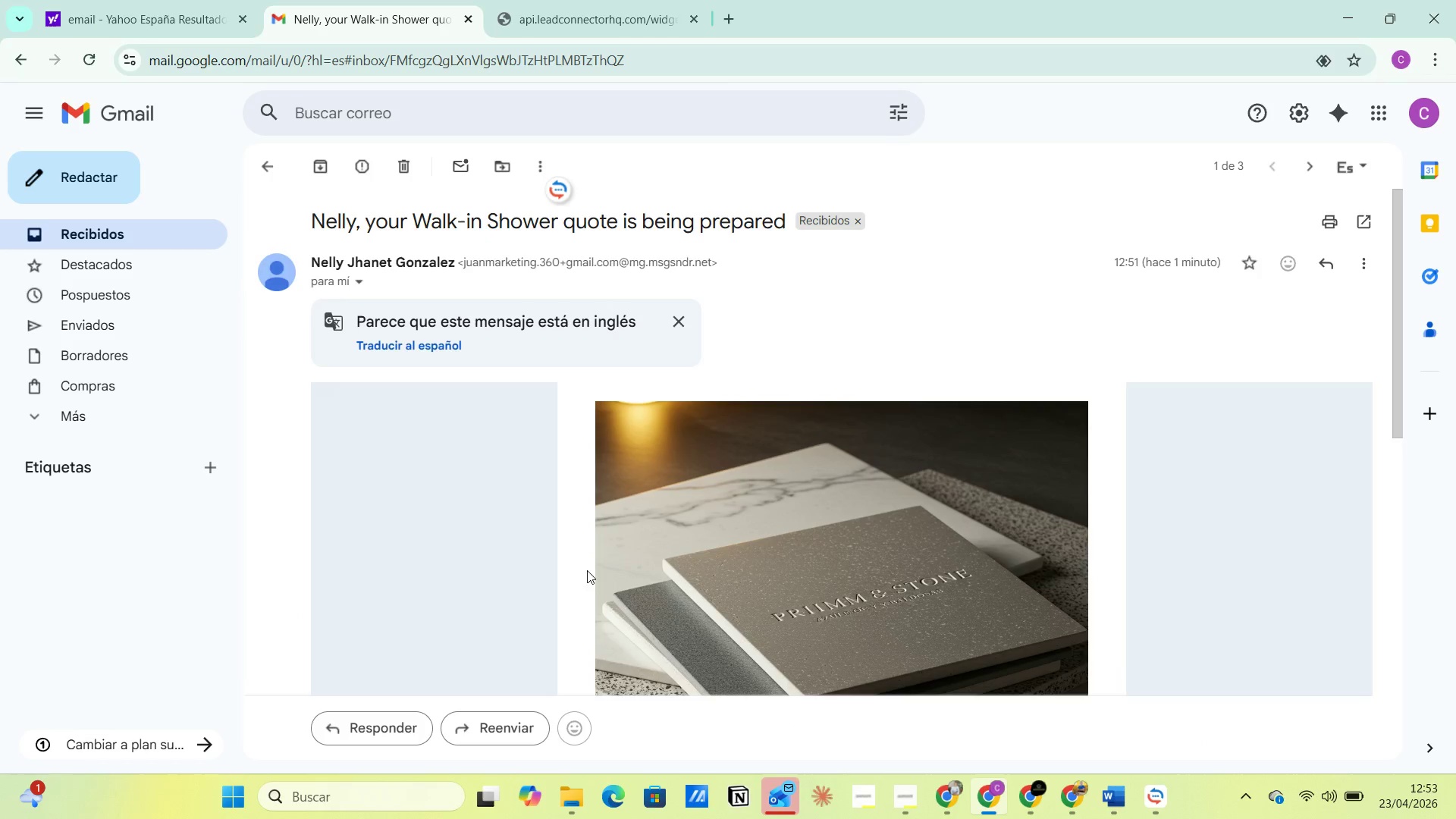 
scroll: coordinate [723, 542], scroll_direction: down, amount: 6.0
 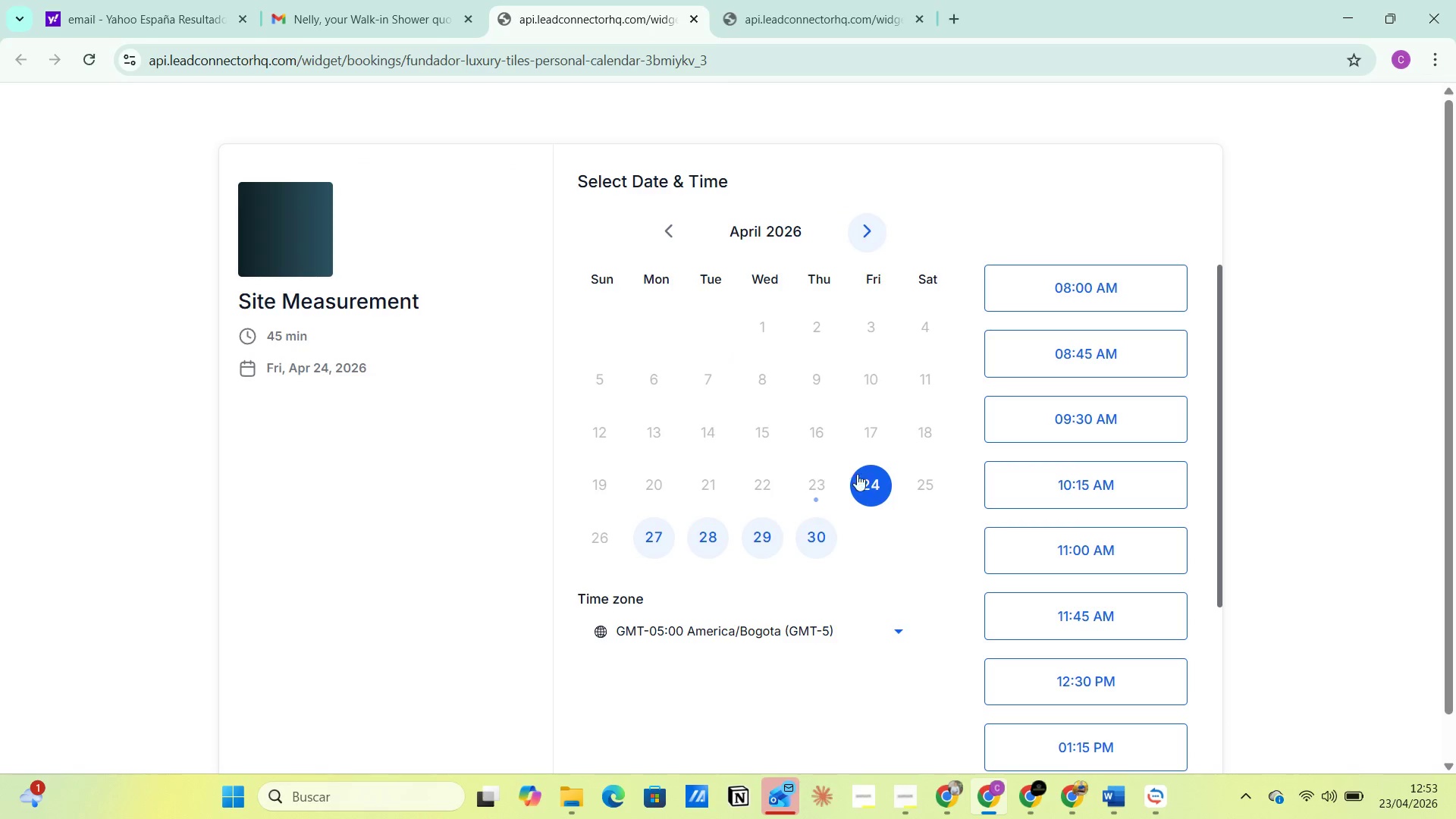 
wait(5.99)
 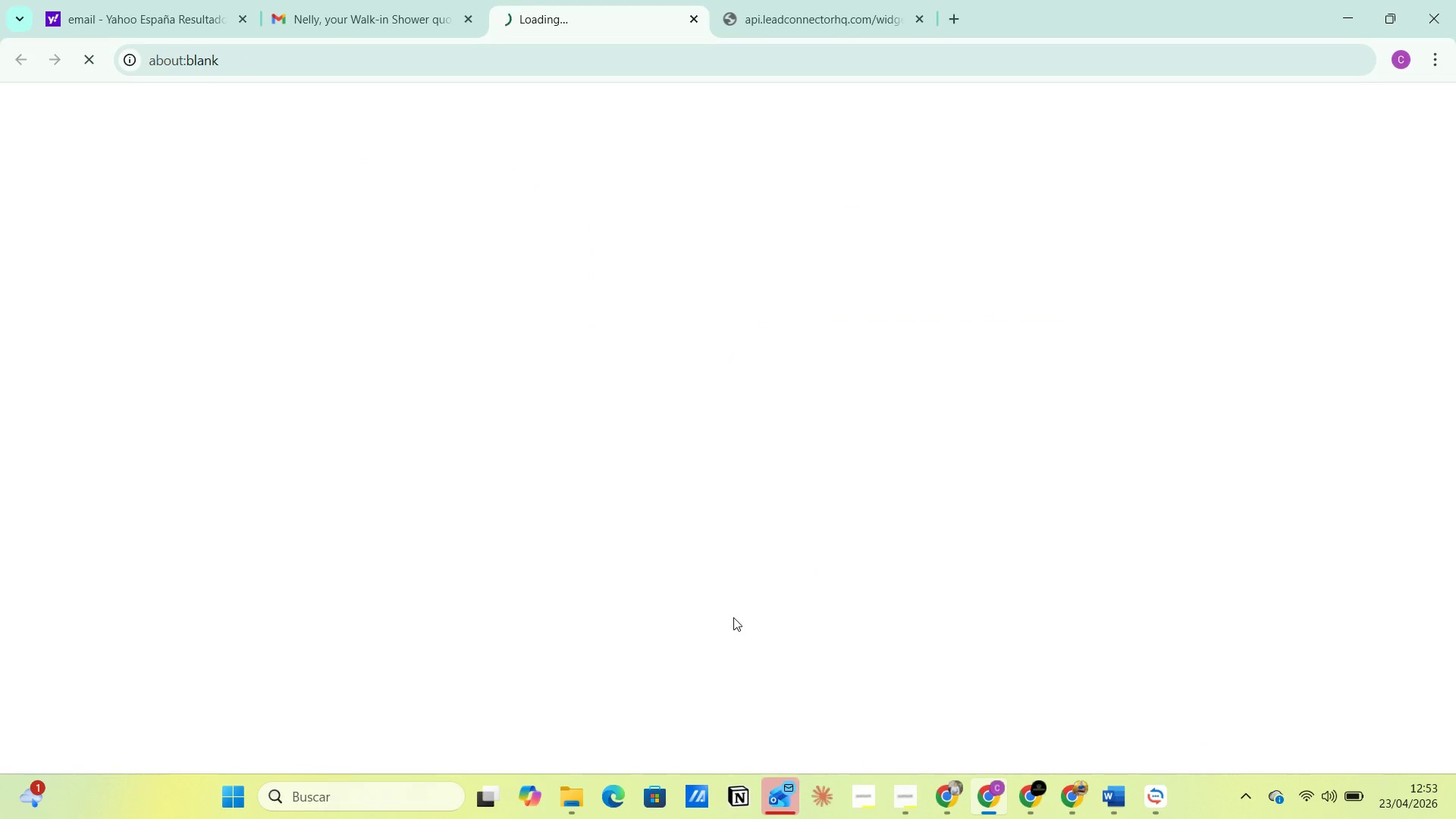 
left_click([1055, 544])
 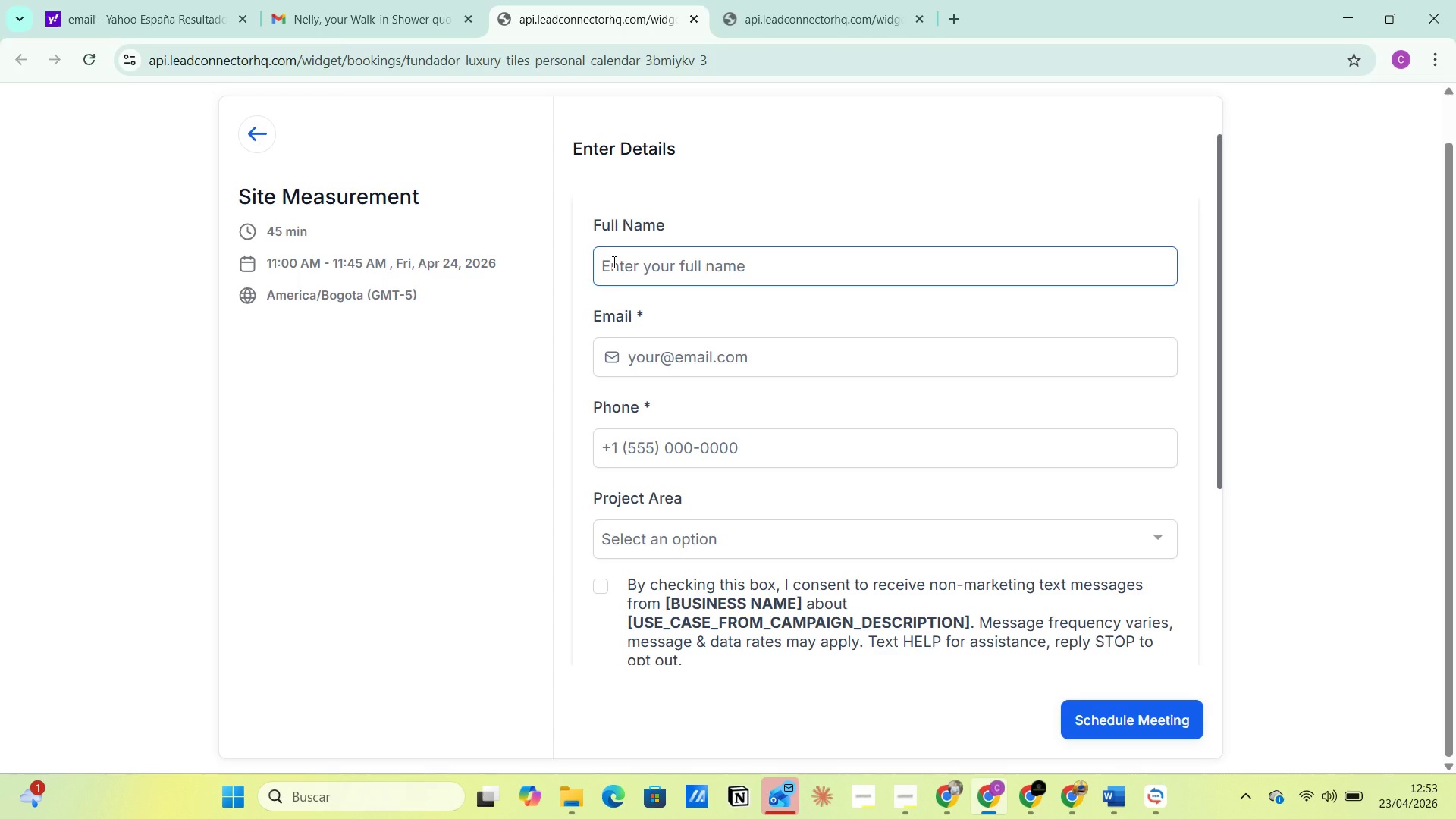 
wait(6.0)
 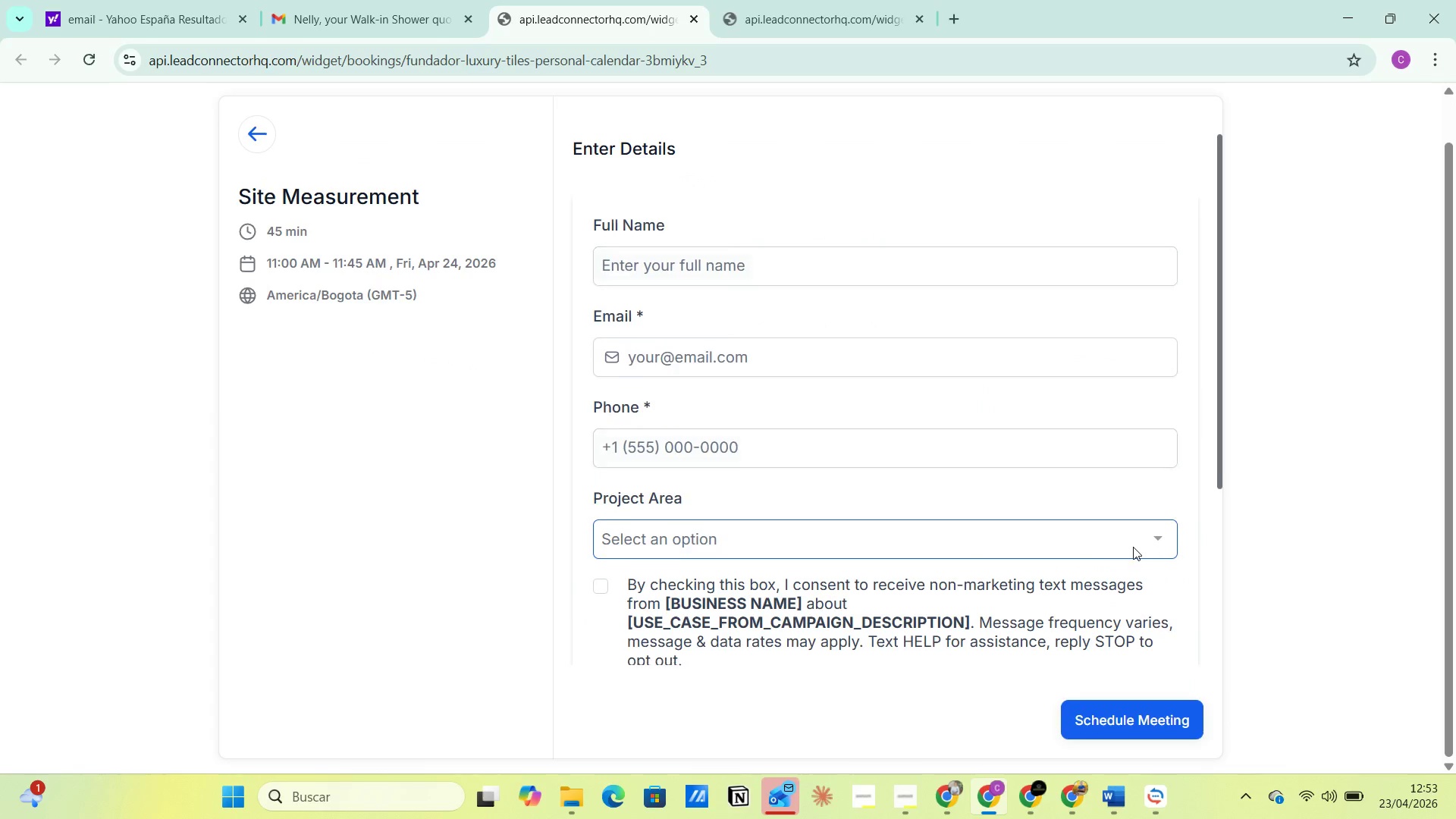 
left_click([602, 263])
 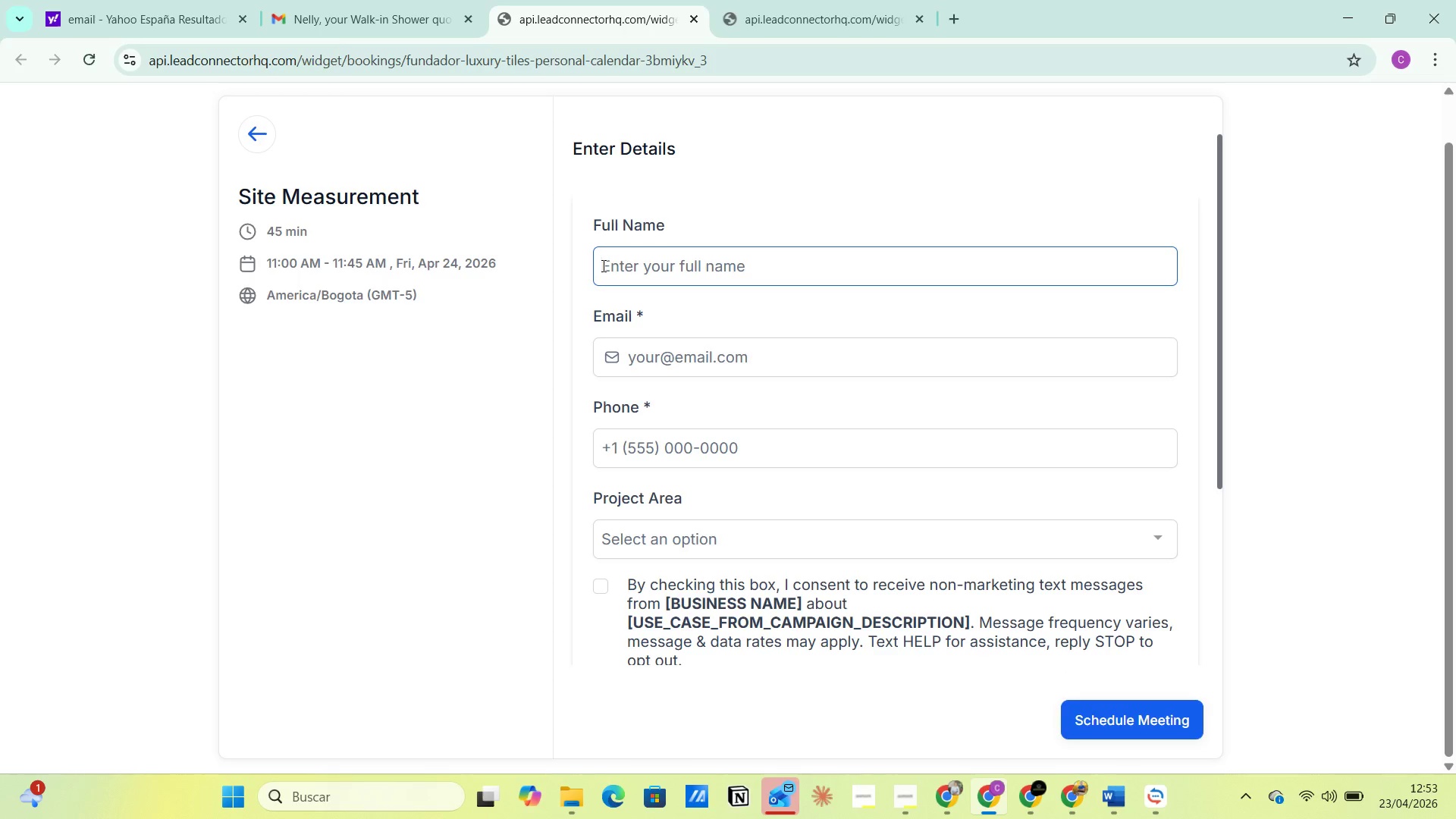 
type(ne)
 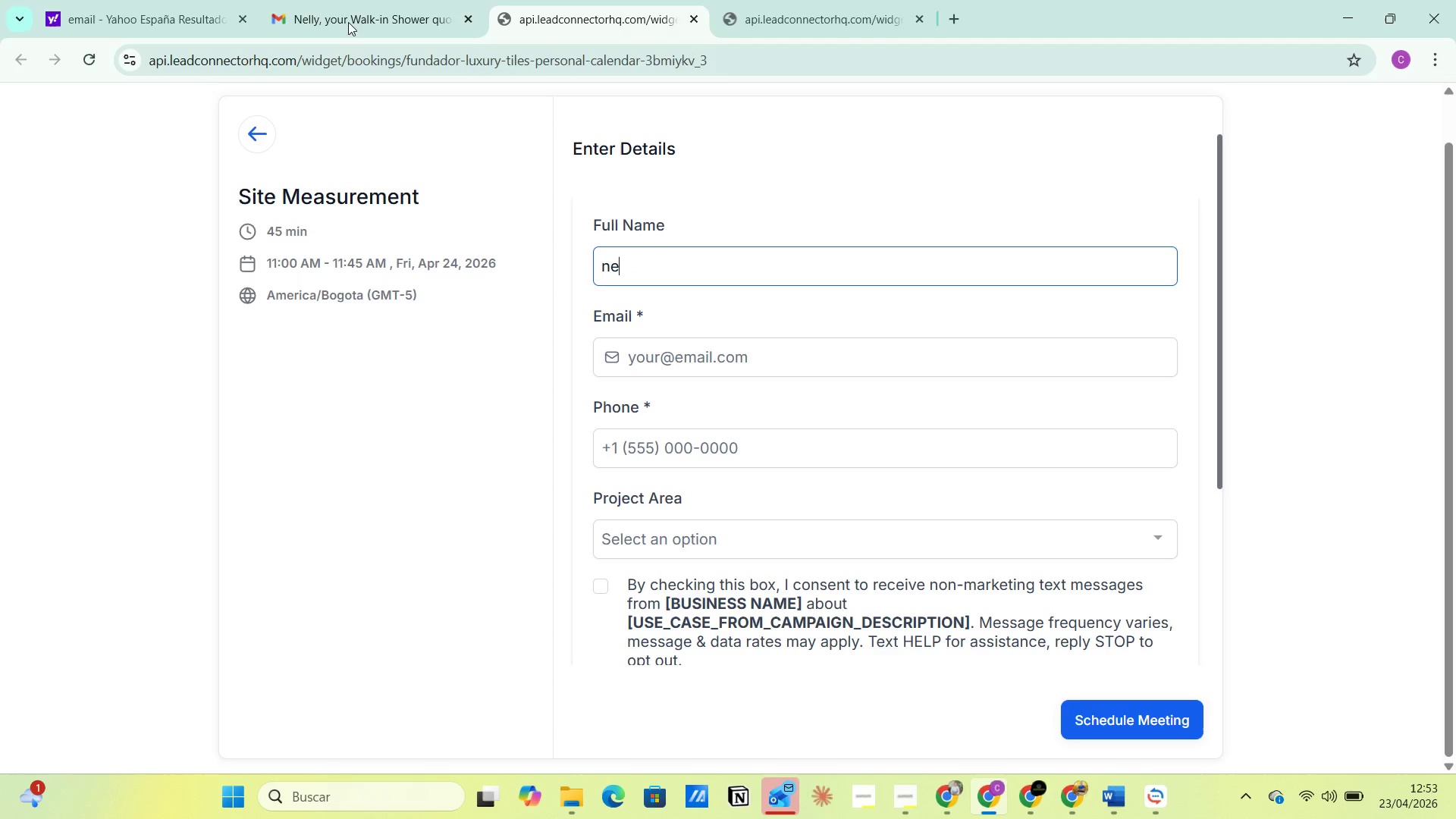 
left_click([340, 2])
 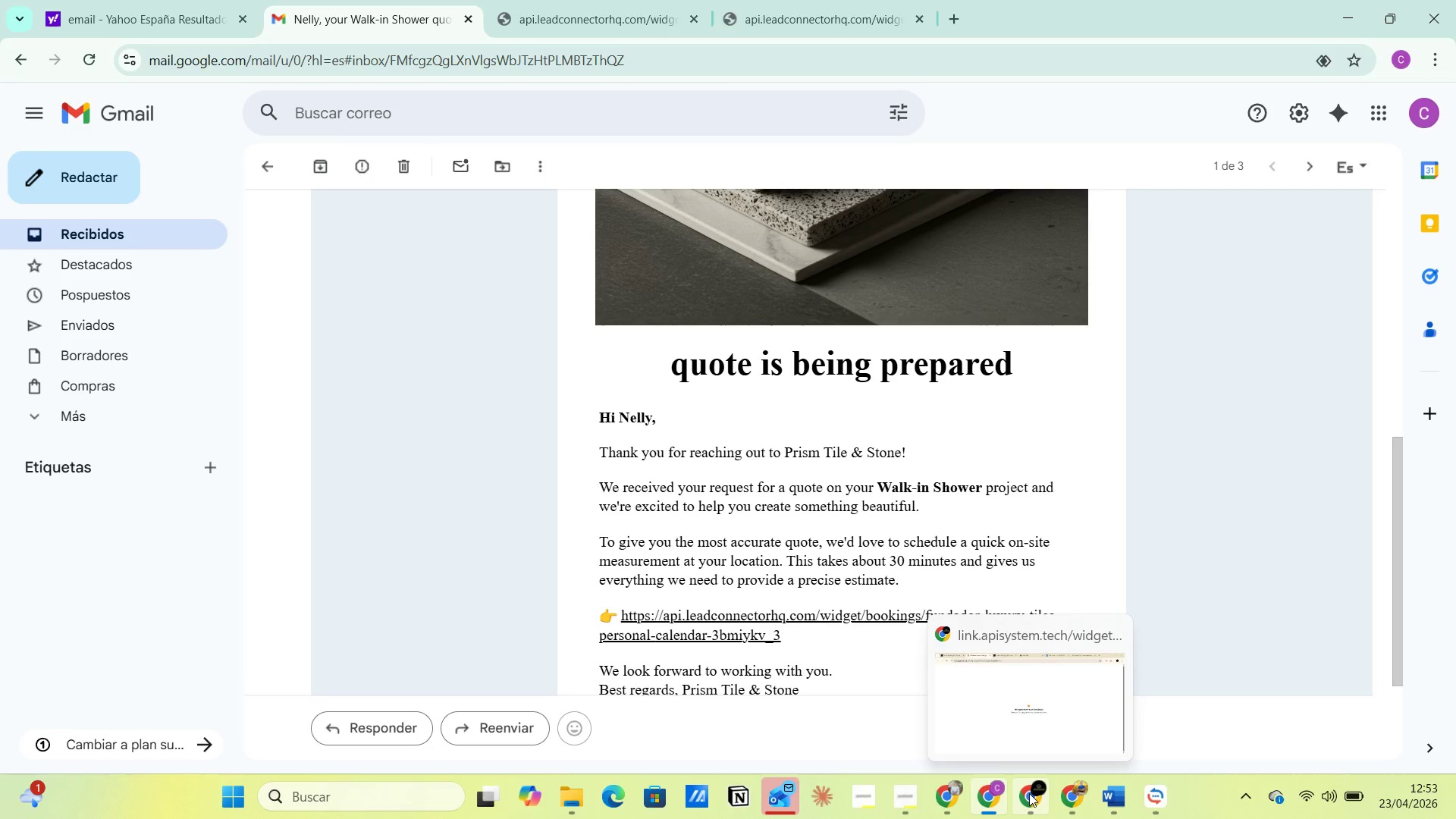 
left_click([108, 226])
 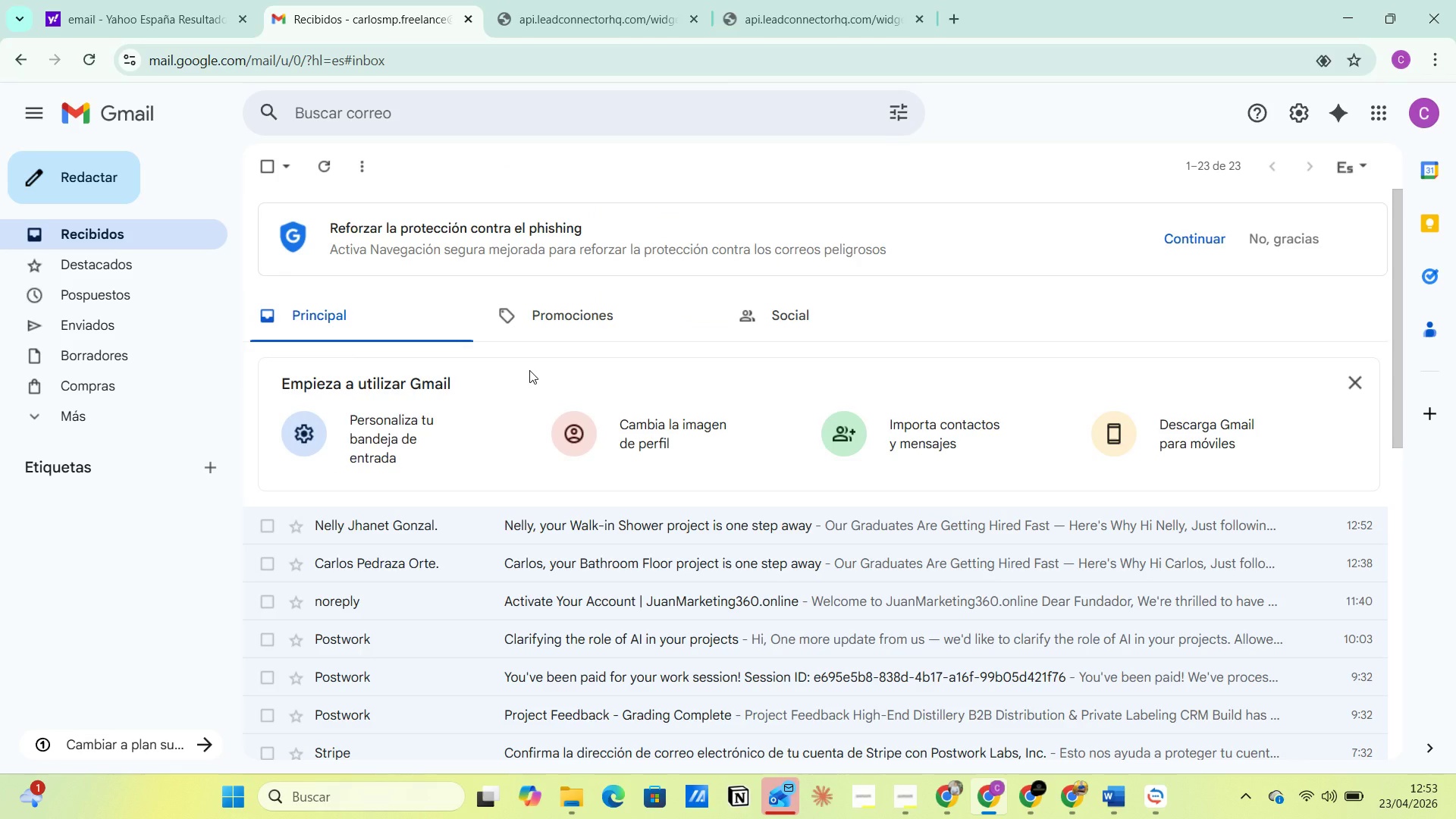 
wait(5.73)
 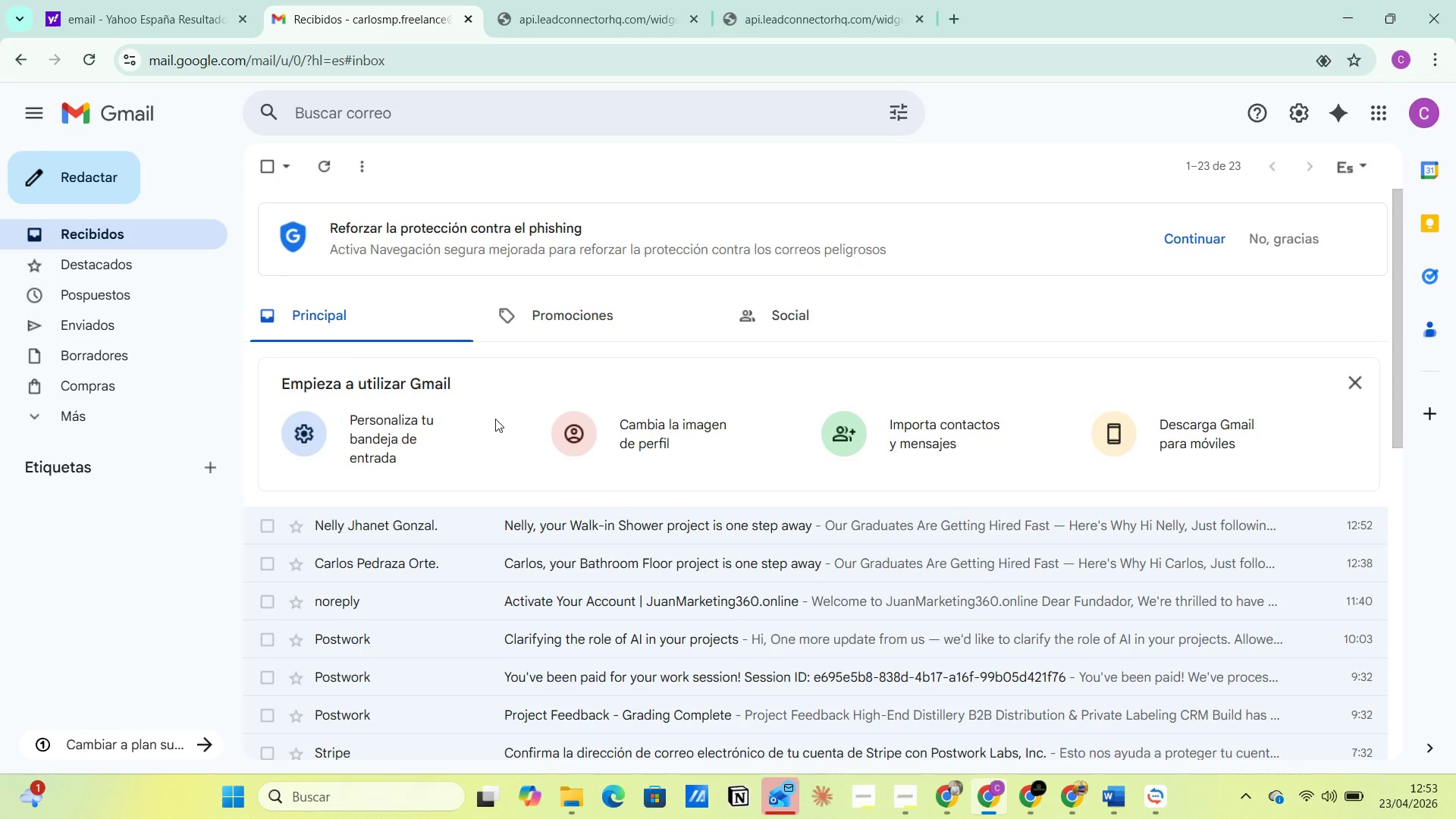 
left_click([575, 317])
 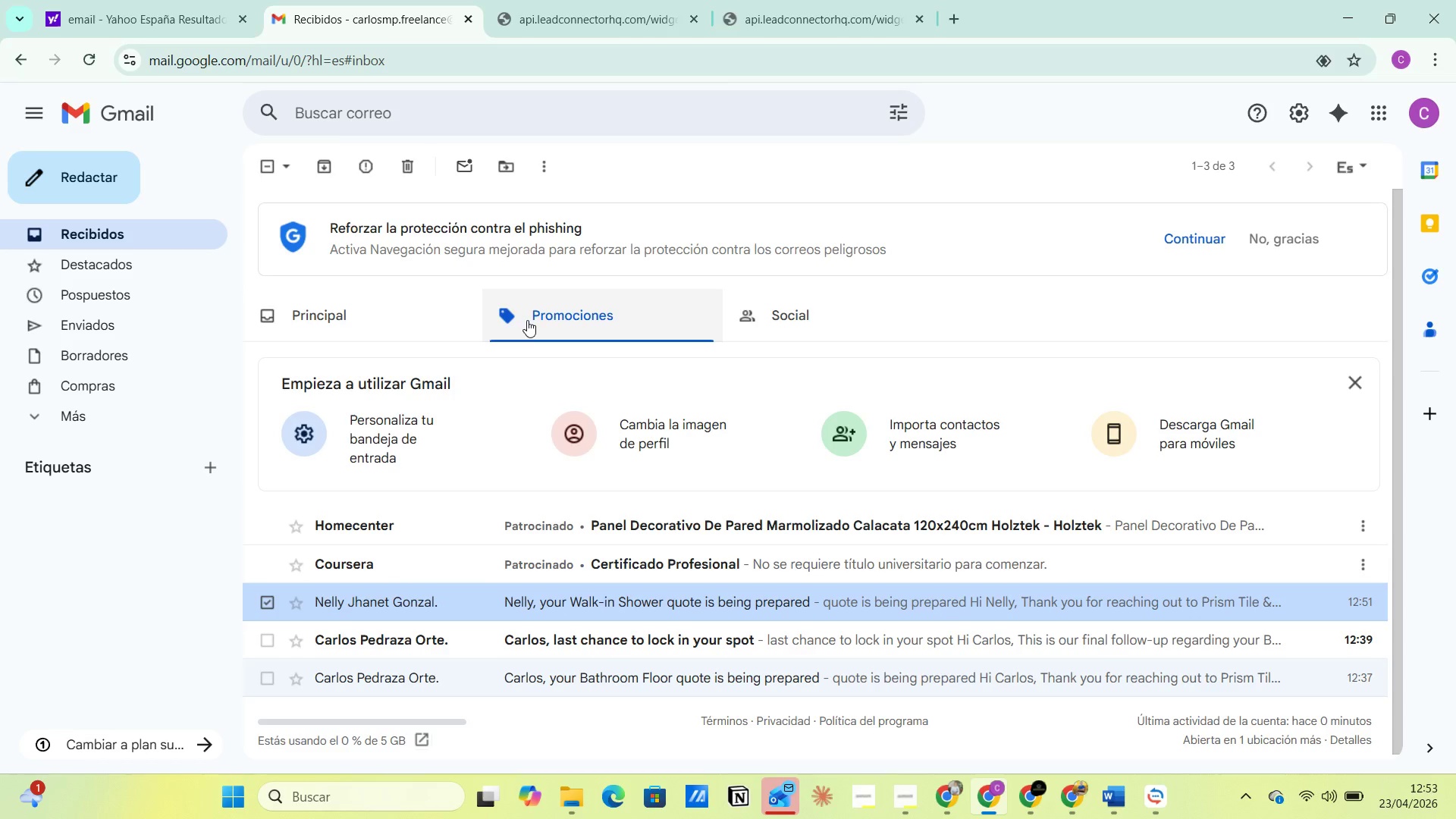 
wait(13.58)
 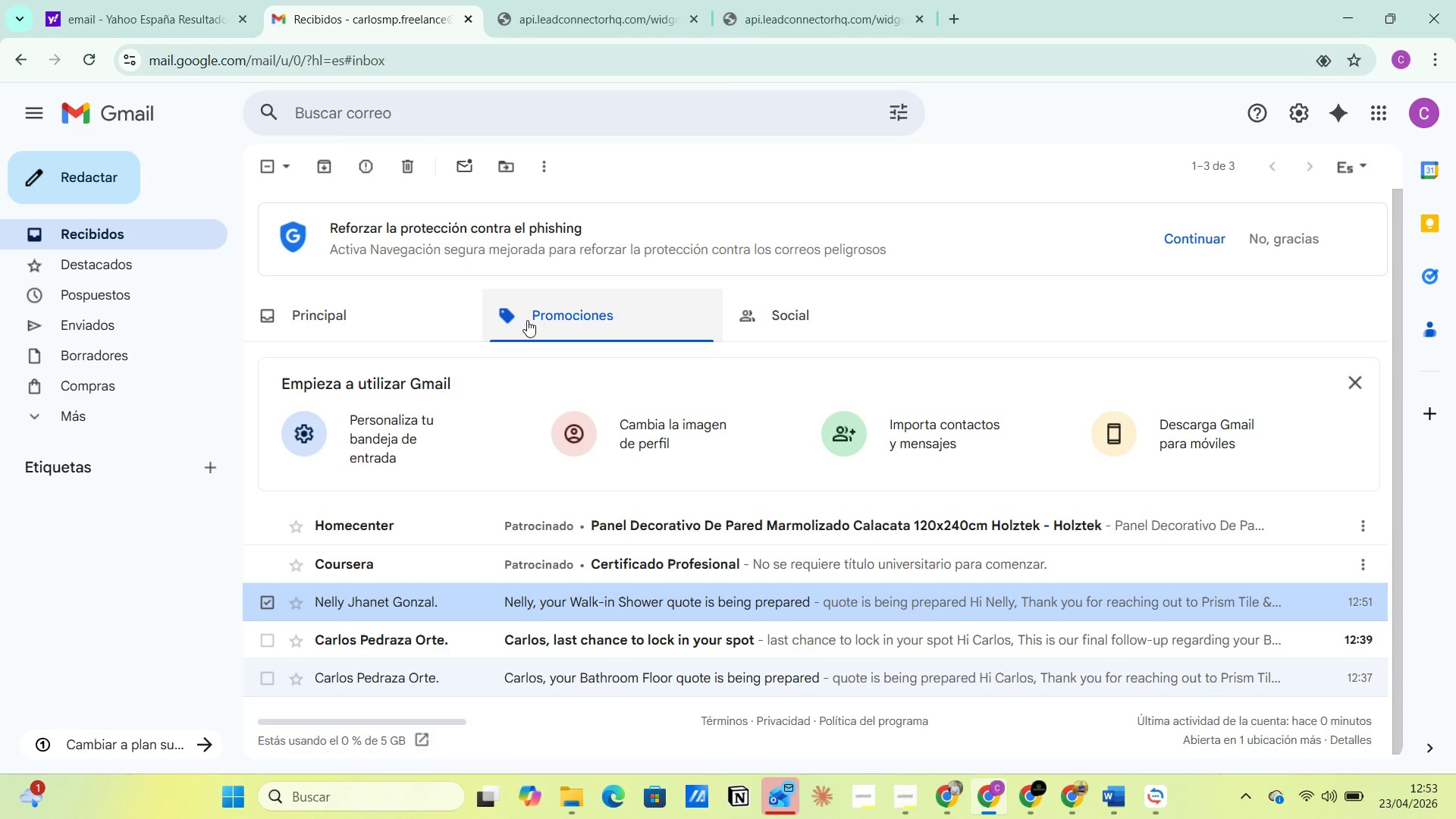 
left_click([600, 597])
 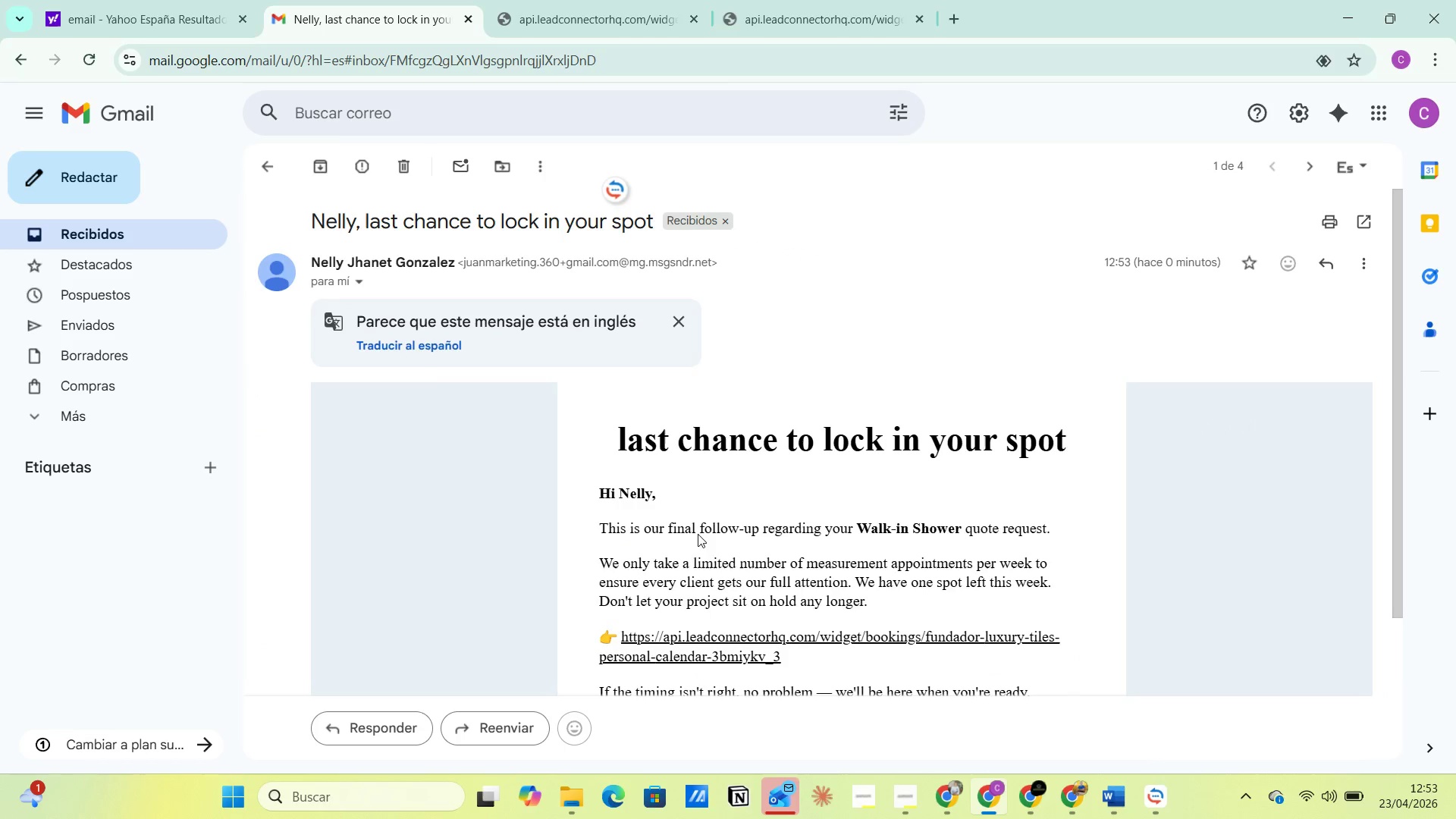 
scroll: coordinate [723, 518], scroll_direction: down, amount: 2.0
 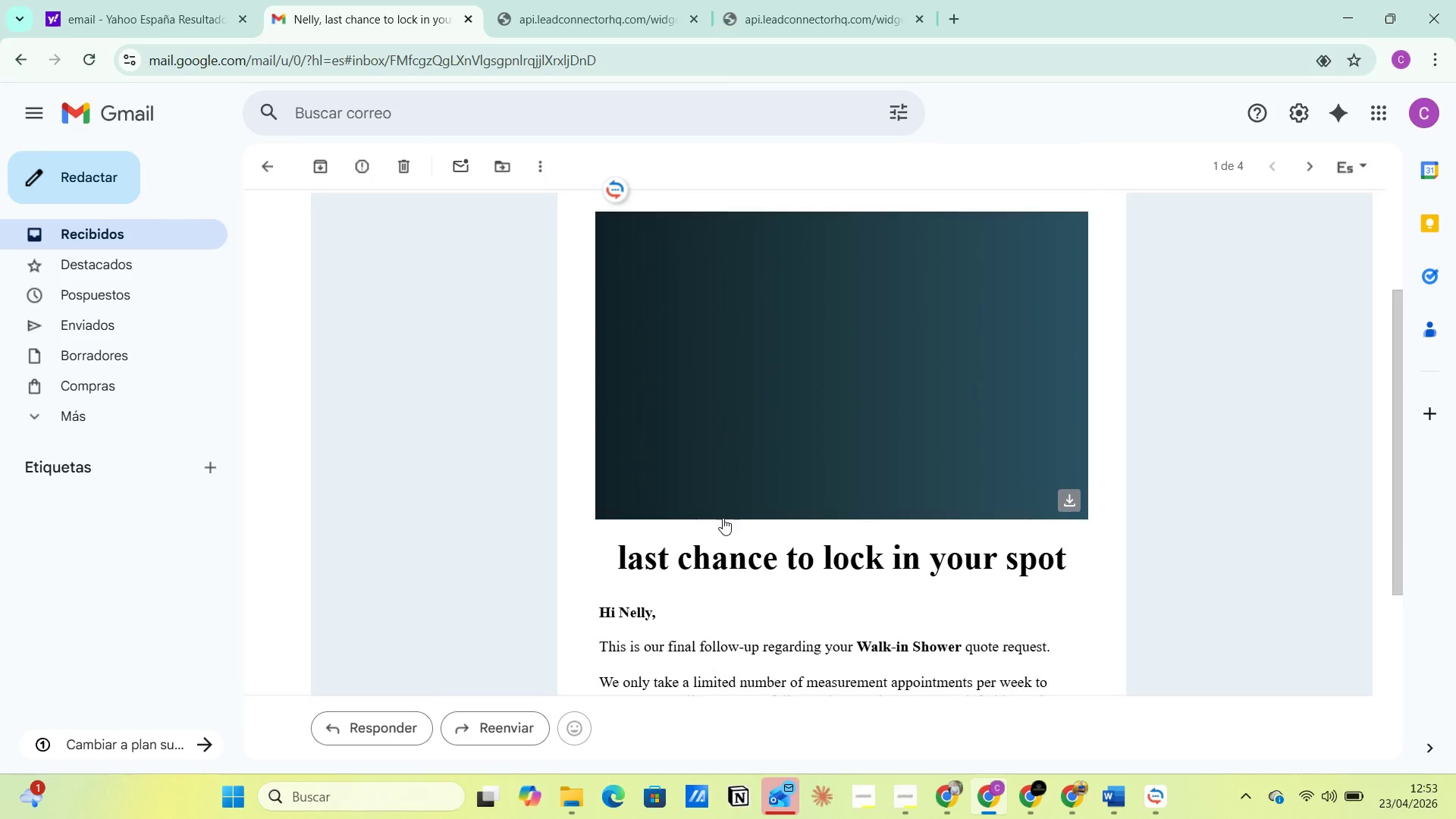 
scroll: coordinate [723, 516], scroll_direction: up, amount: 8.0
 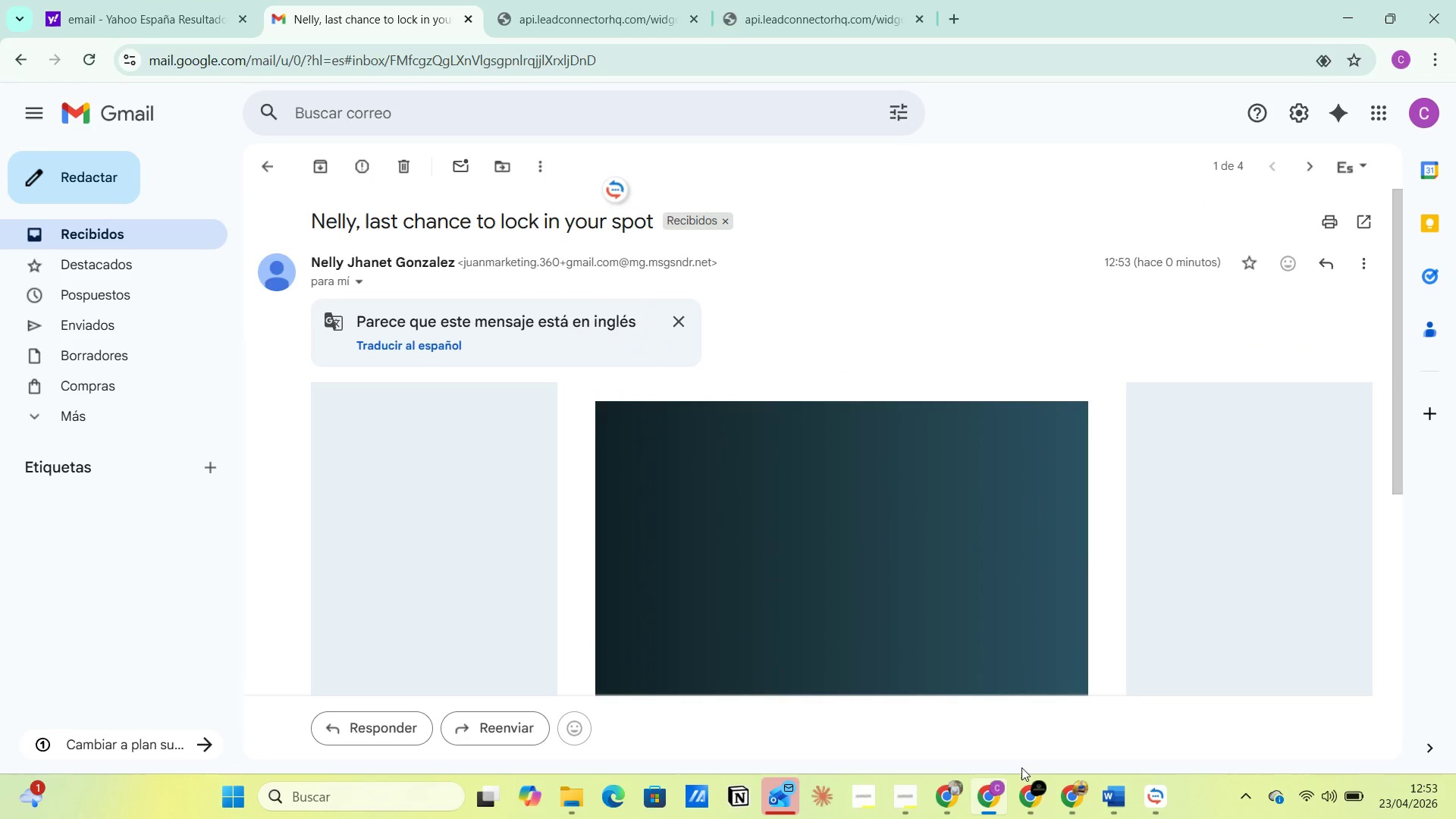 
left_click([968, 711])
 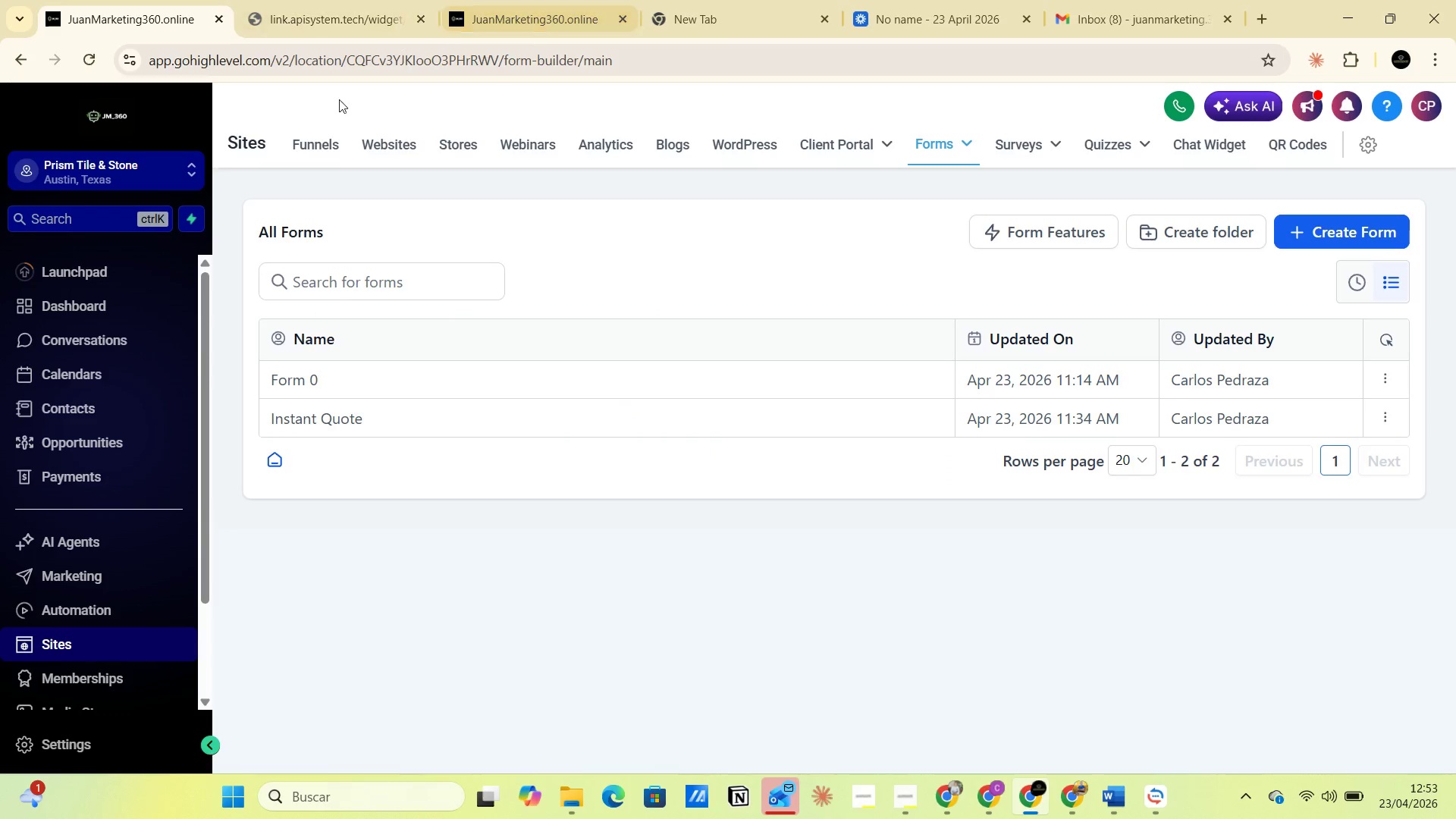 
wait(5.41)
 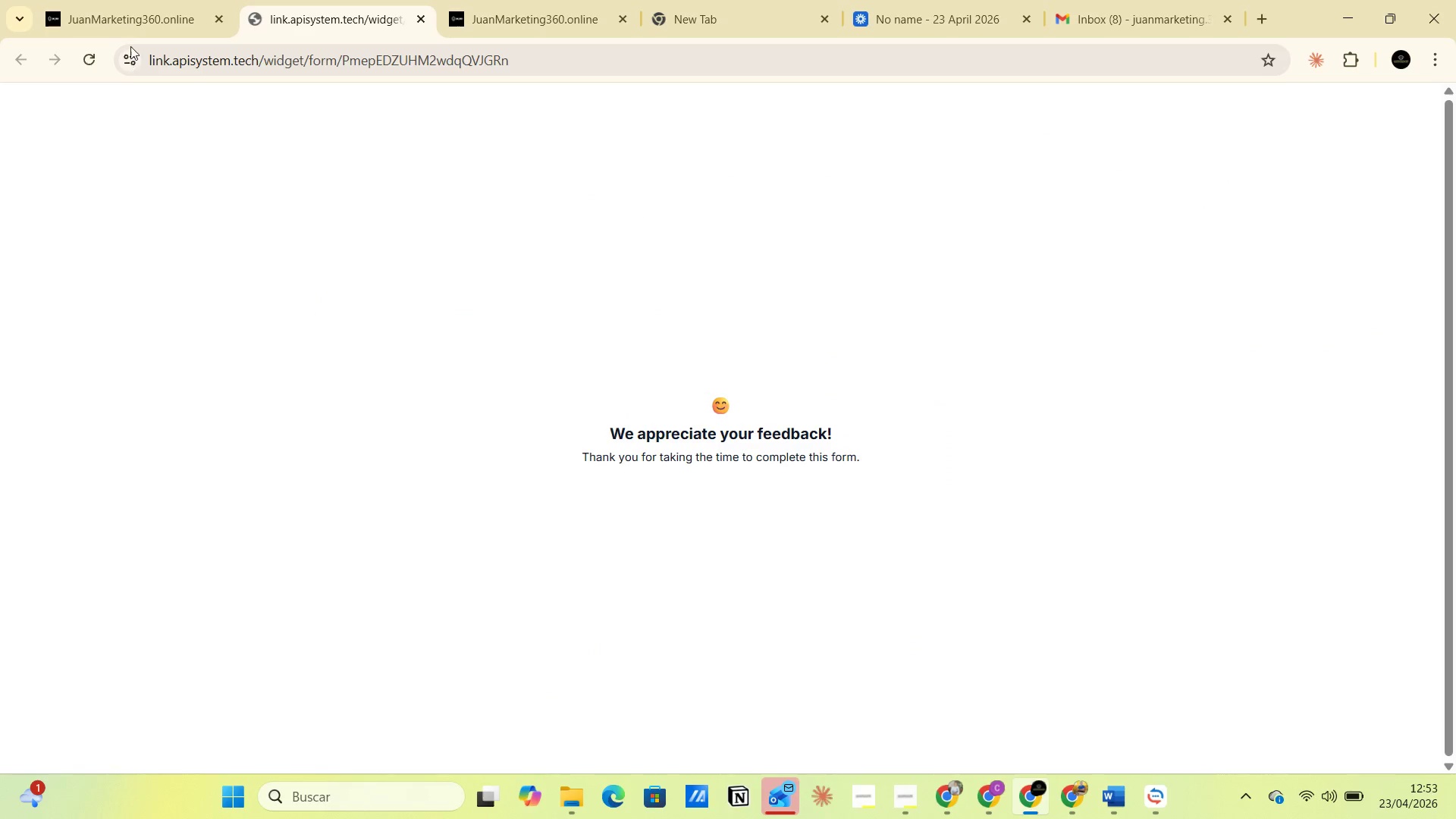 
left_click([334, 23])
 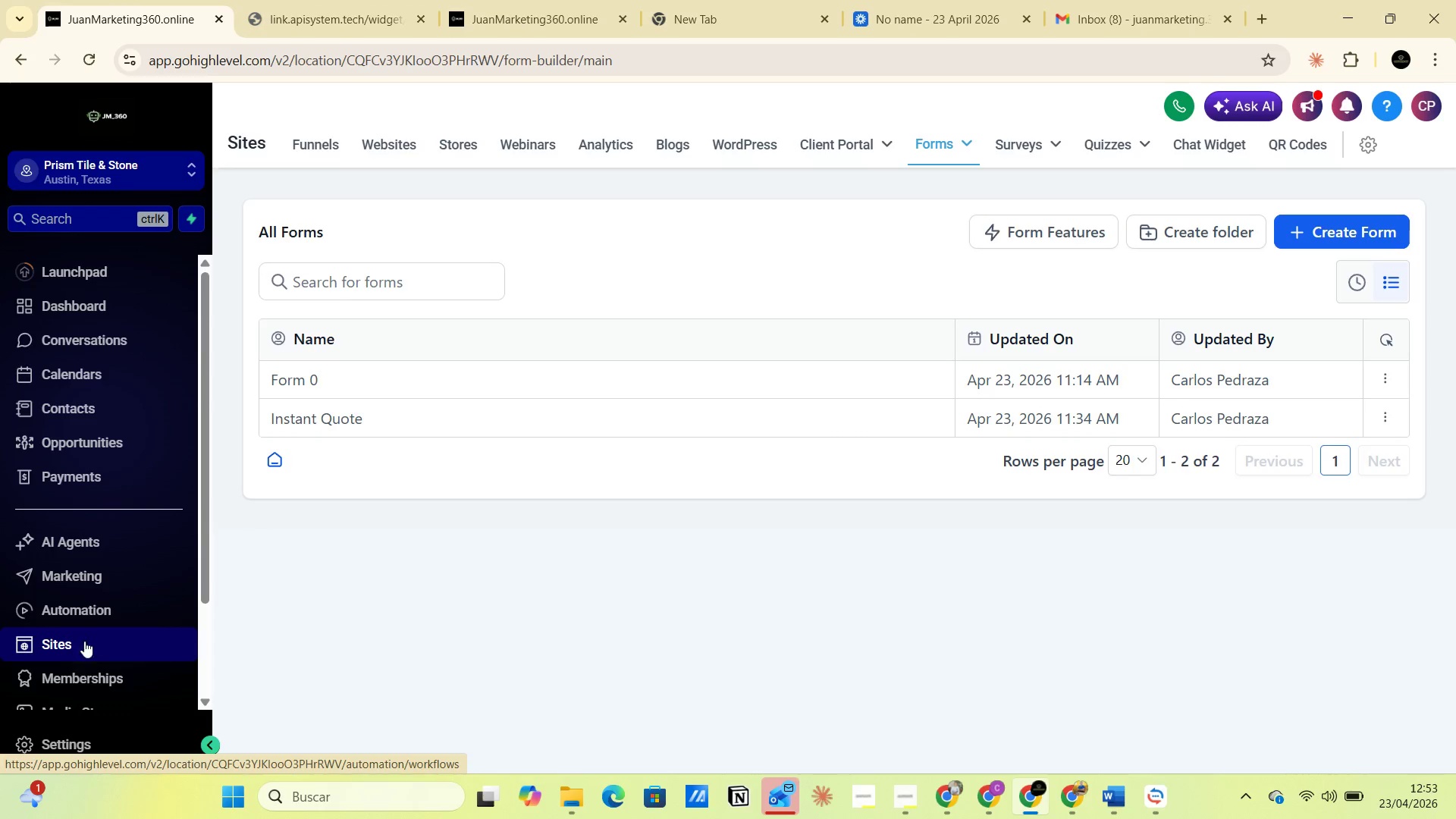 
left_click([86, 405])
 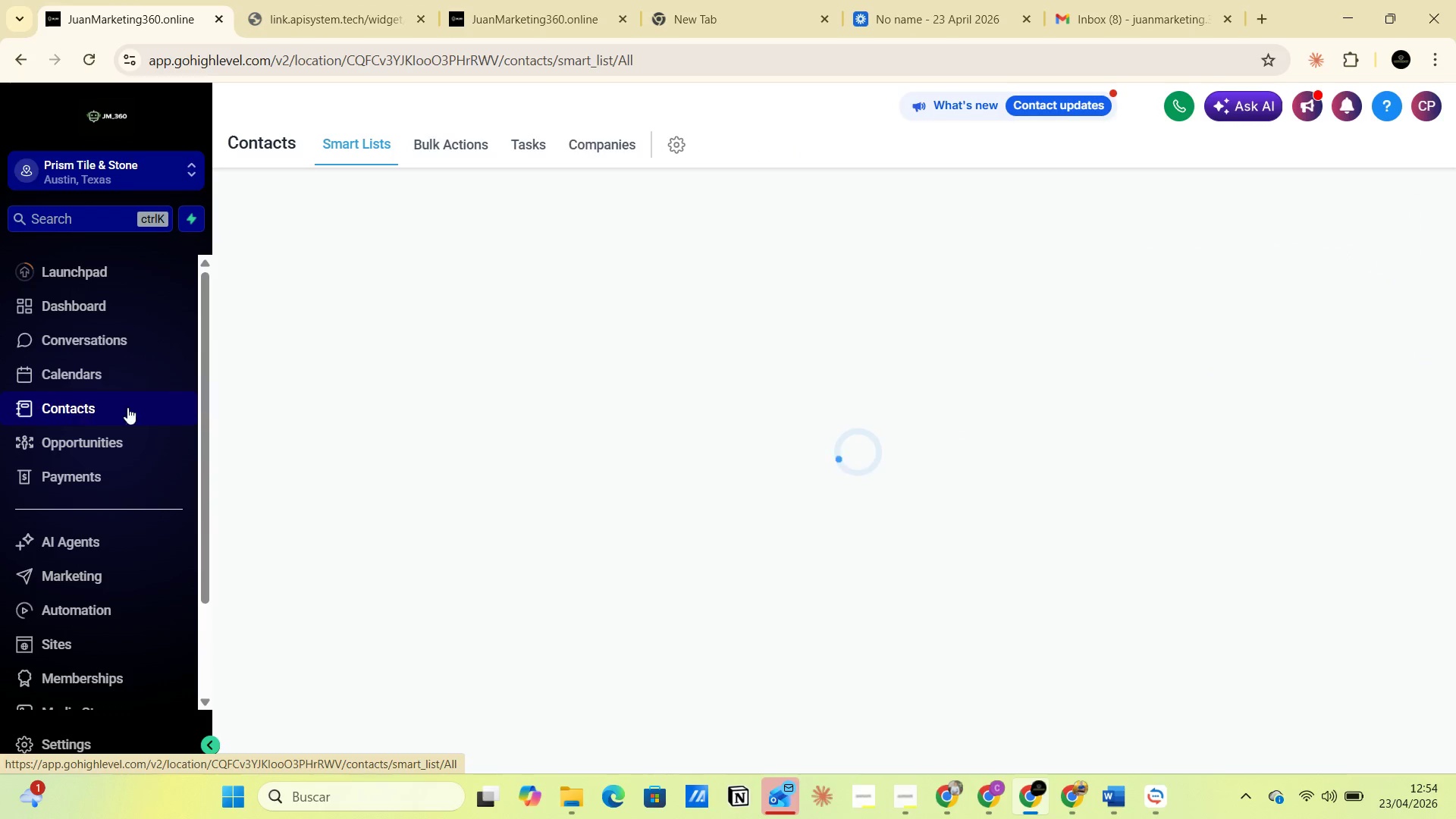 
mouse_move([531, 361])
 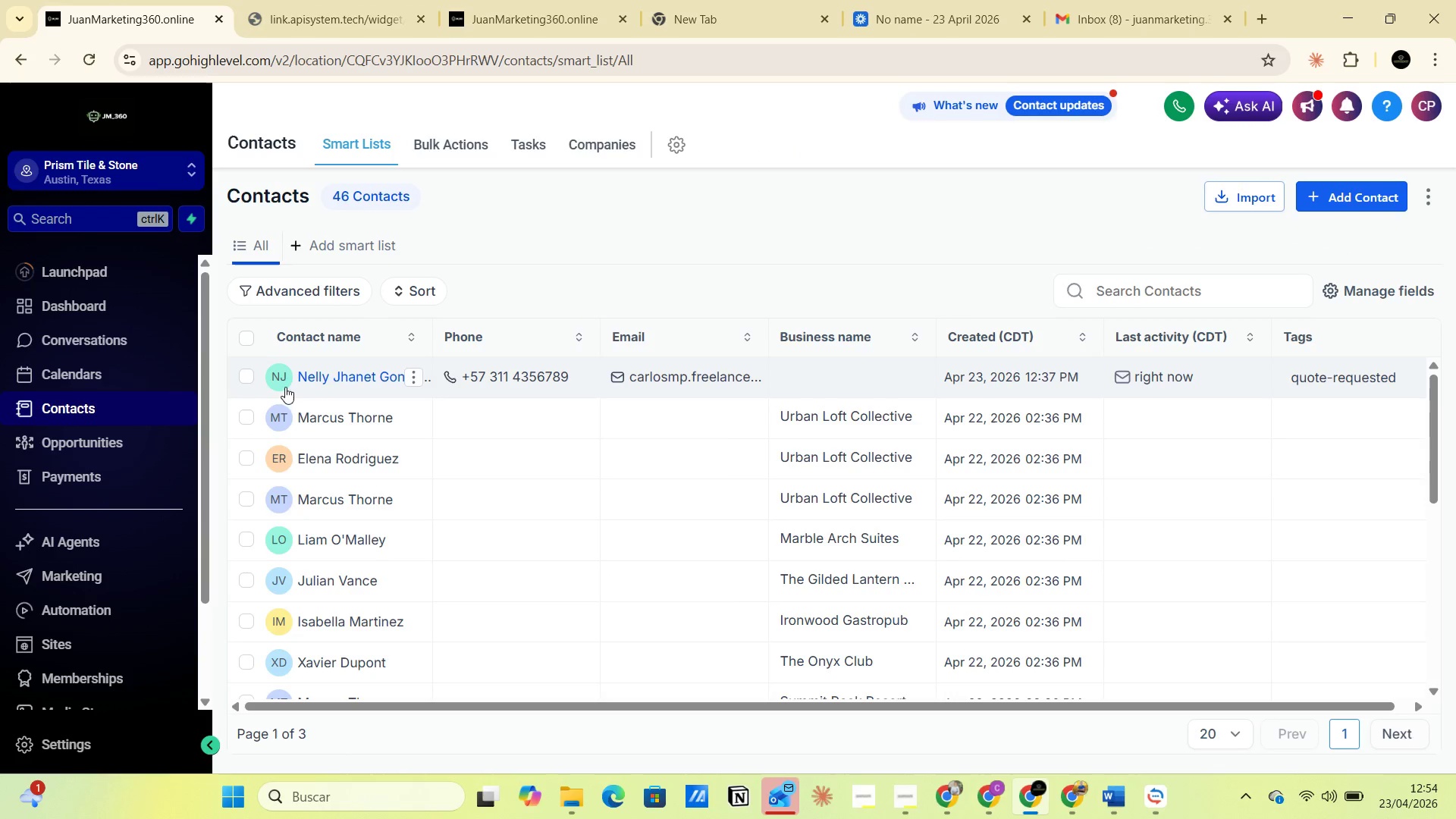 
left_click([247, 380])
 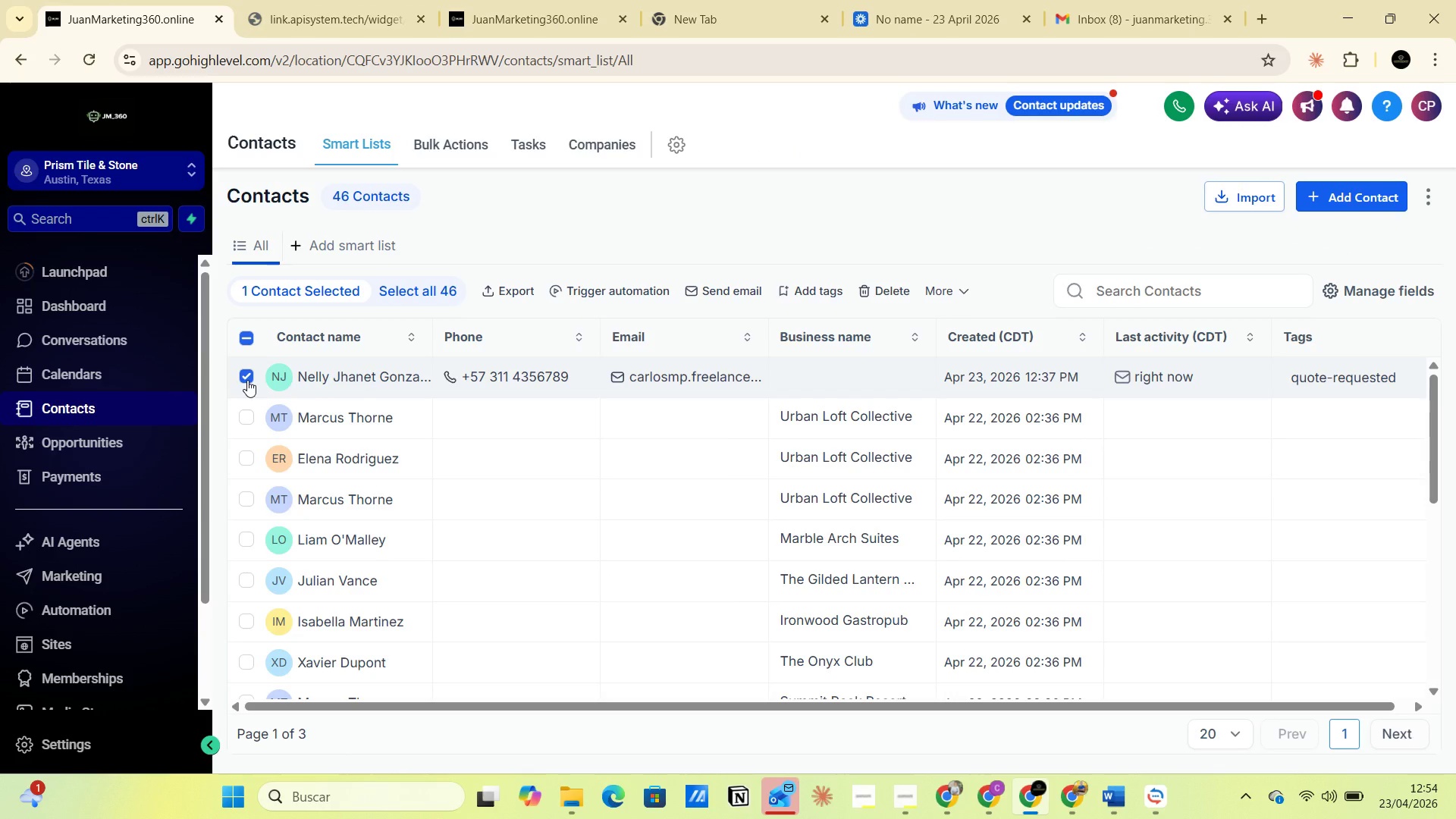 
key(PrintScreen)
 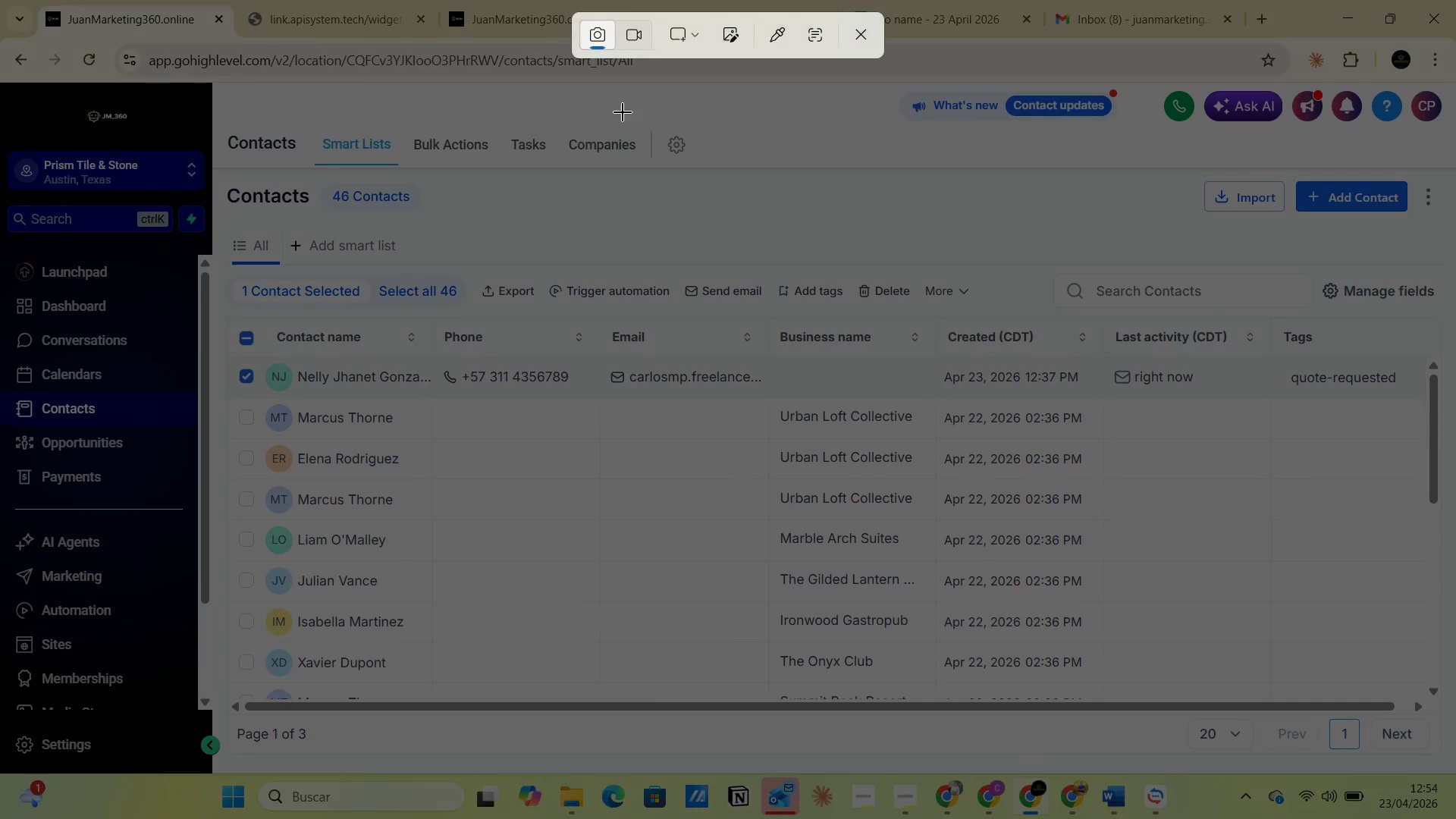 
left_click([697, 33])
 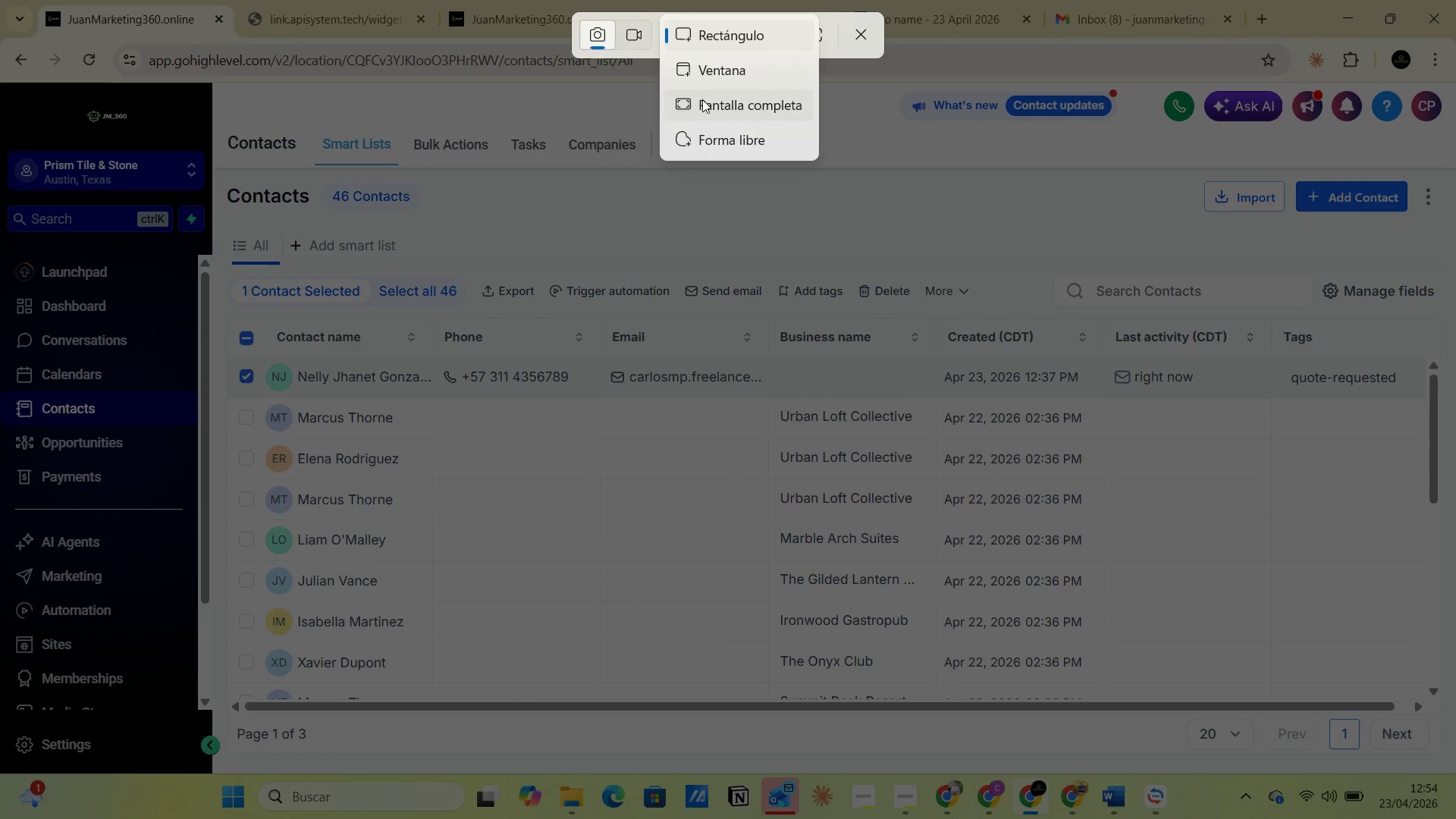 
left_click([704, 102])
 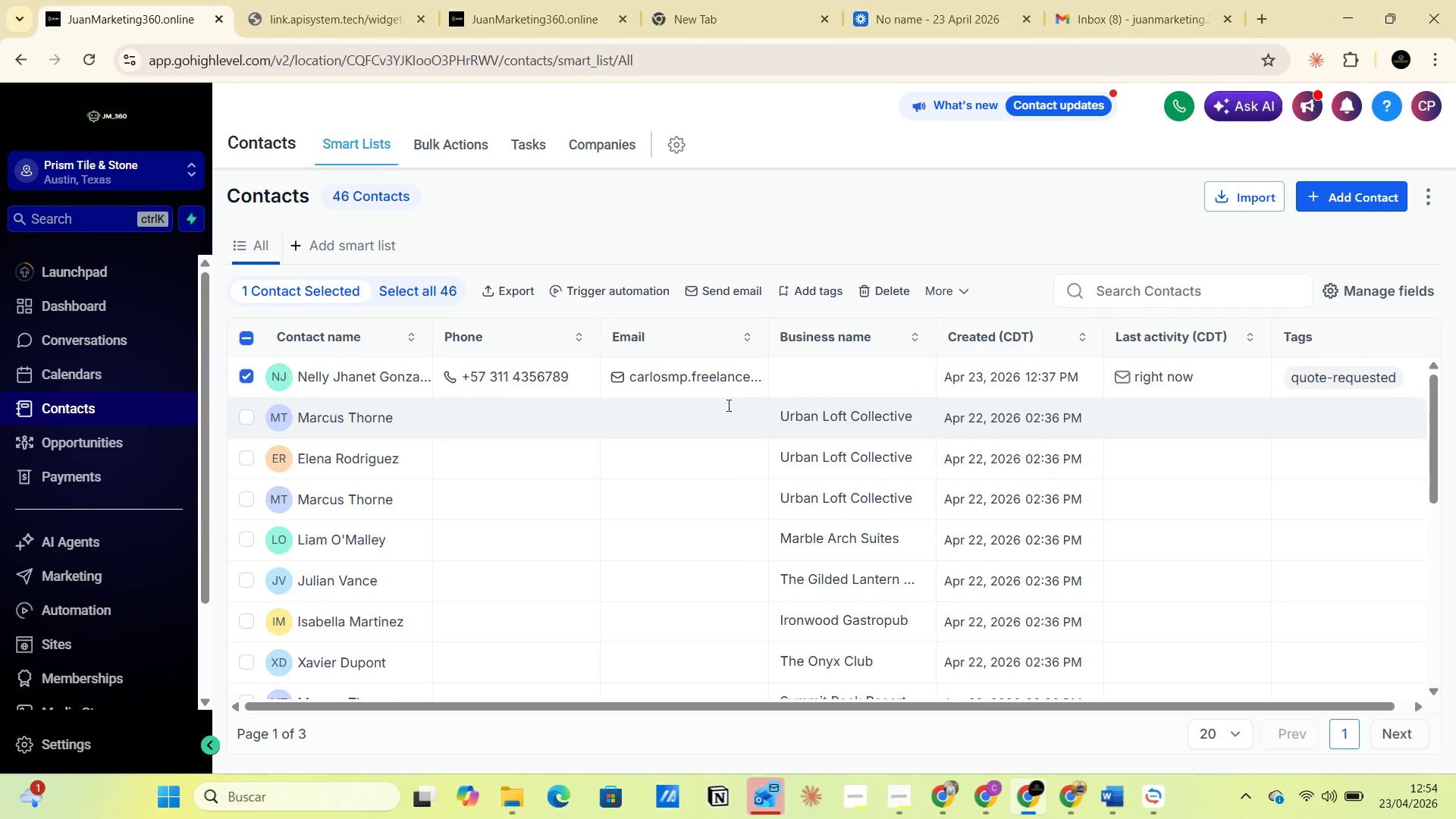 
key(Alt+AltLeft)
 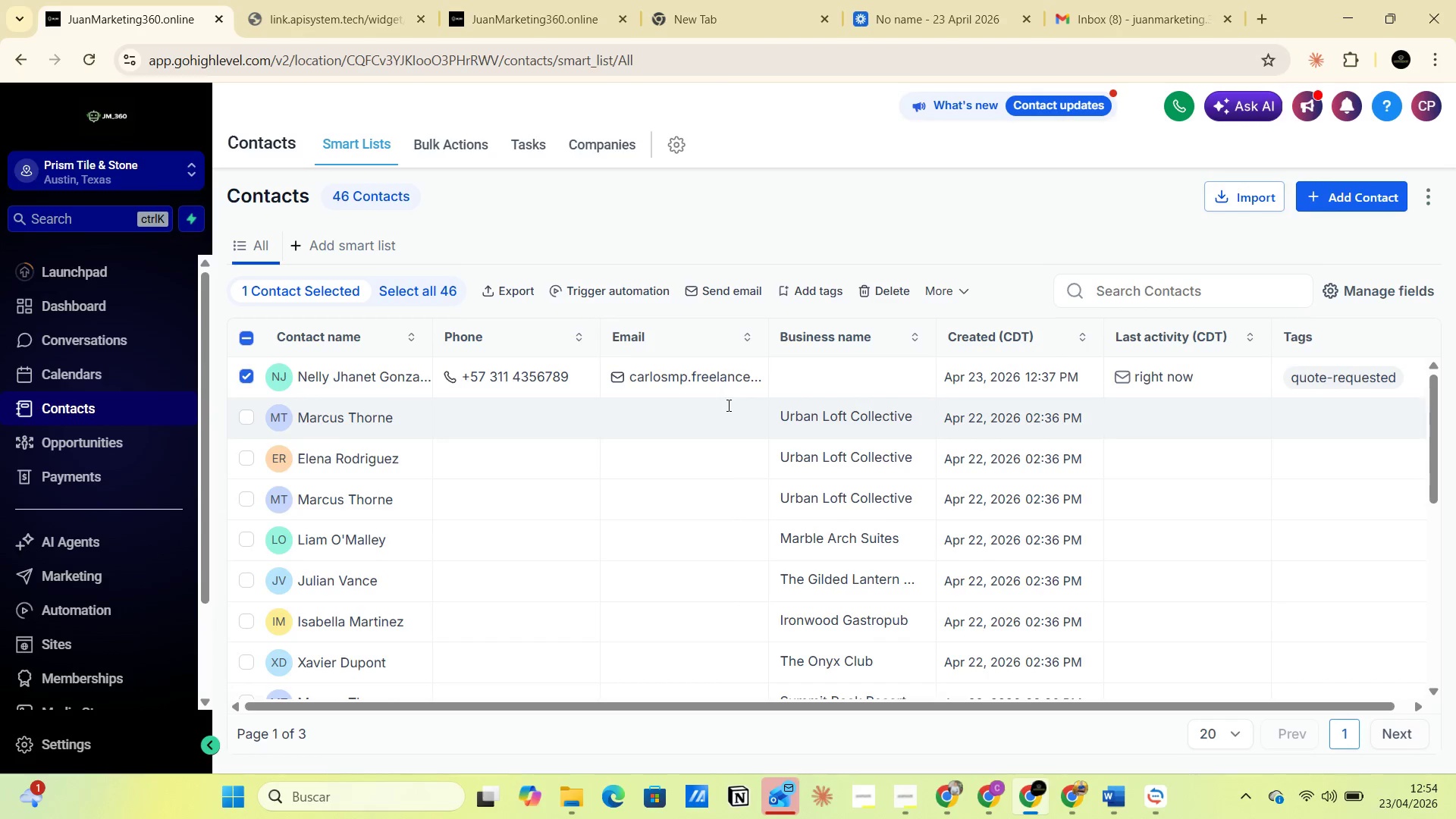 
key(Alt+Tab)
 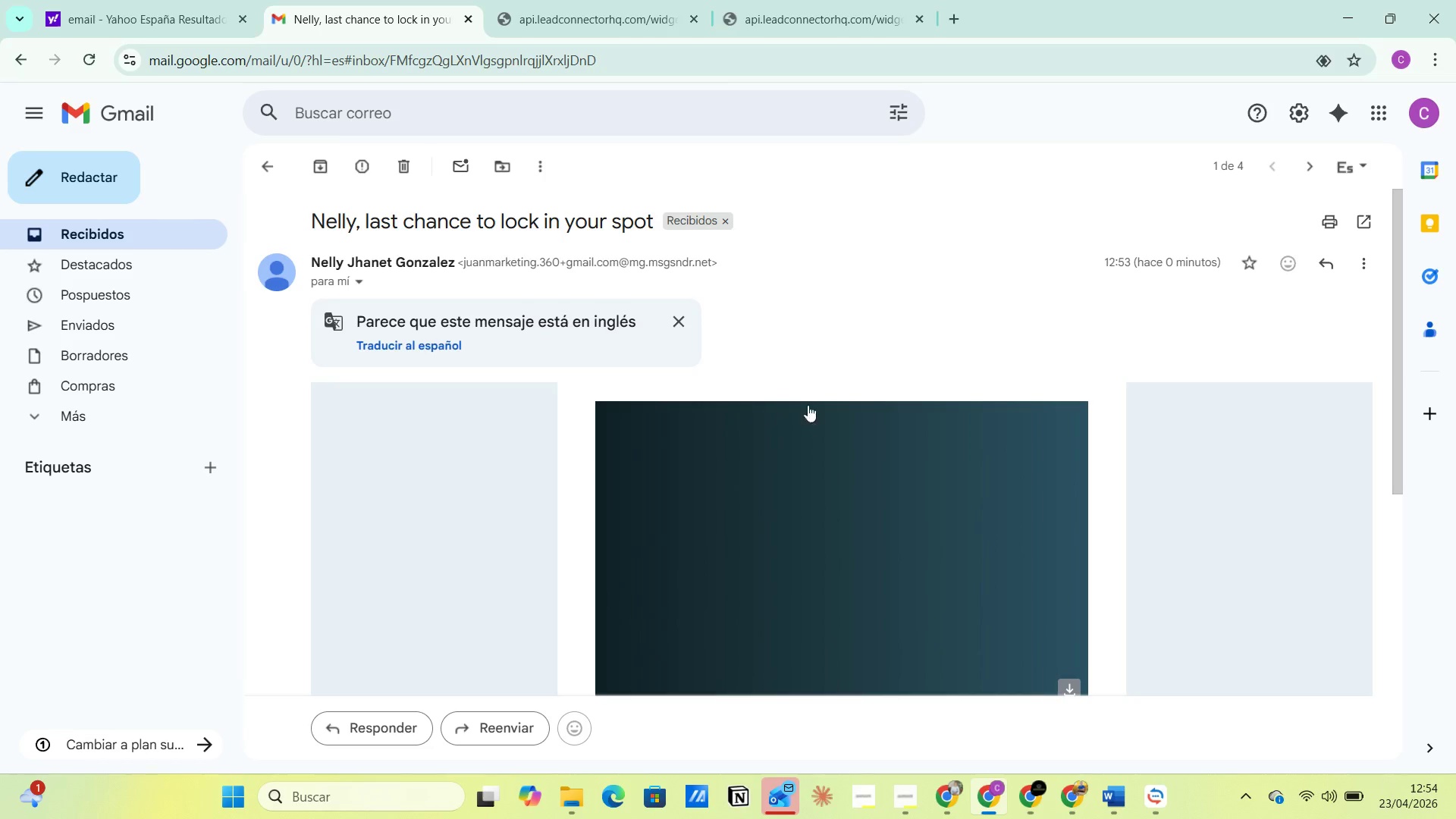 
key(Alt+AltLeft)
 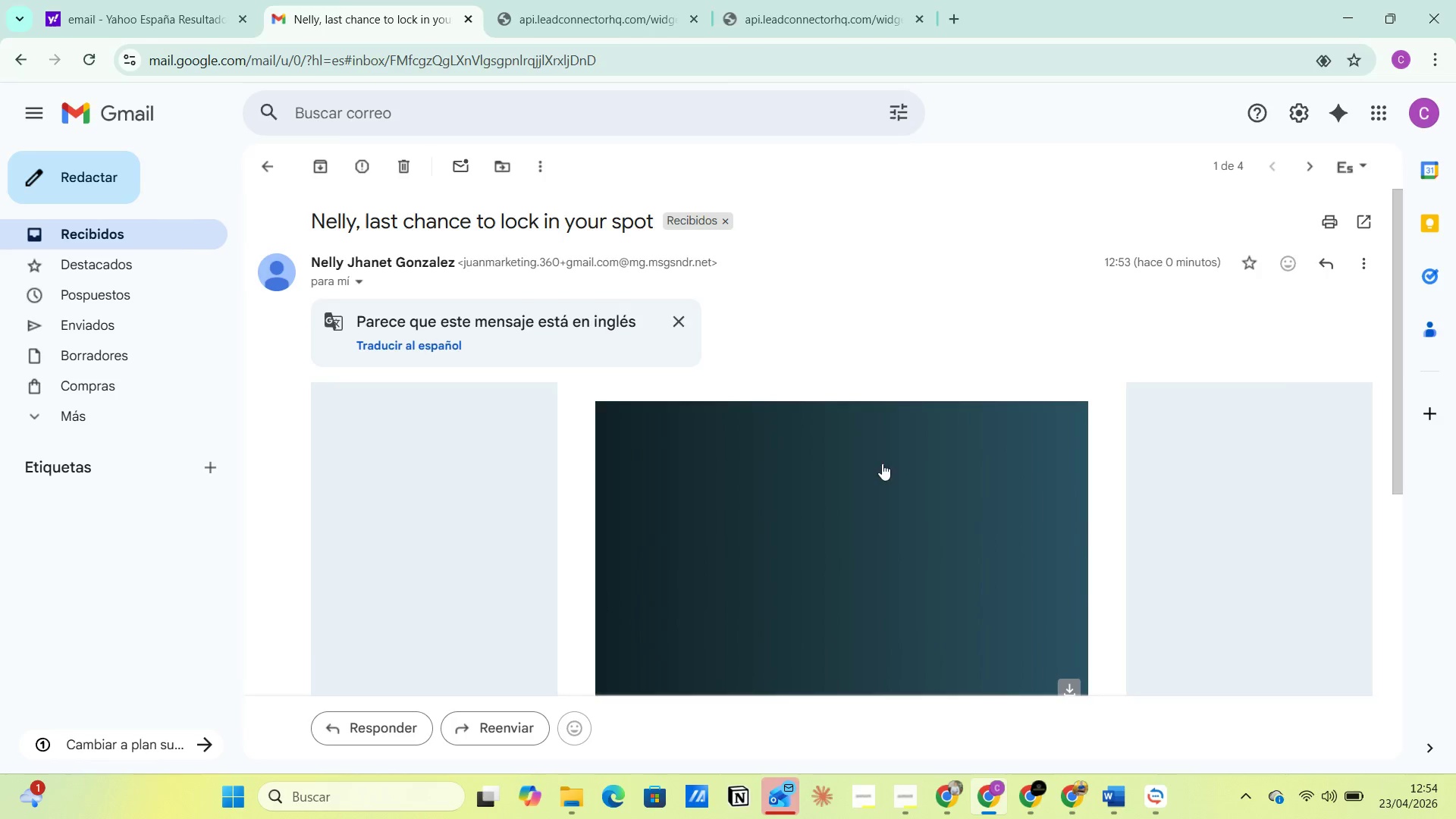 
key(Alt+Tab)
 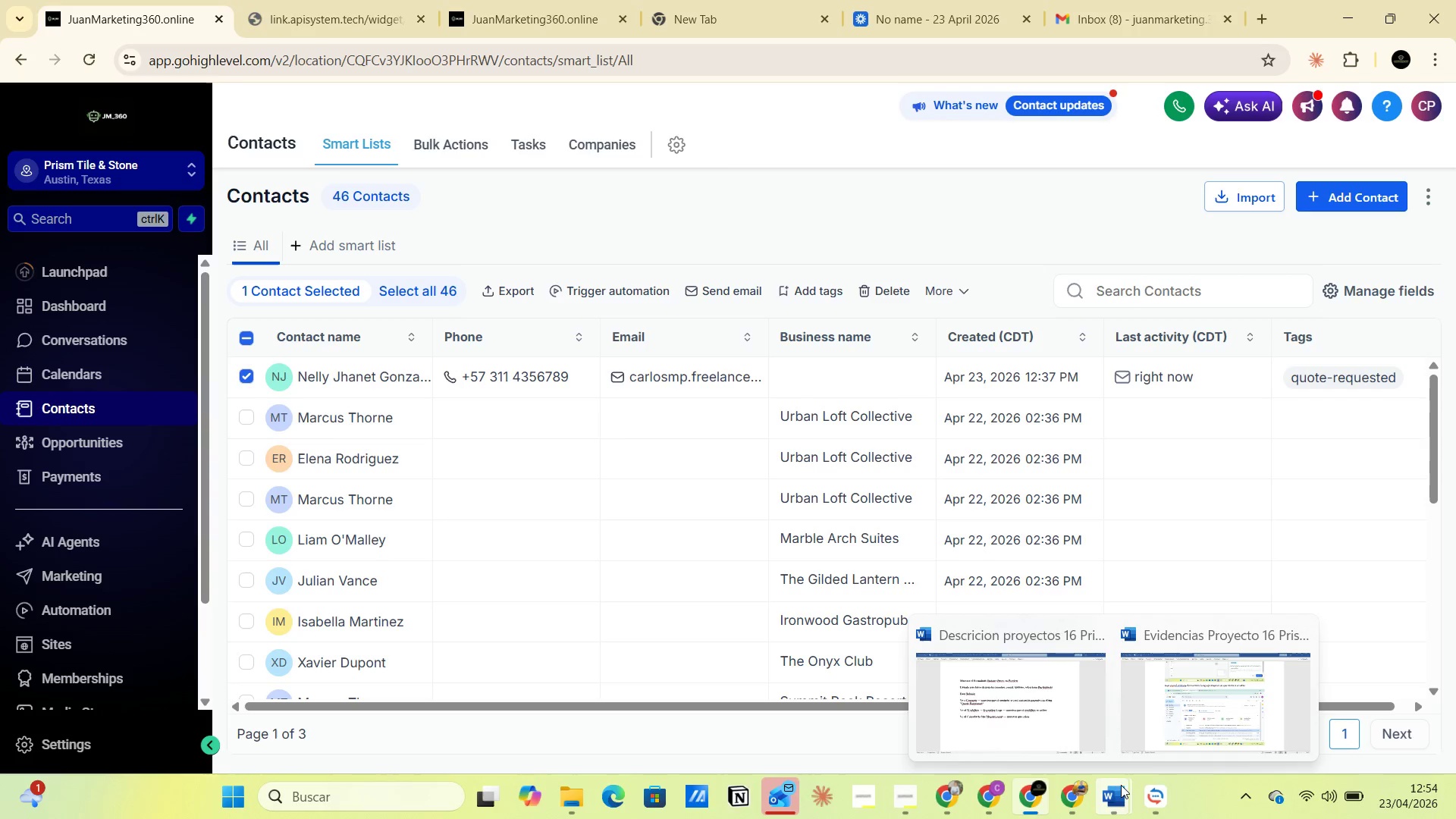 
left_click([1153, 738])
 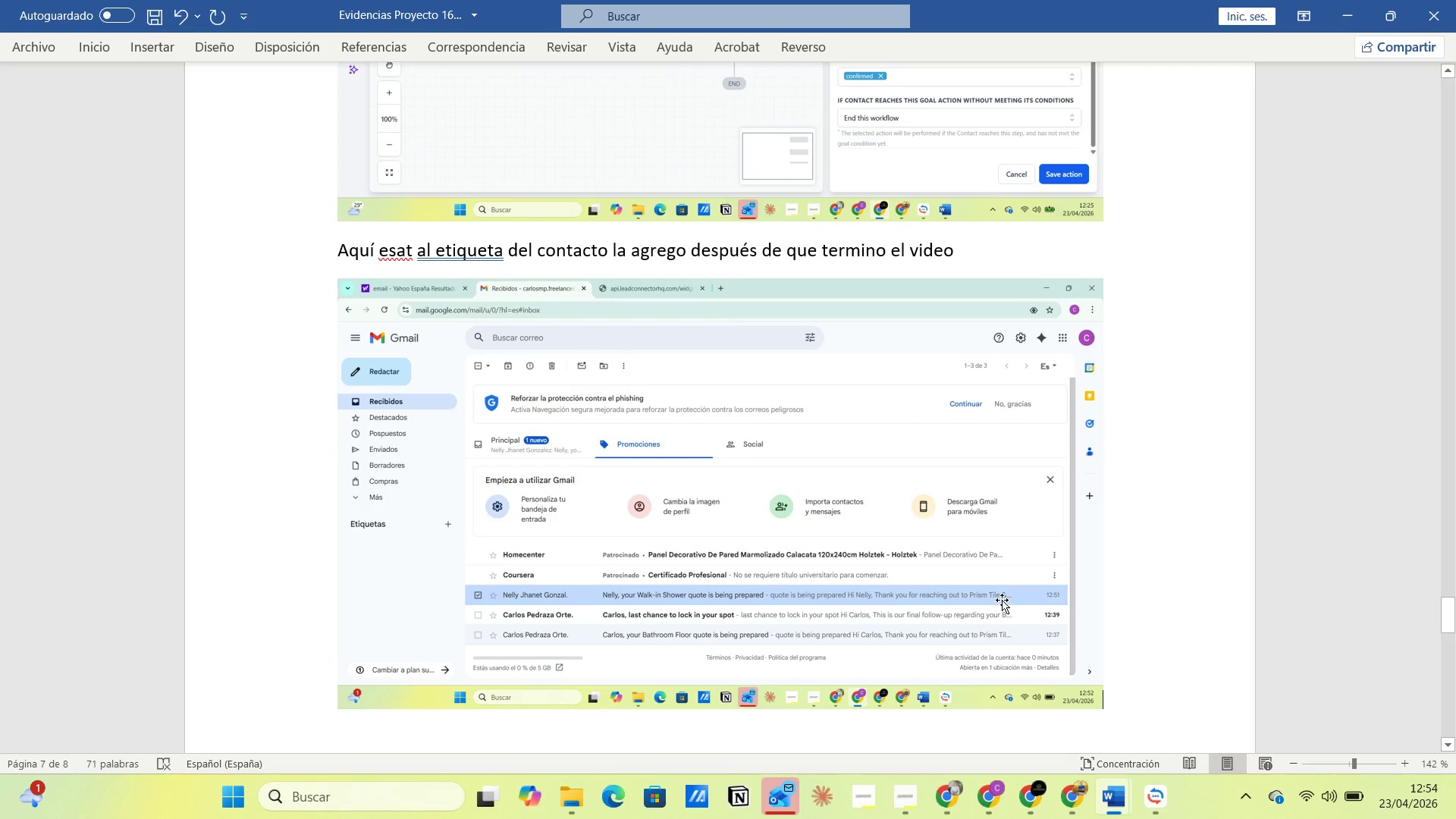 
scroll: coordinate [1005, 601], scroll_direction: down, amount: 3.0
 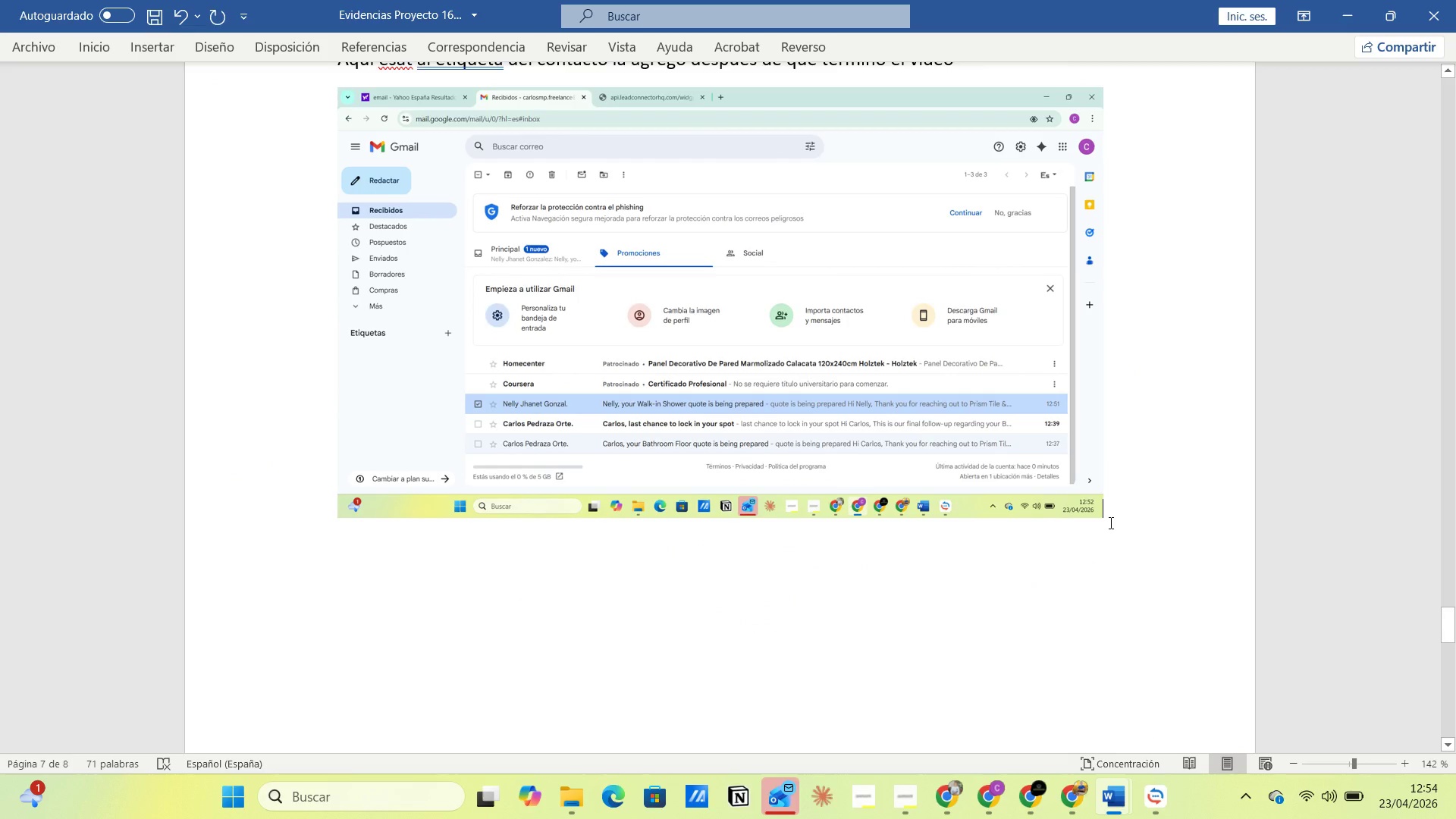 
key(Enter)
 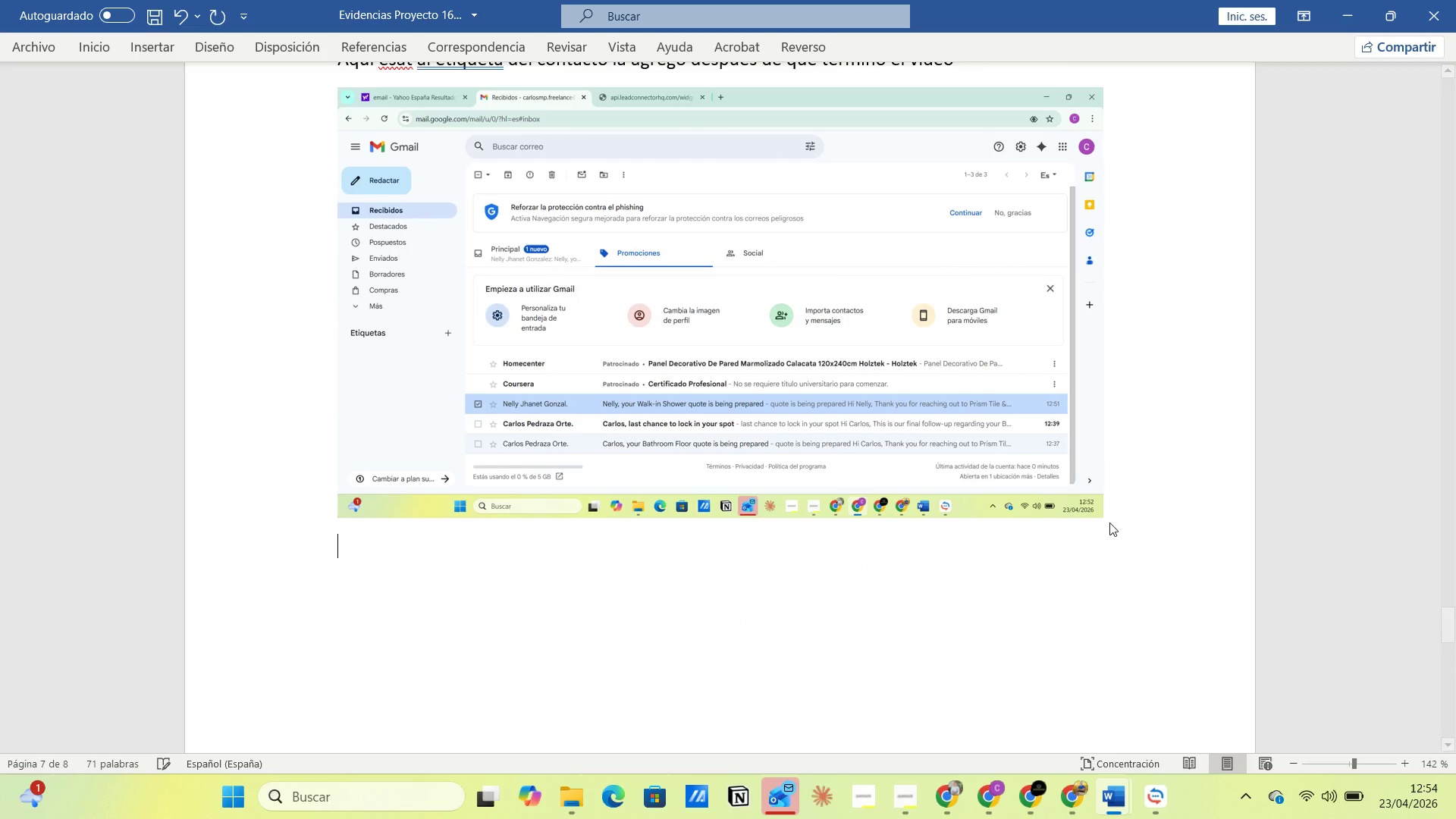 
key(Enter)
 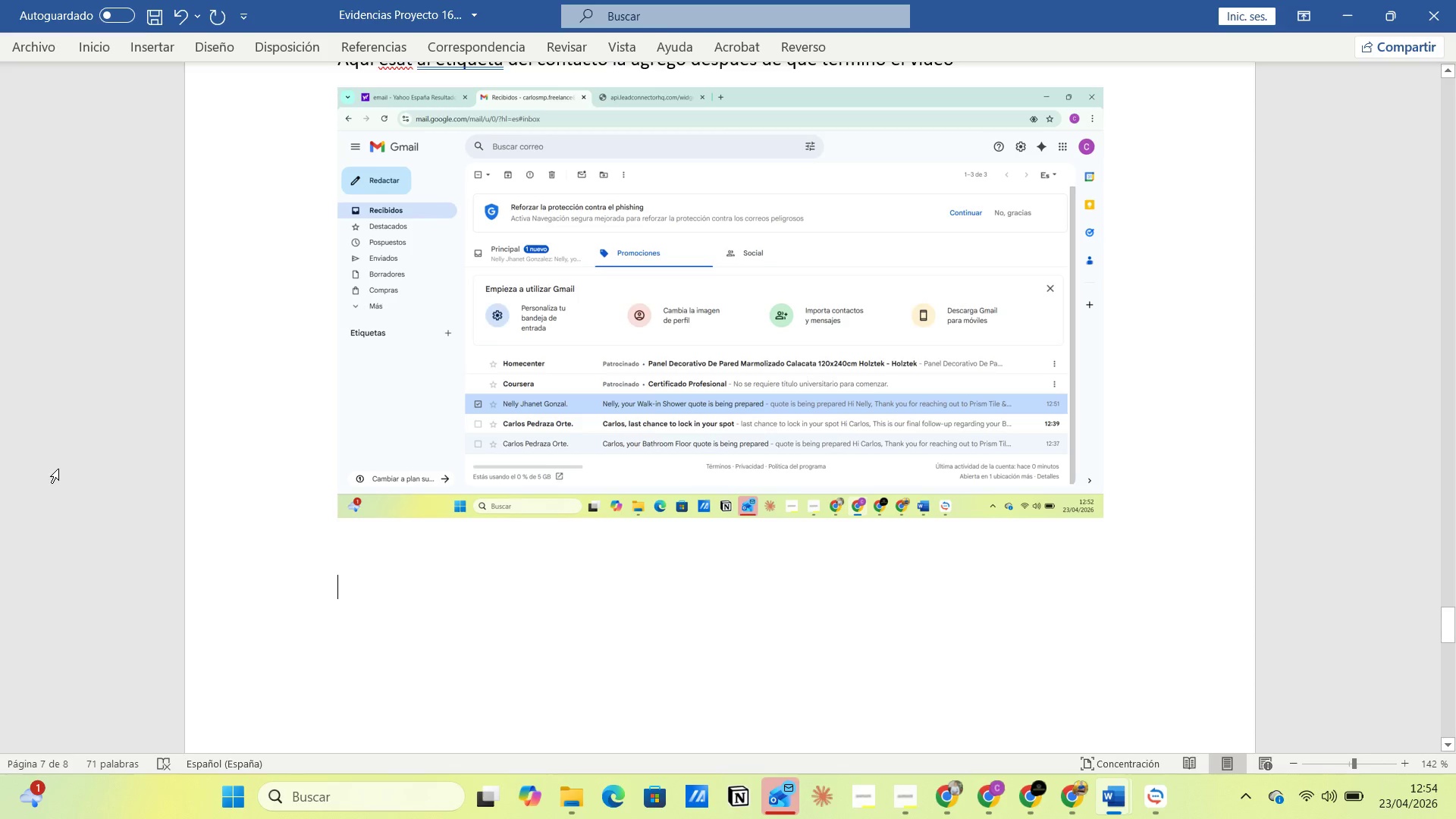 
key(Control+V)
 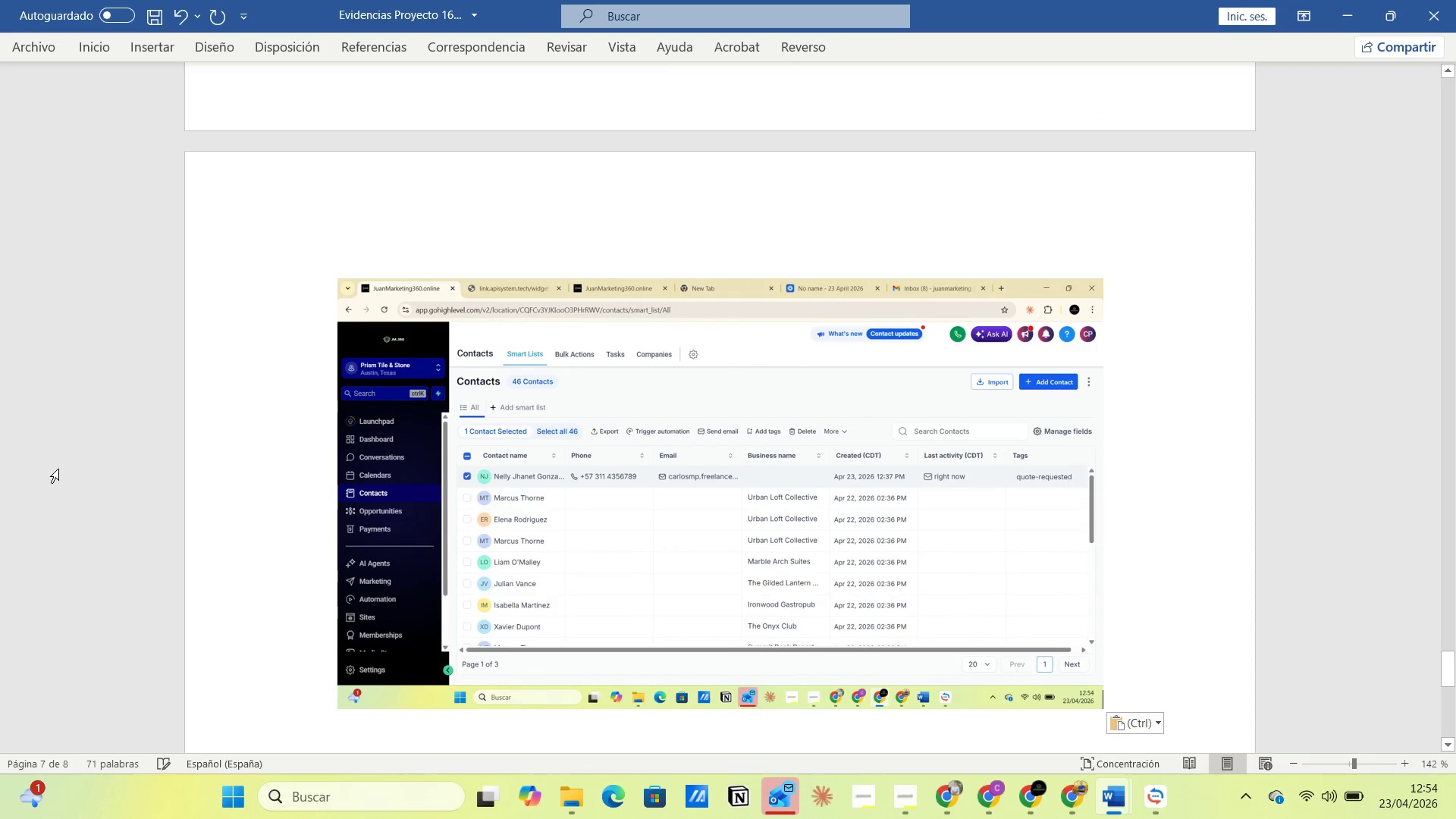 
key(Alt+Tab)
 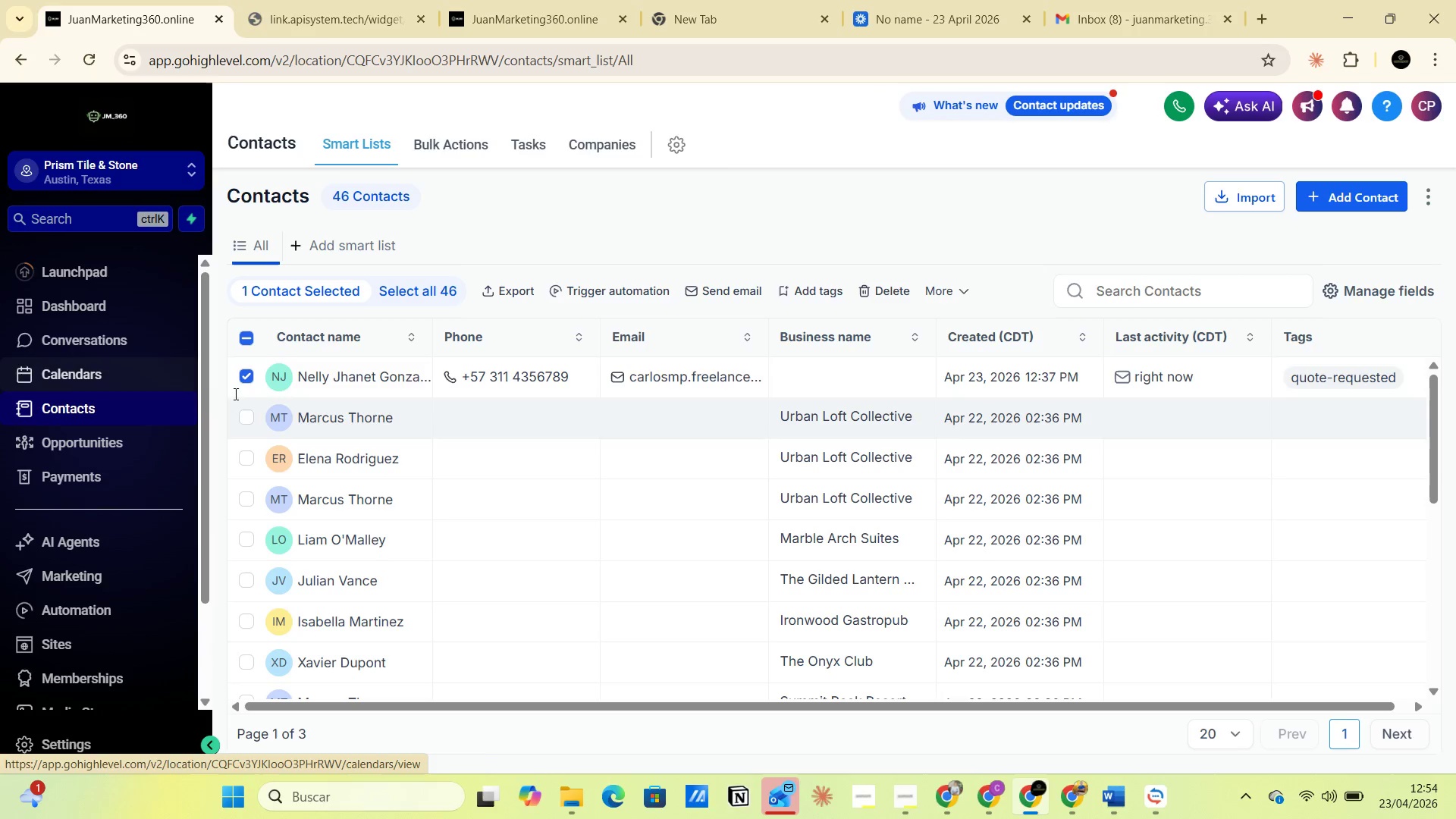 
left_click([314, 376])
 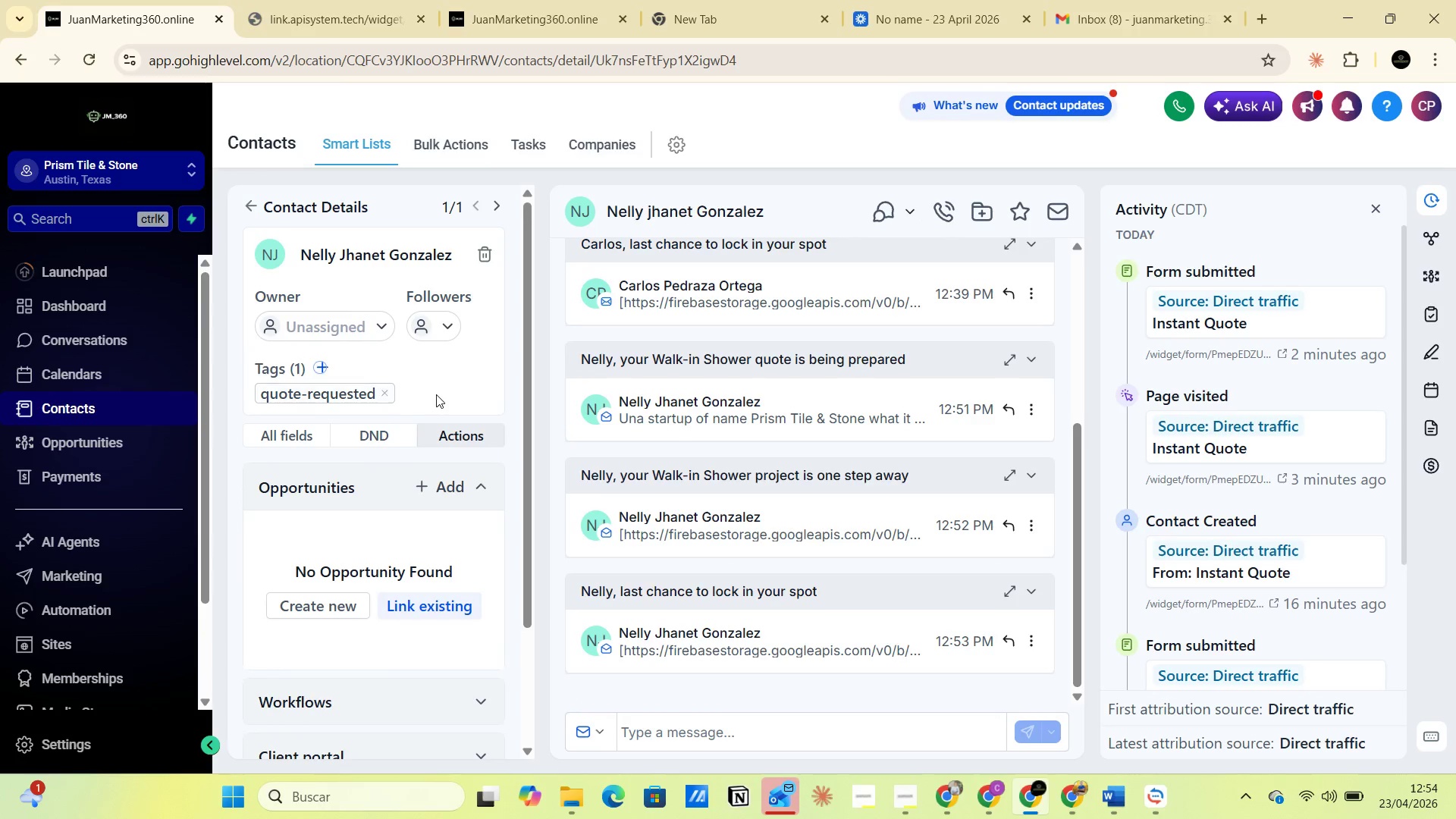 
wait(5.36)
 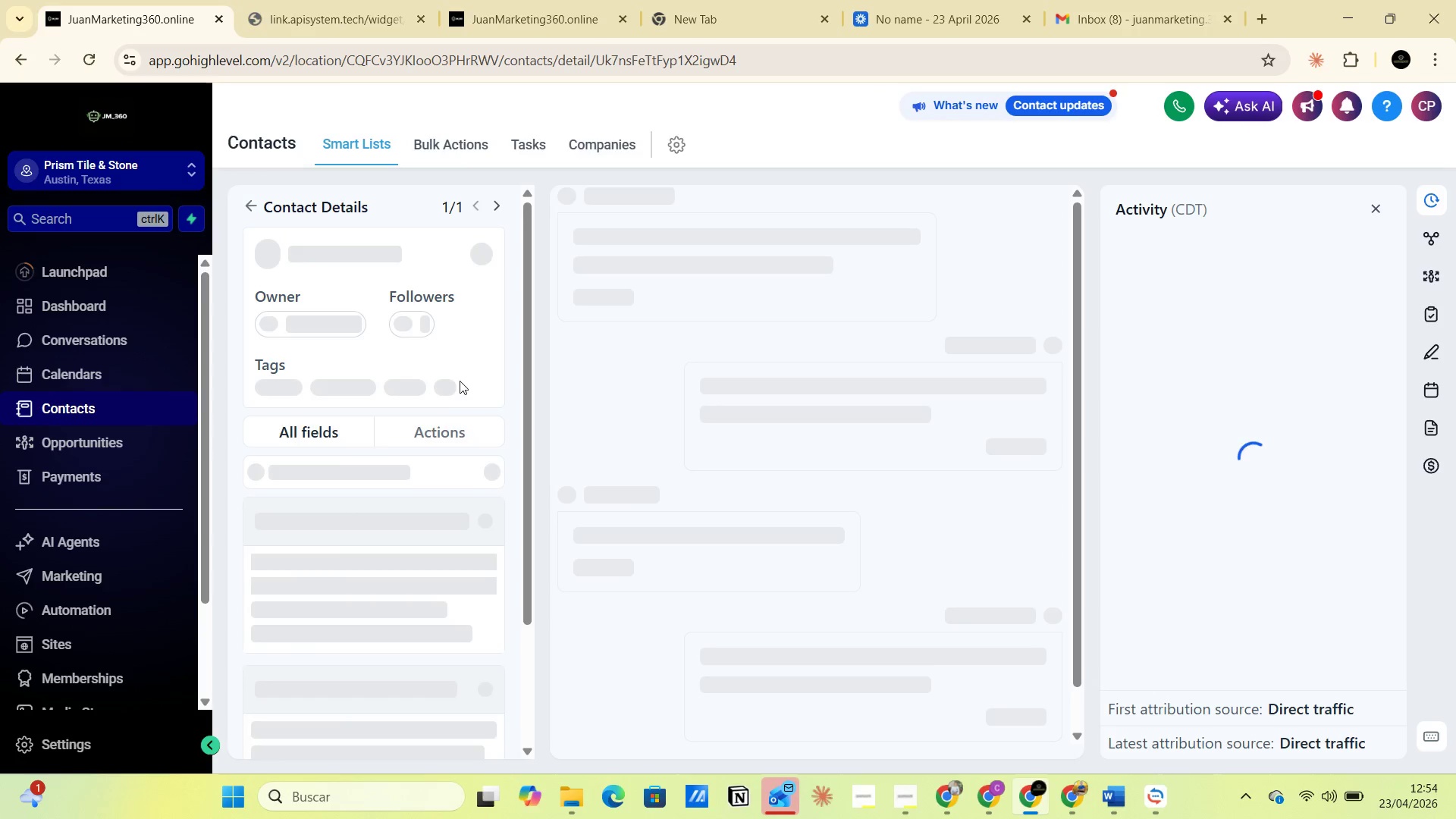 
key(PrintScreen)
 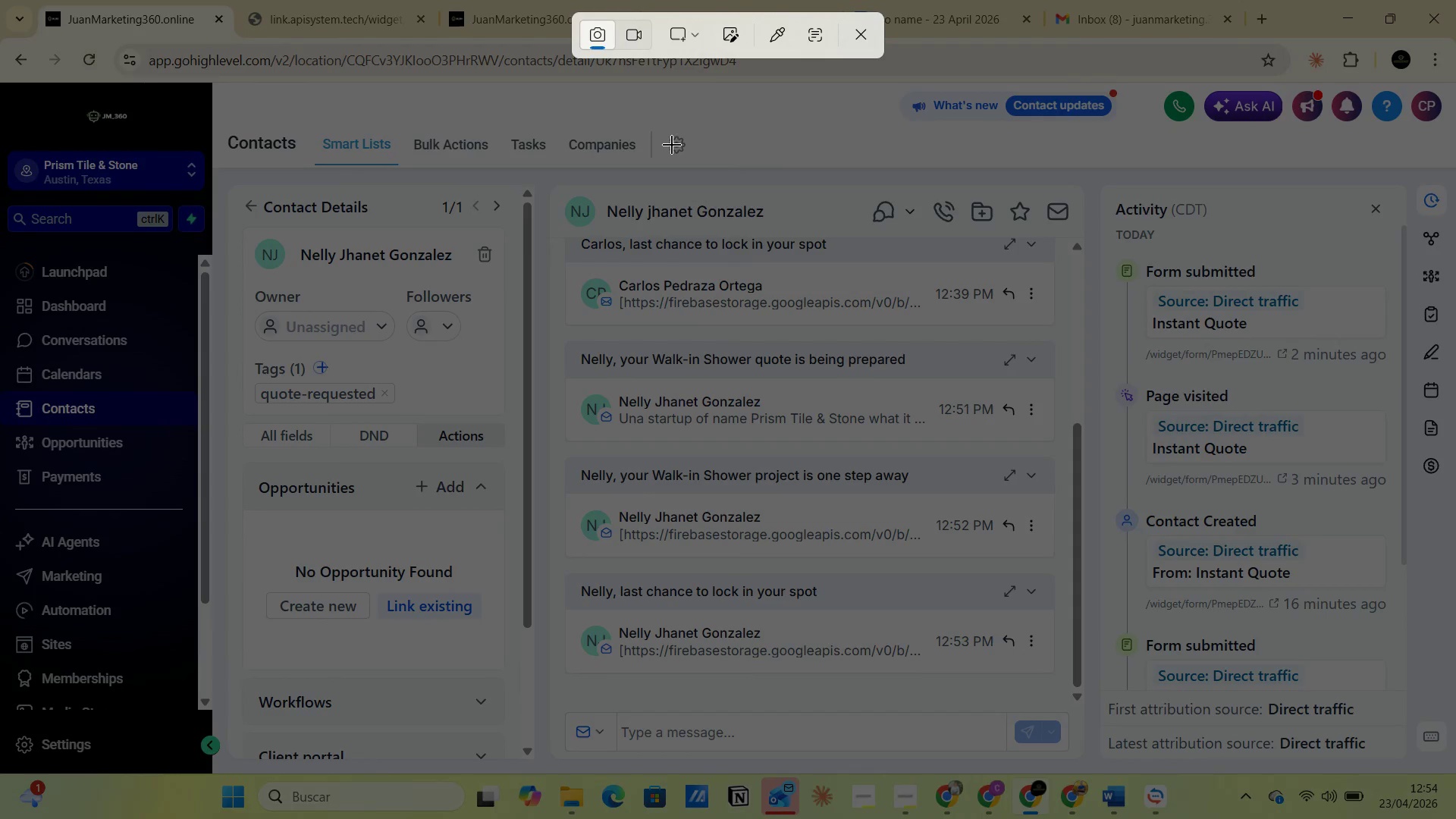 
left_click([701, 38])
 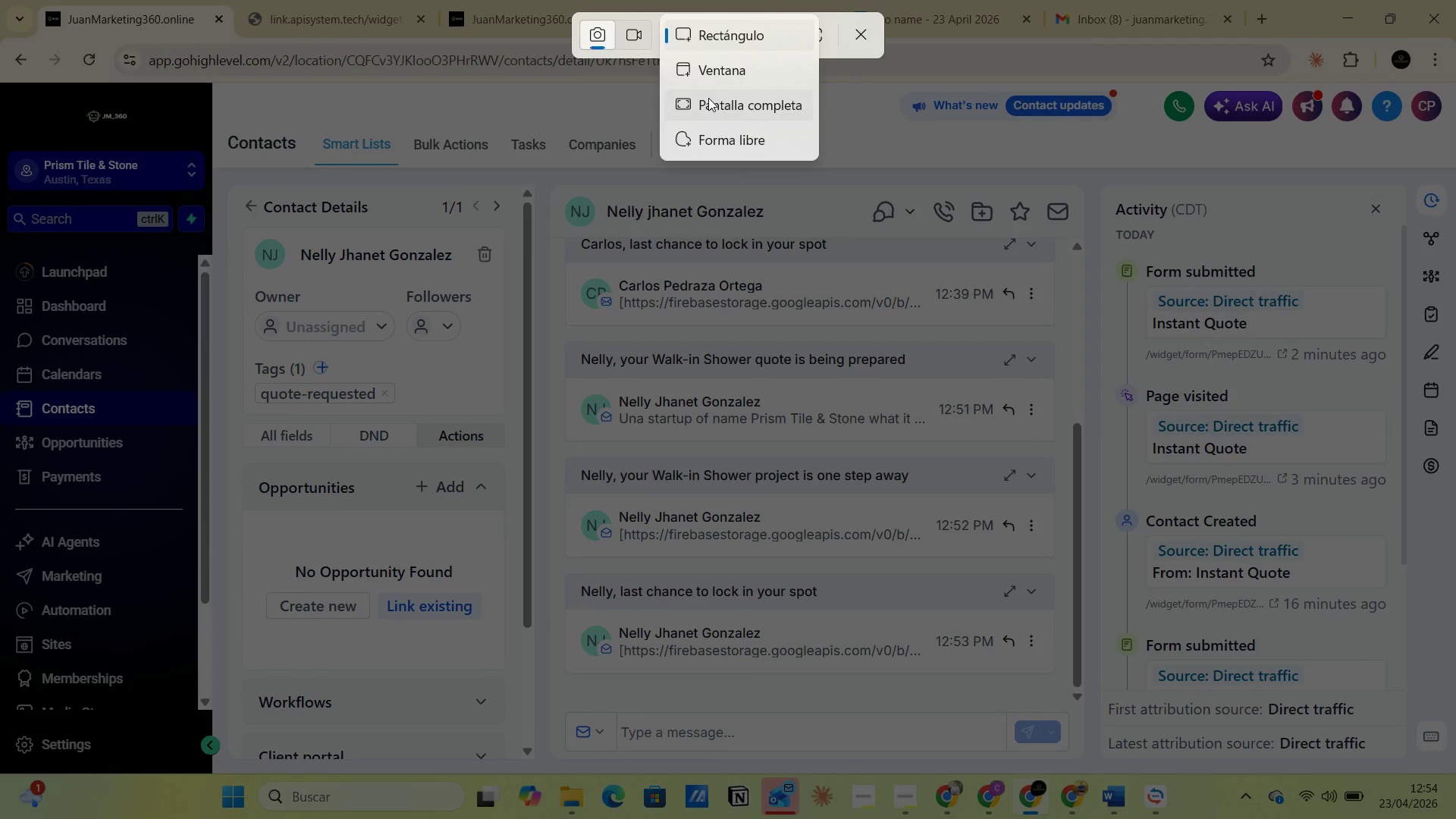 
left_click([708, 98])
 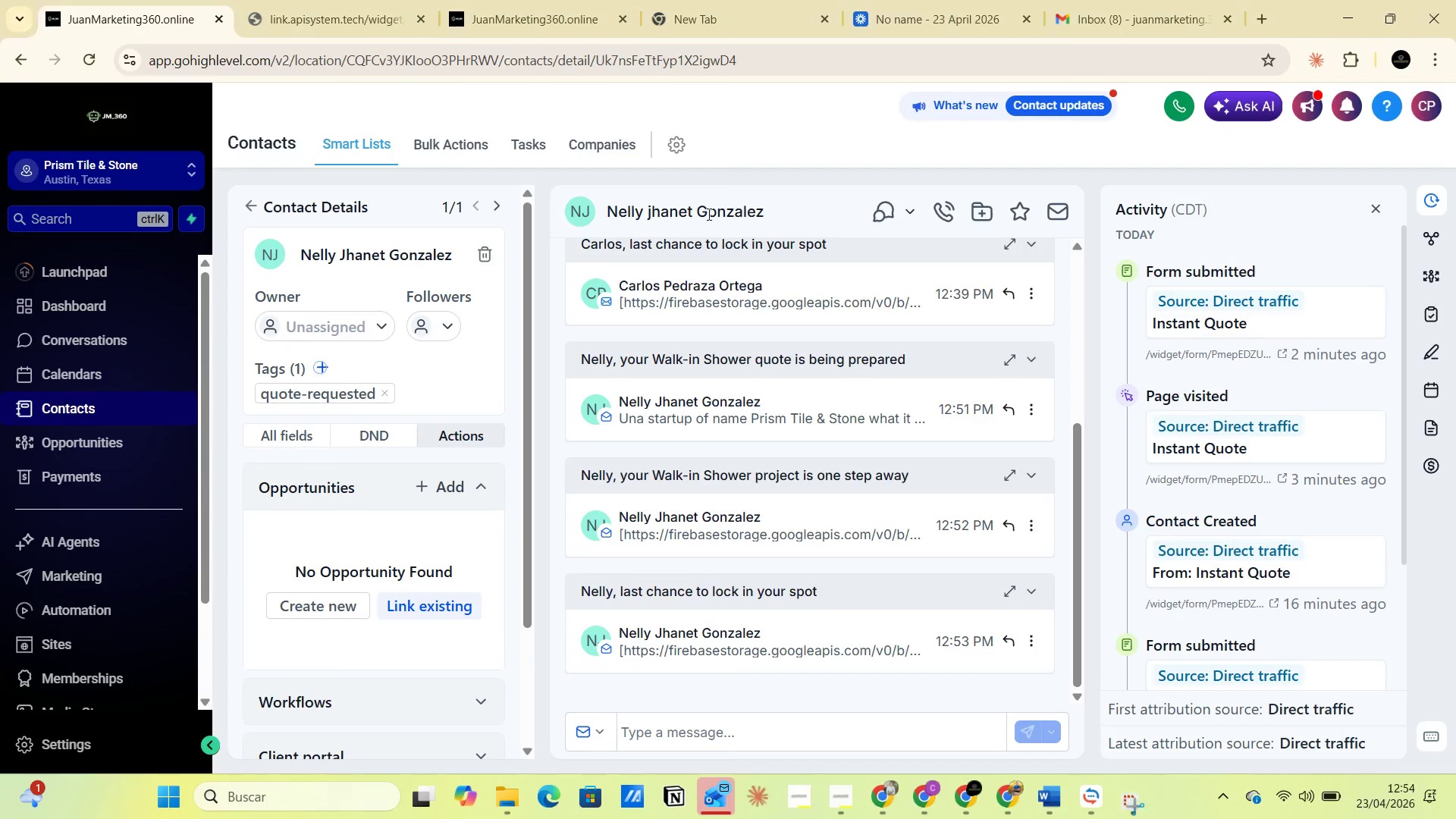 
key(Alt+AltLeft)
 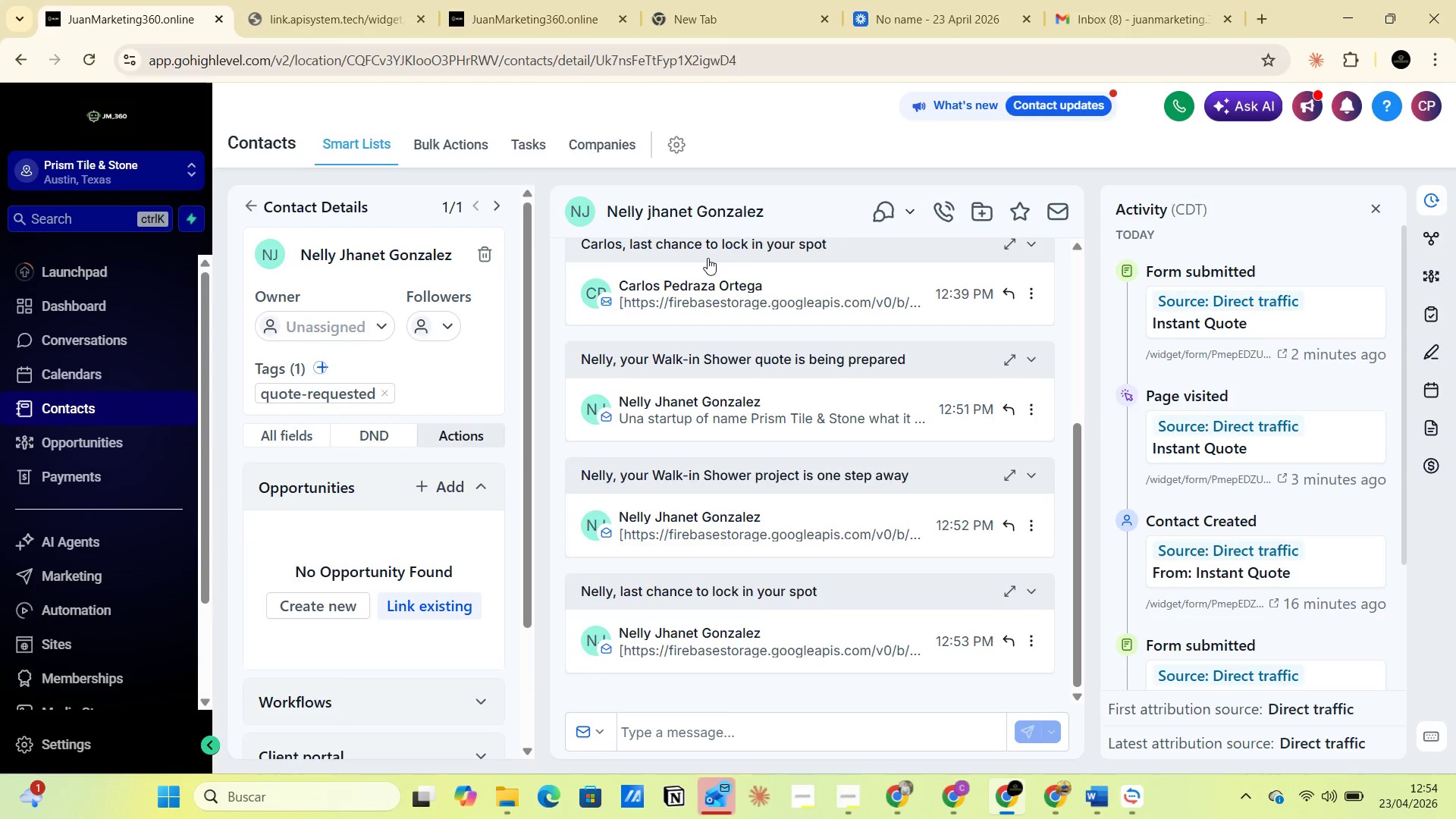 
key(Alt+Tab)
 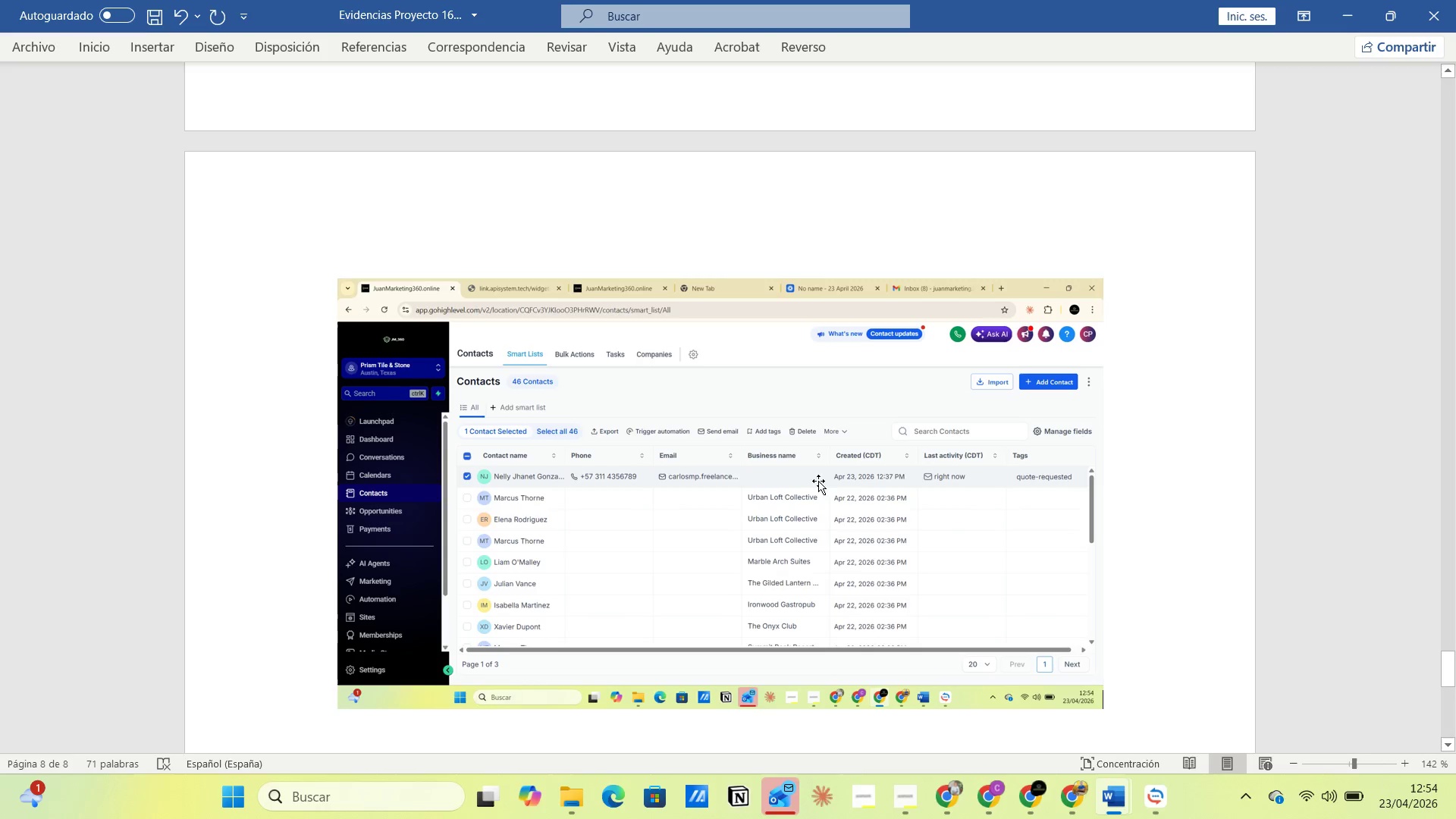 
scroll: coordinate [821, 473], scroll_direction: up, amount: 13.0
 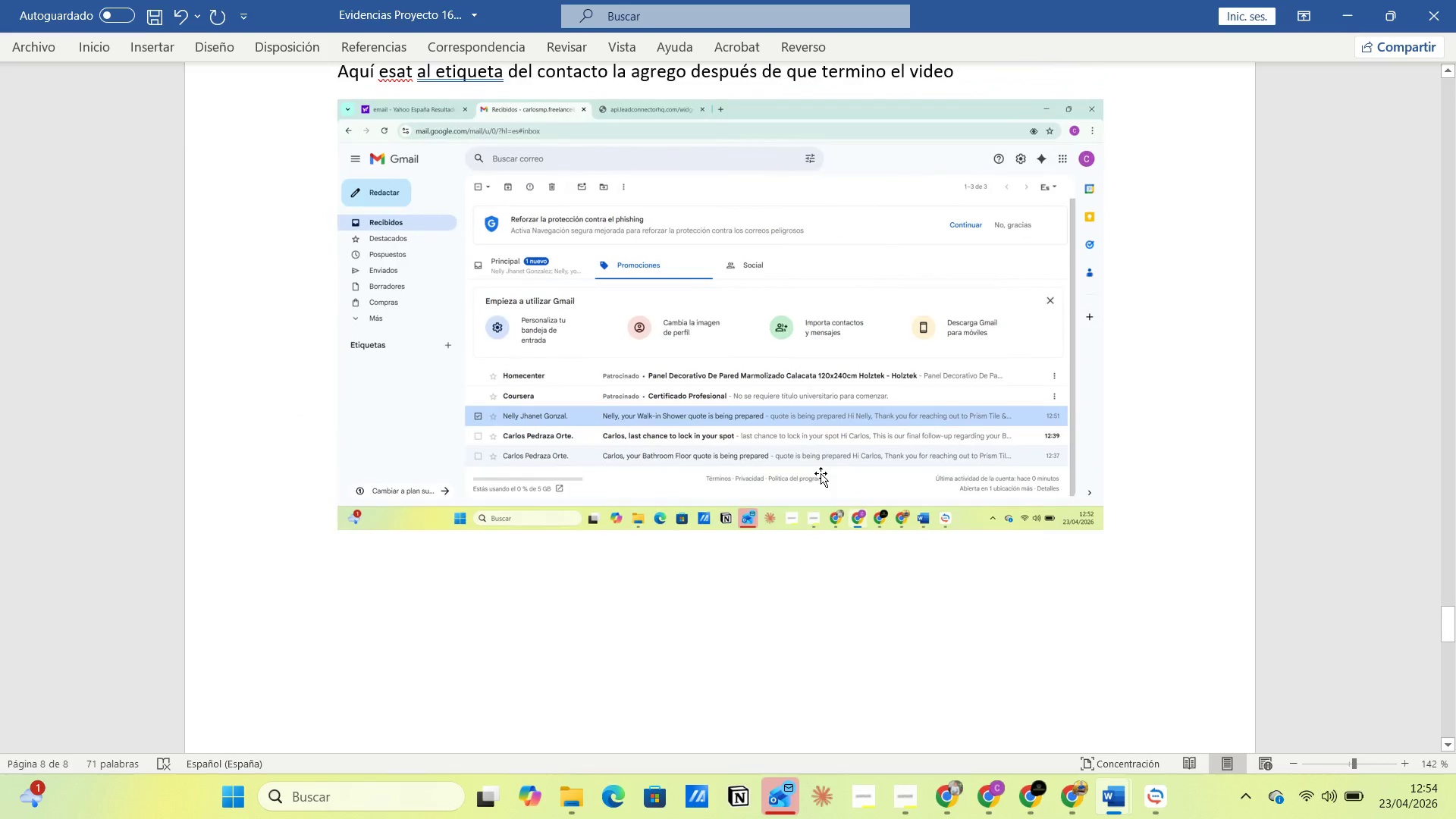 
scroll: coordinate [984, 507], scroll_direction: down, amount: 15.0
 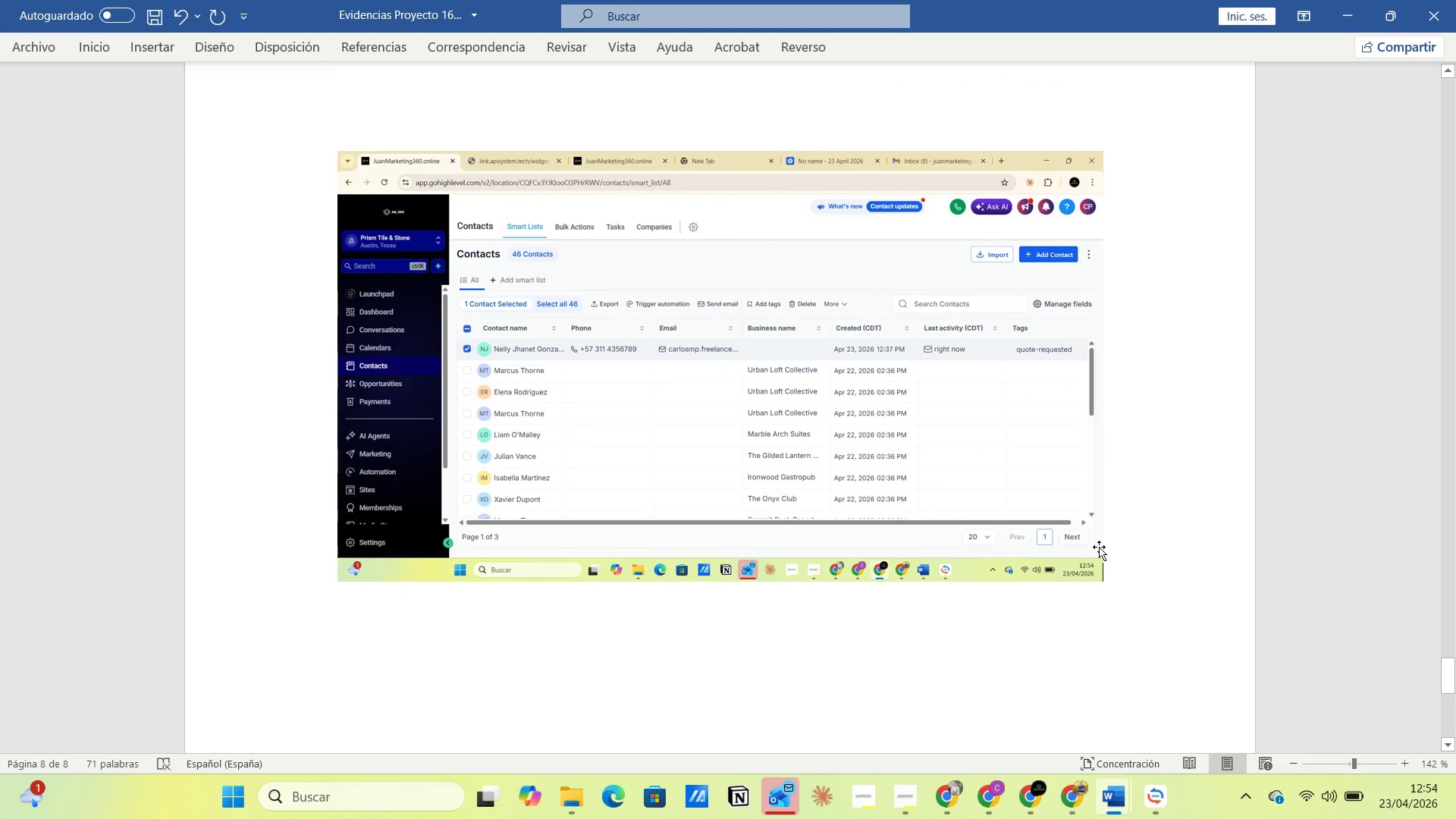 
key(Enter)
 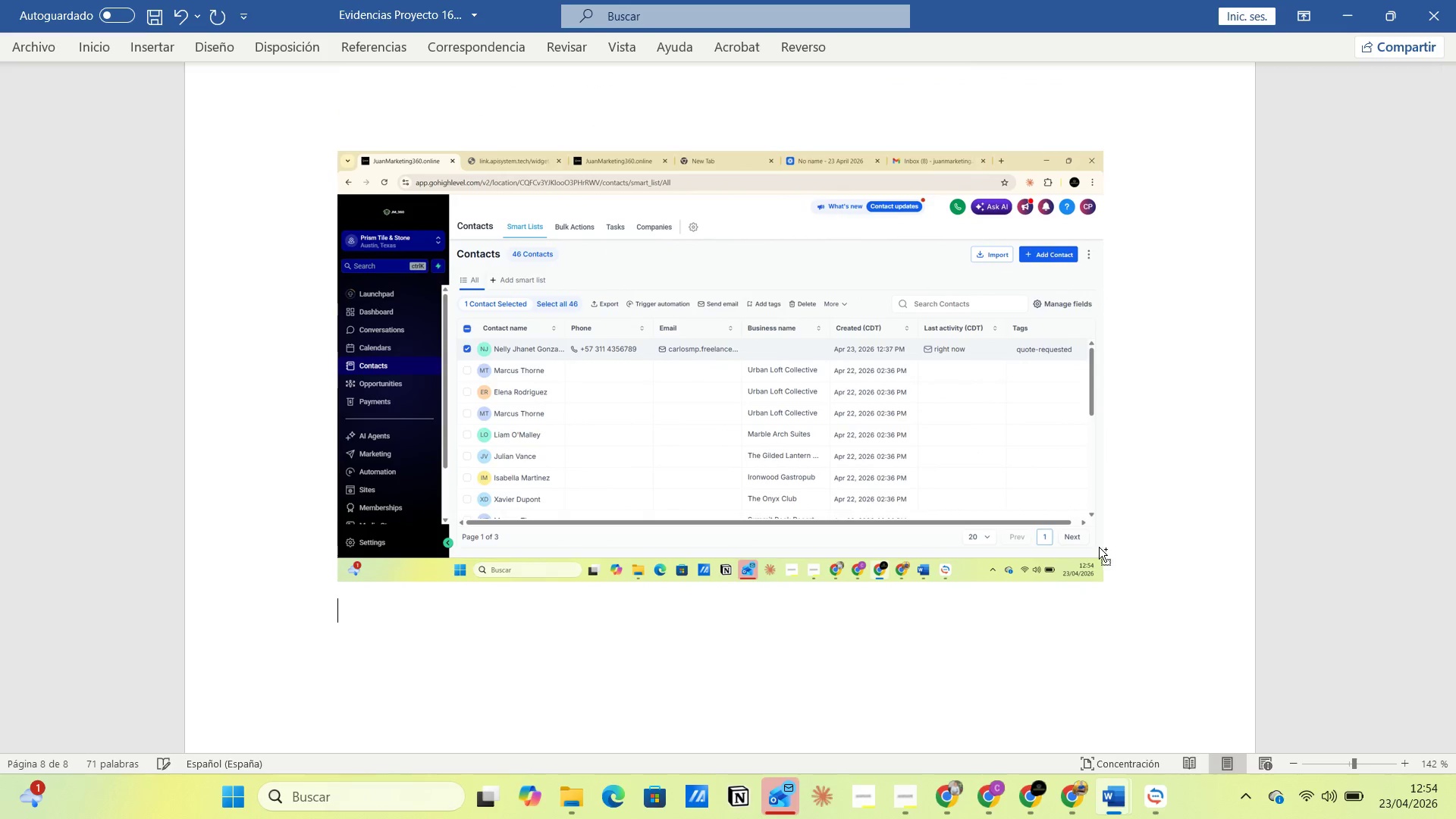 
key(Control+V)
 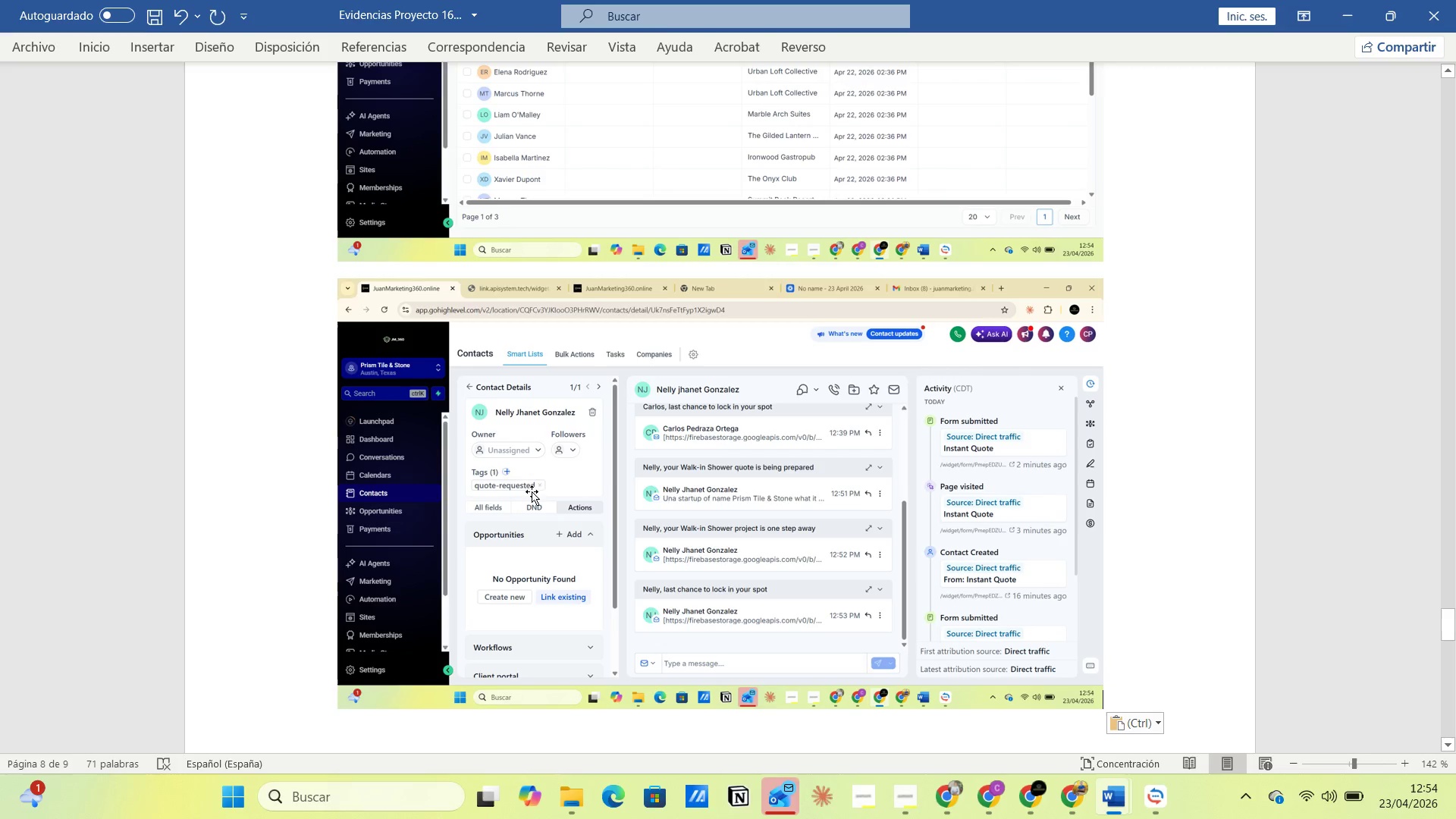 
scroll: coordinate [666, 534], scroll_direction: up, amount: 26.0
 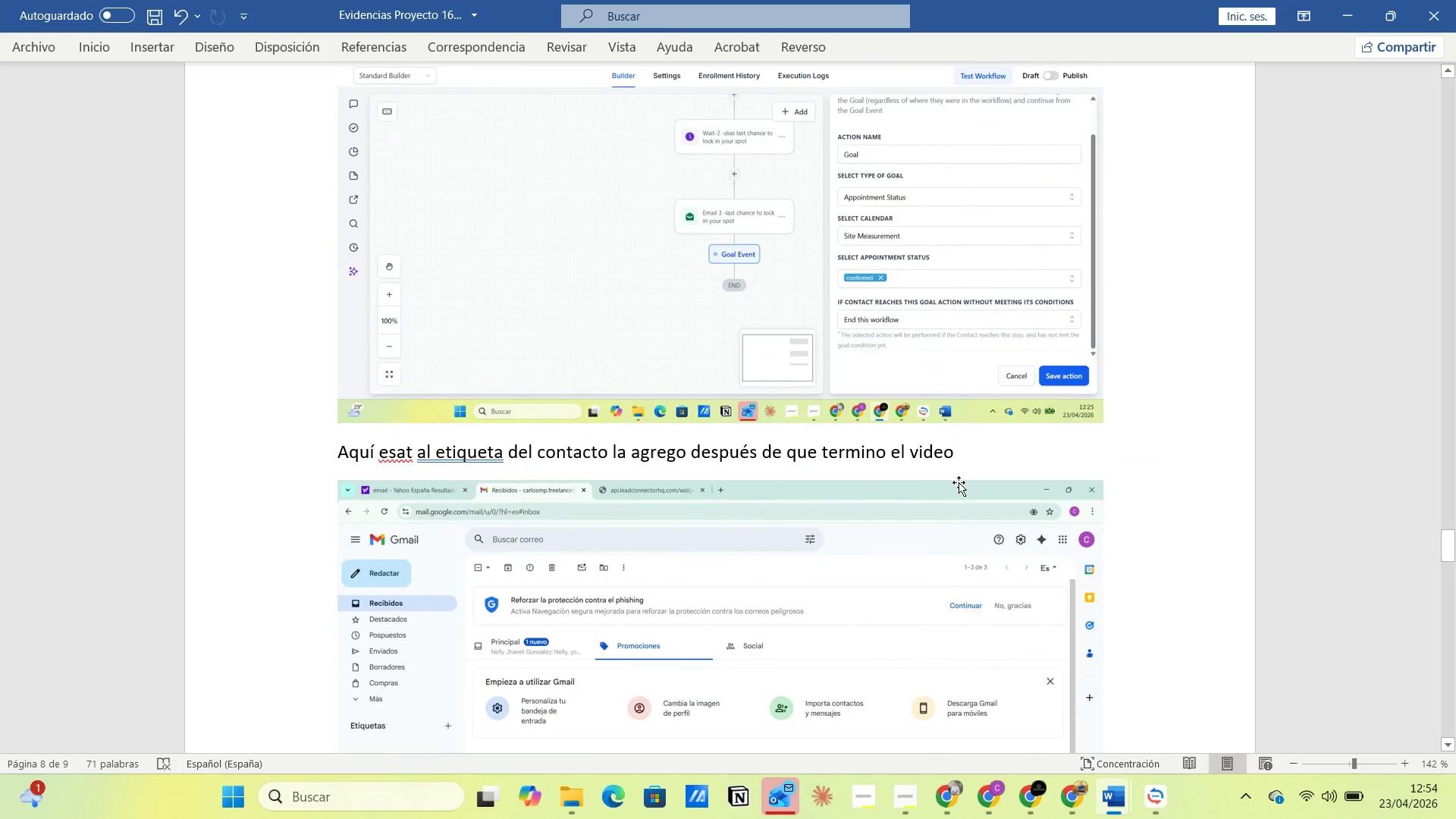 
left_click([961, 463])
 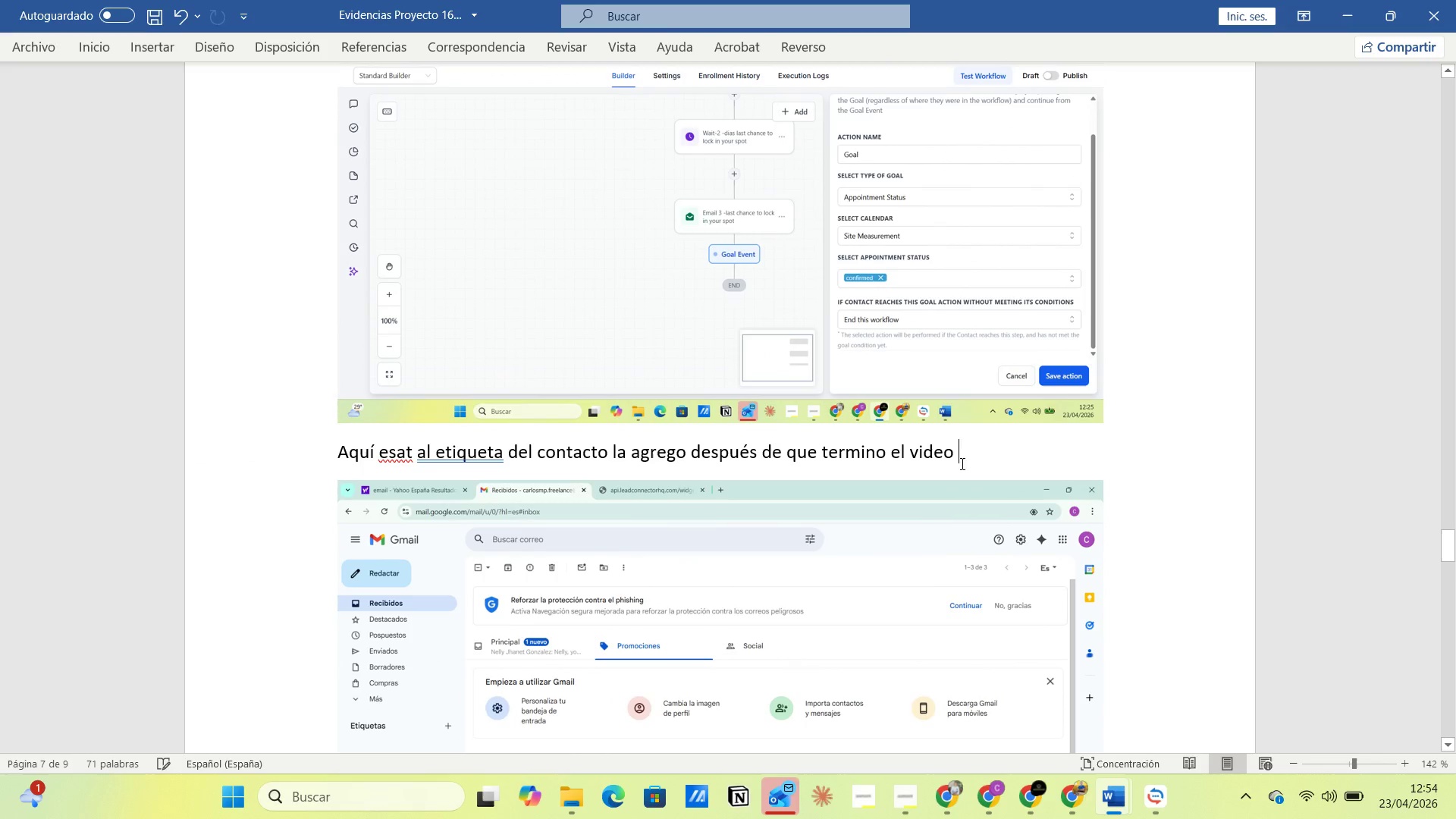 
left_click([961, 463])
 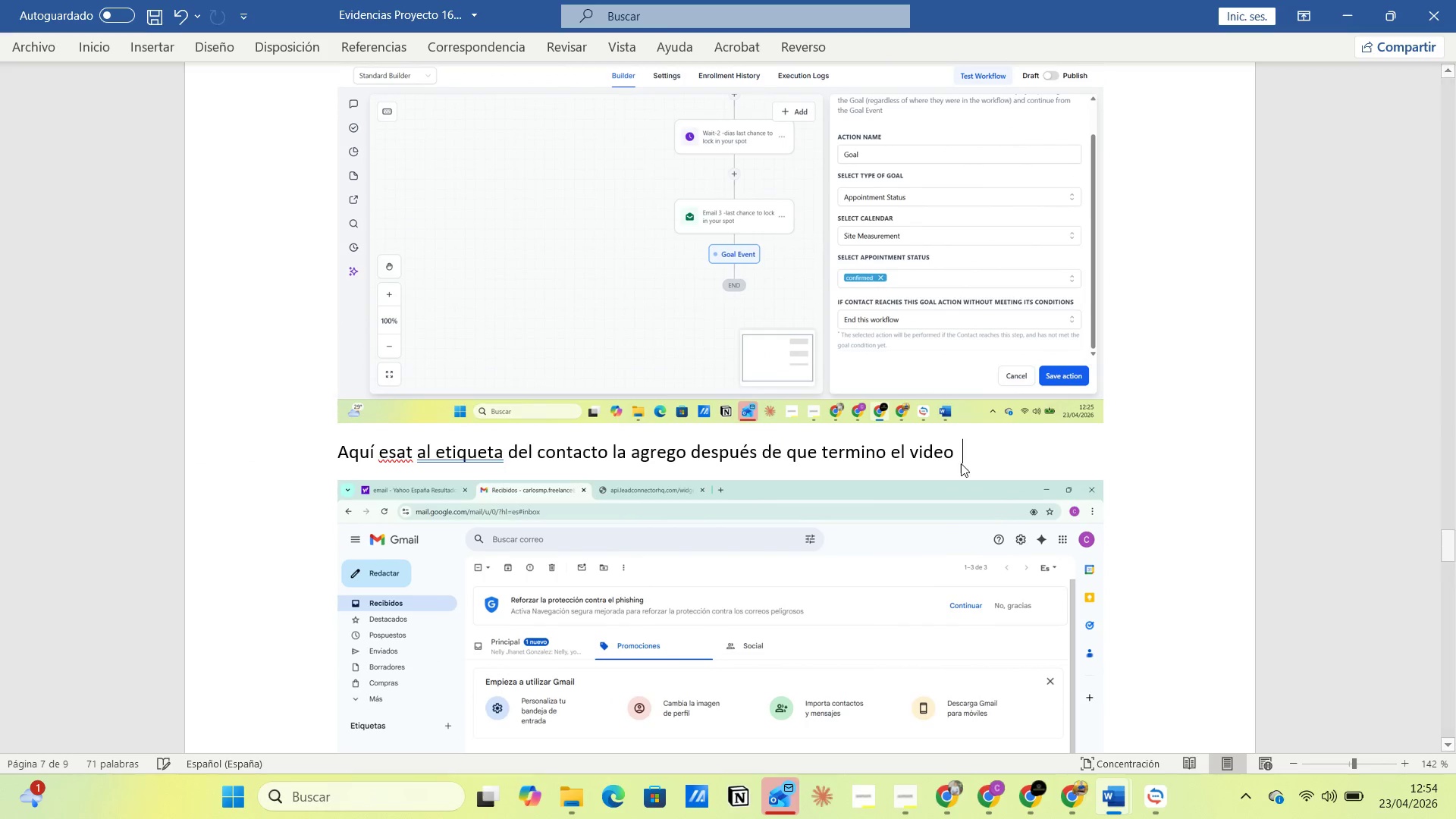 
type( errro esat en e)
key(Backspace)
type(el calendario y se cre)
key(Backspace)
key(Backspace)
key(Backspace)
key(Backspace)
type( corrigio y )
 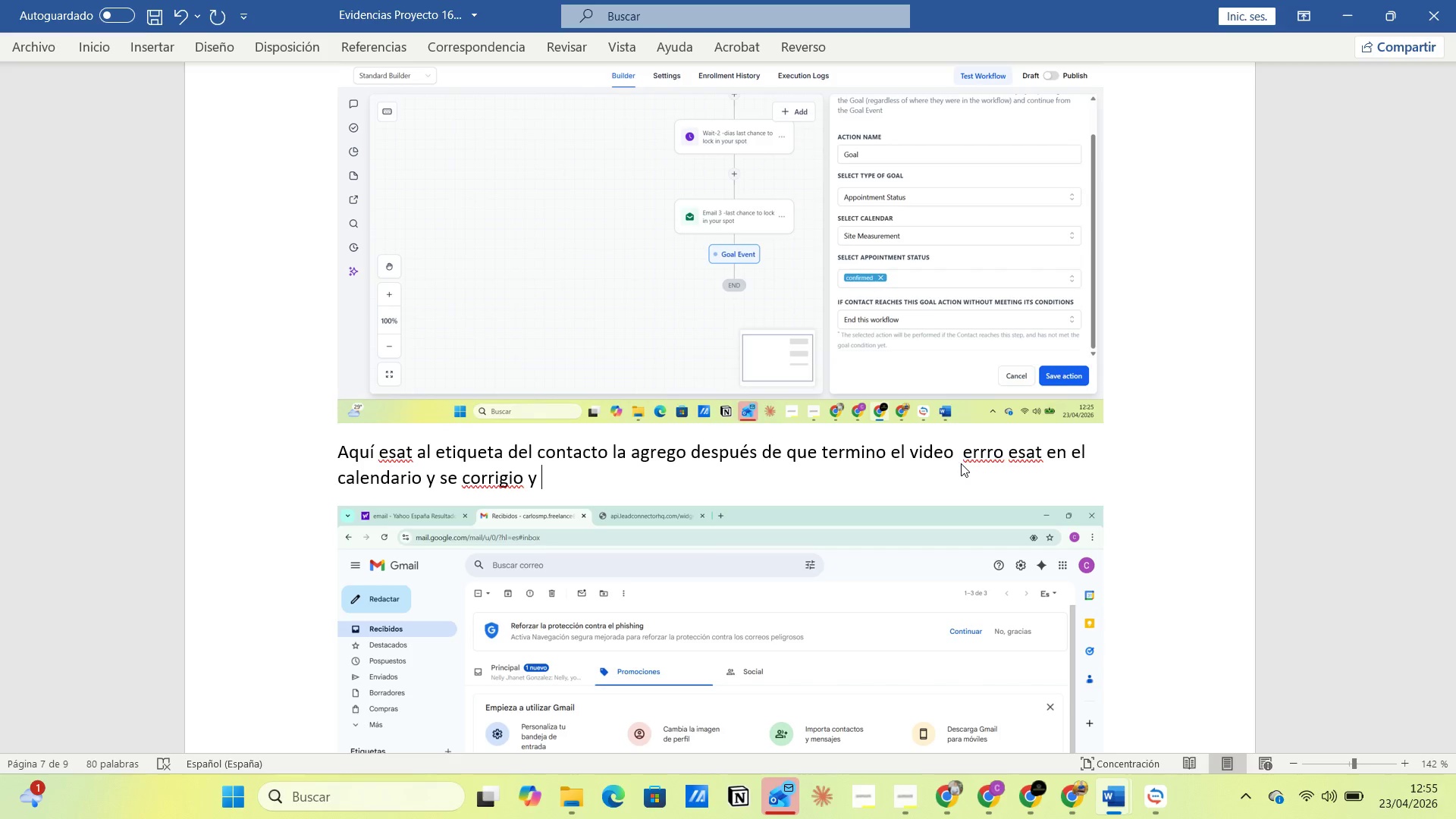 
type(quedo la etiqueta )
key(Backspace)
key(Backspace)
key(Backspace)
key(Backspace)
key(Backspace)
key(Backspace)
key(Backspace)
key(Backspace)
key(Backspace)
type(tag )
 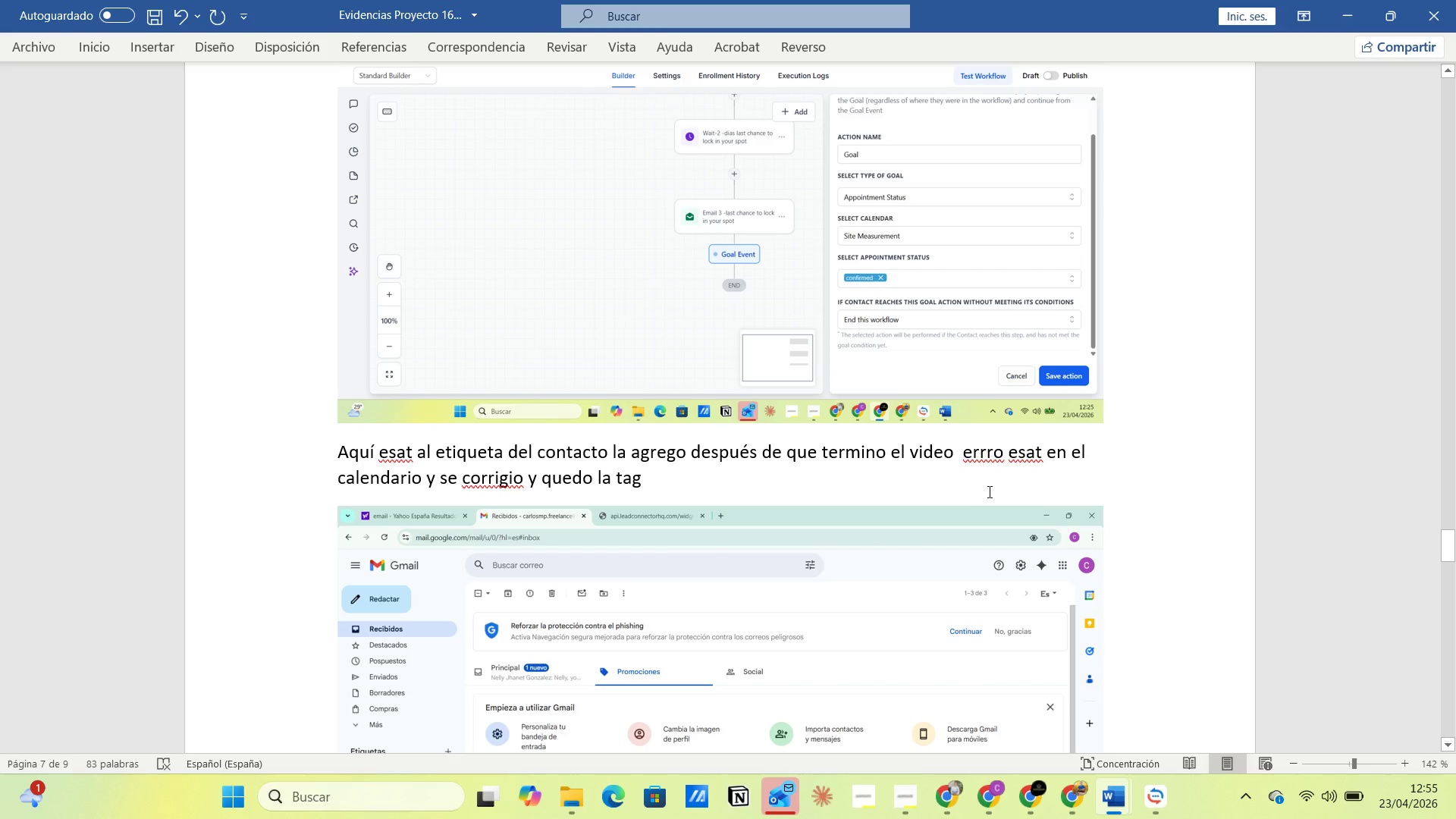 
key(Alt+Tab)
 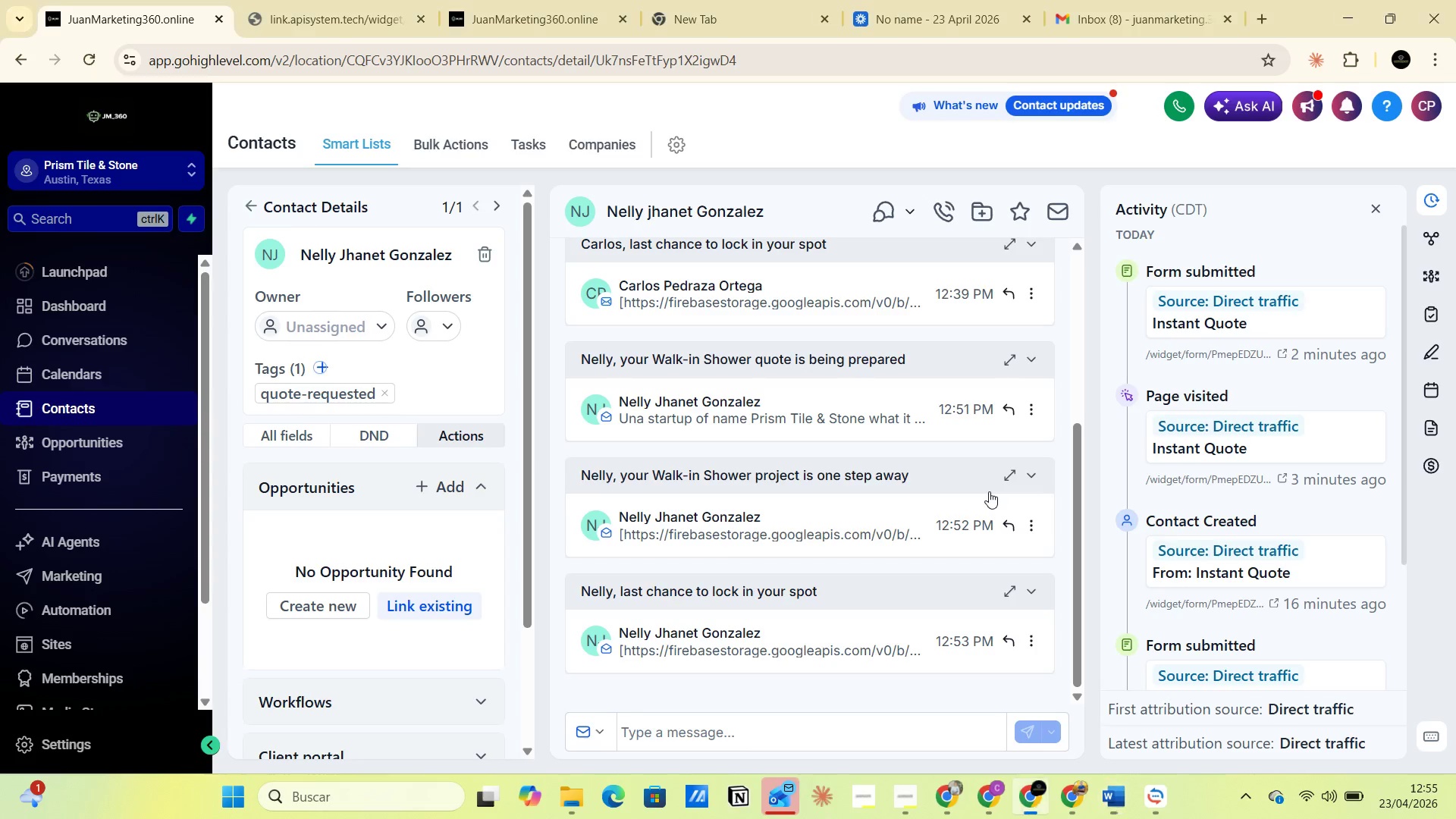 
key(Alt+AltLeft)
 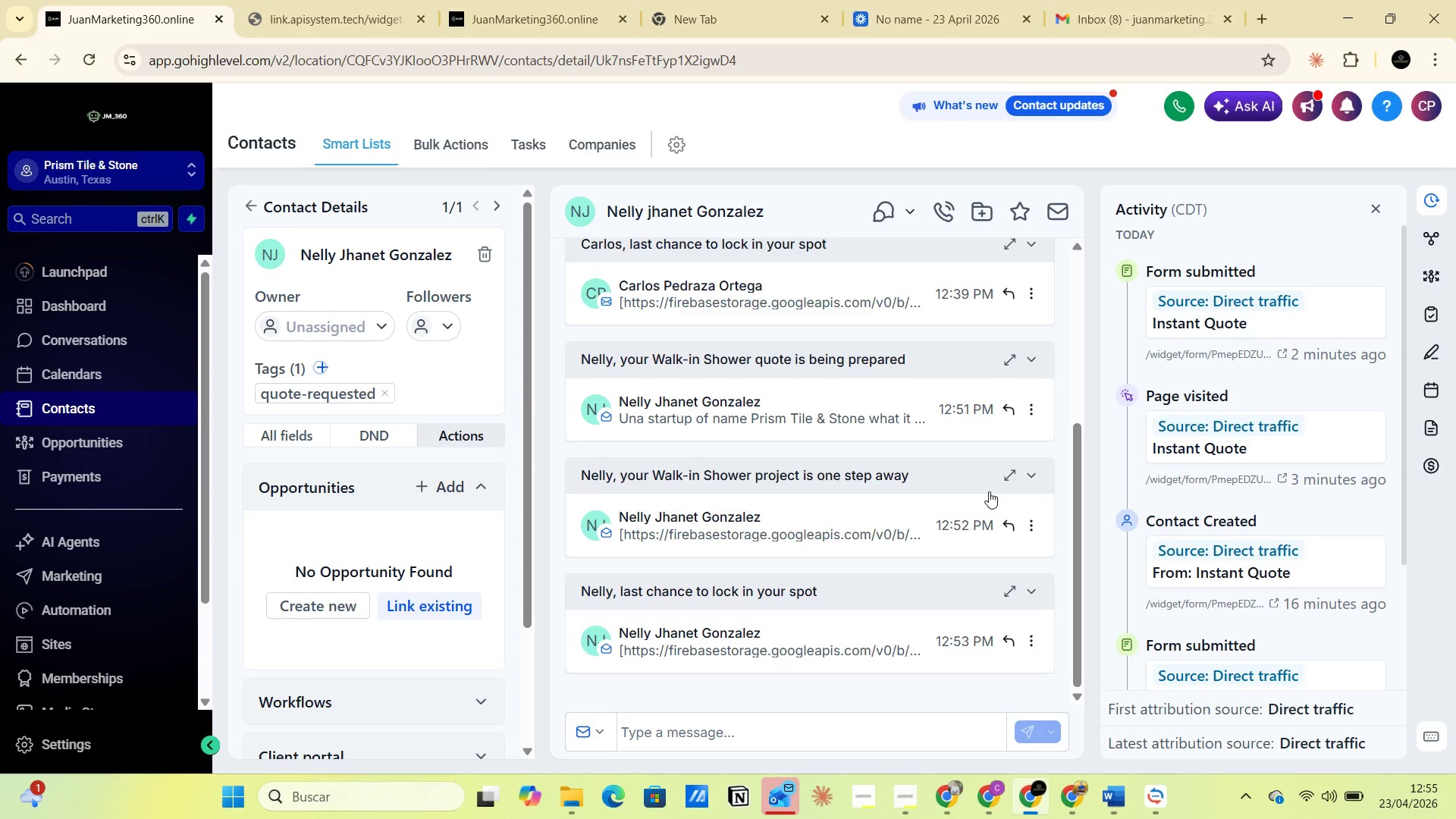 
key(Alt+Tab)
 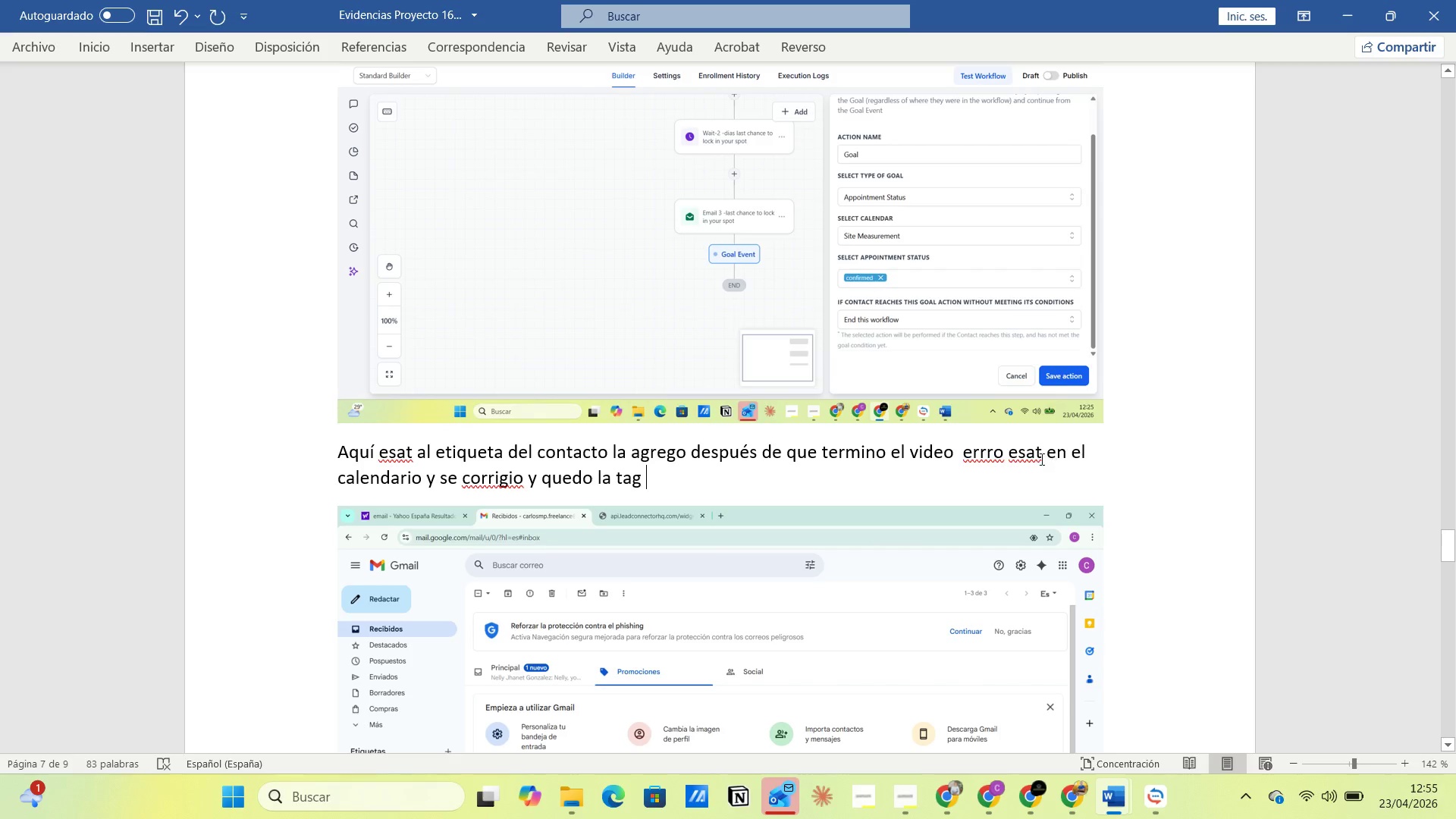 
left_click([1040, 455])
 